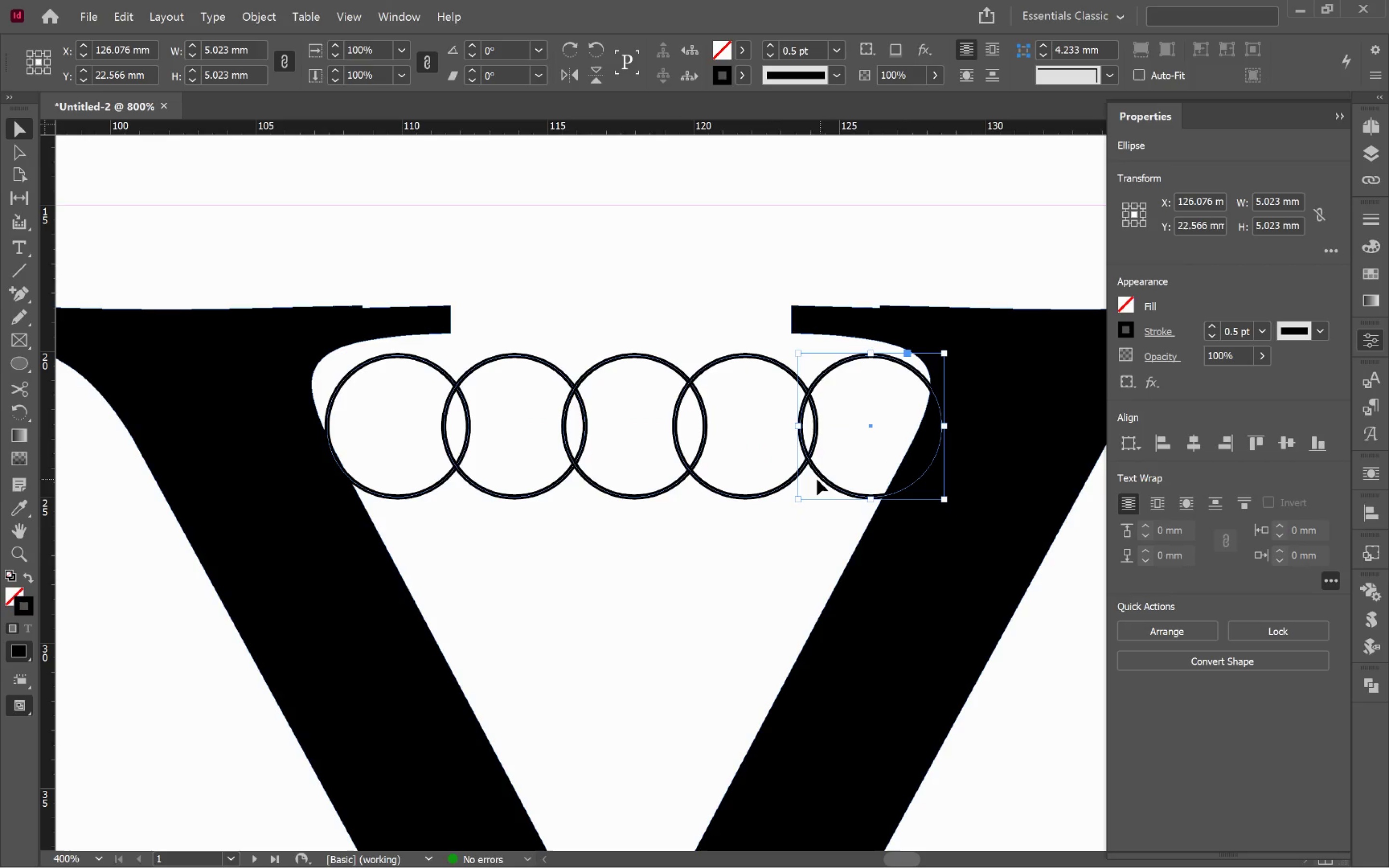 
hold_key(key=ShiftLeft, duration=1.27)
 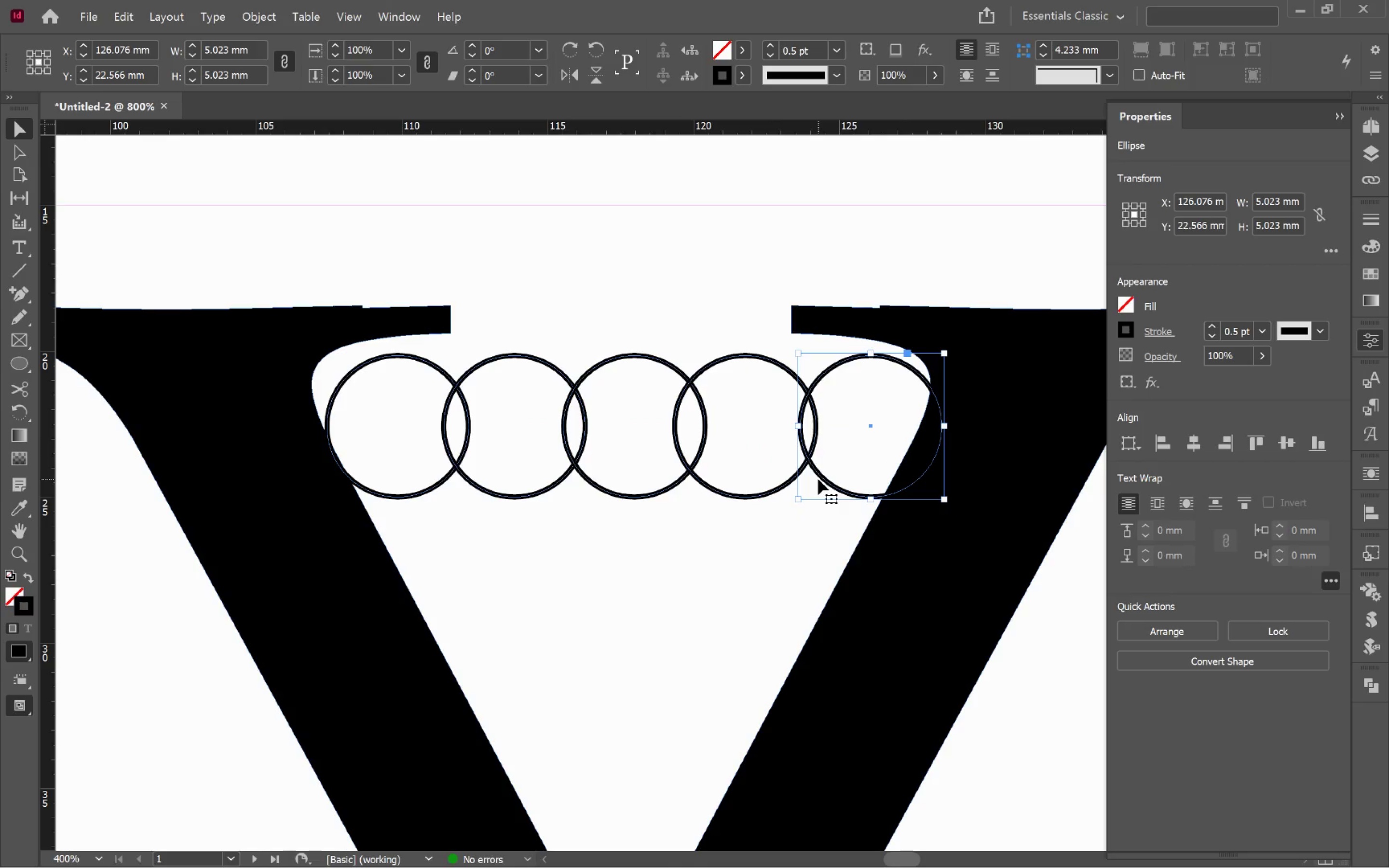 
key(ArrowLeft)
 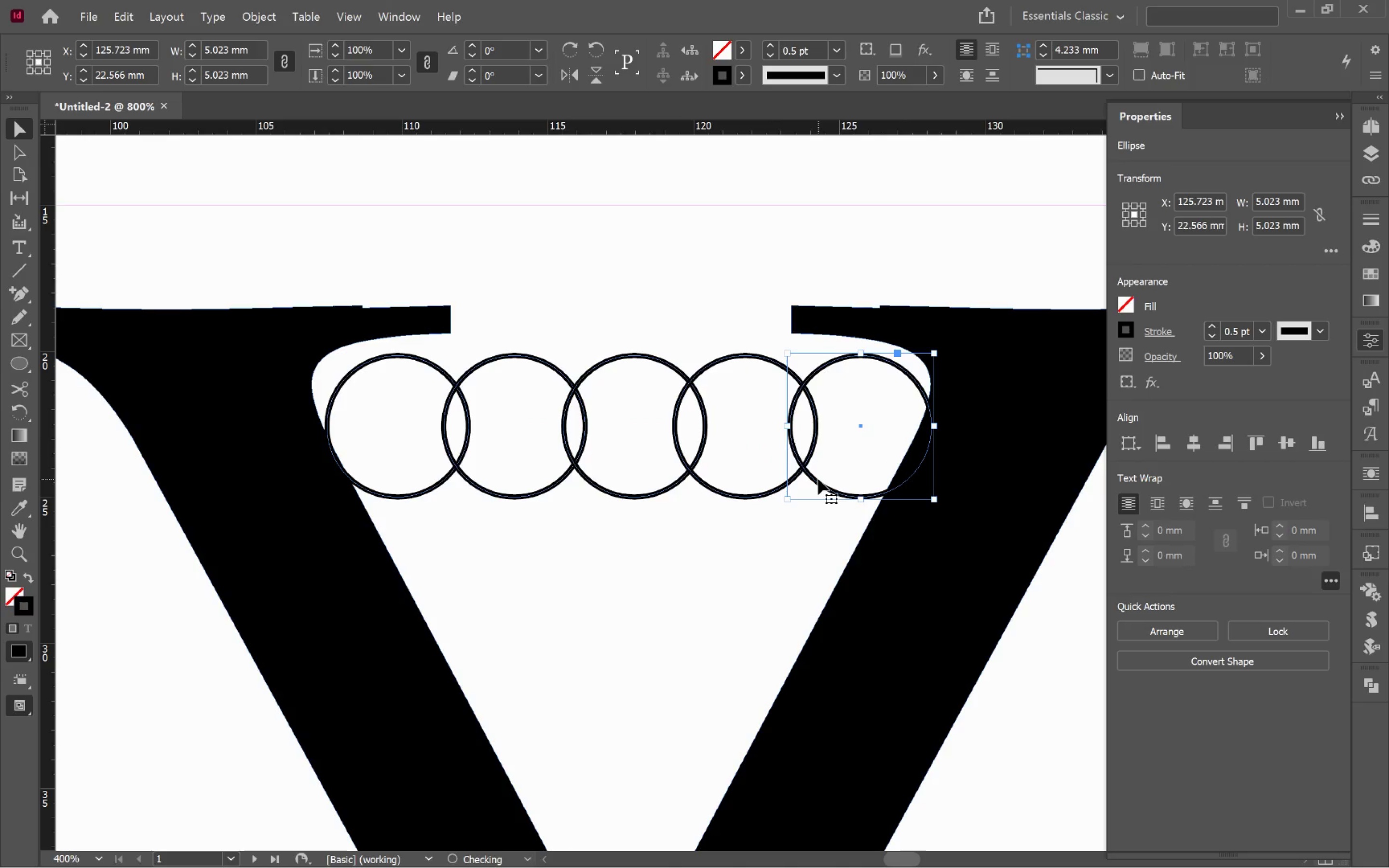 
key(ArrowLeft)
 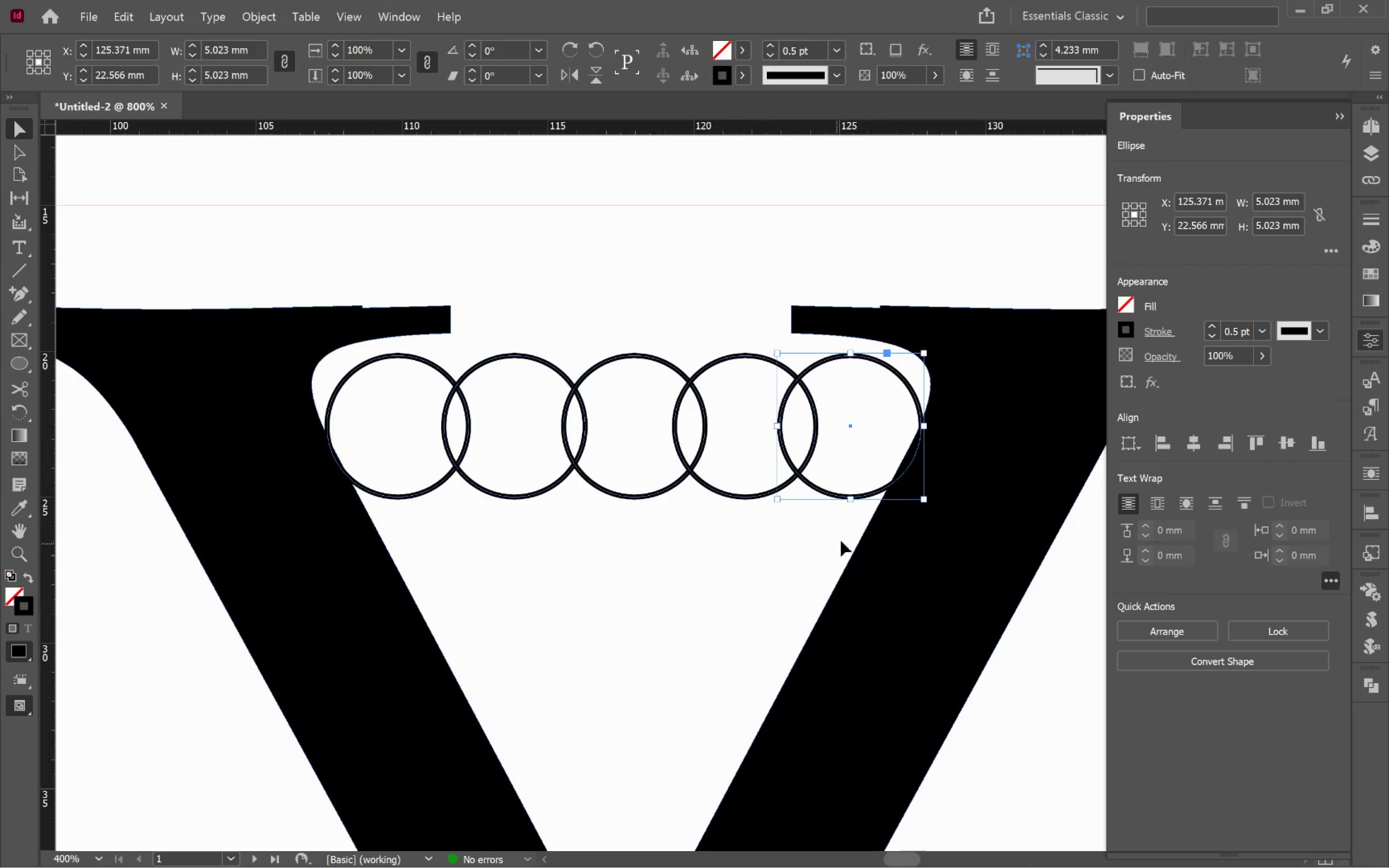 
left_click_drag(start_coordinate=[824, 521], to_coordinate=[432, 440])
 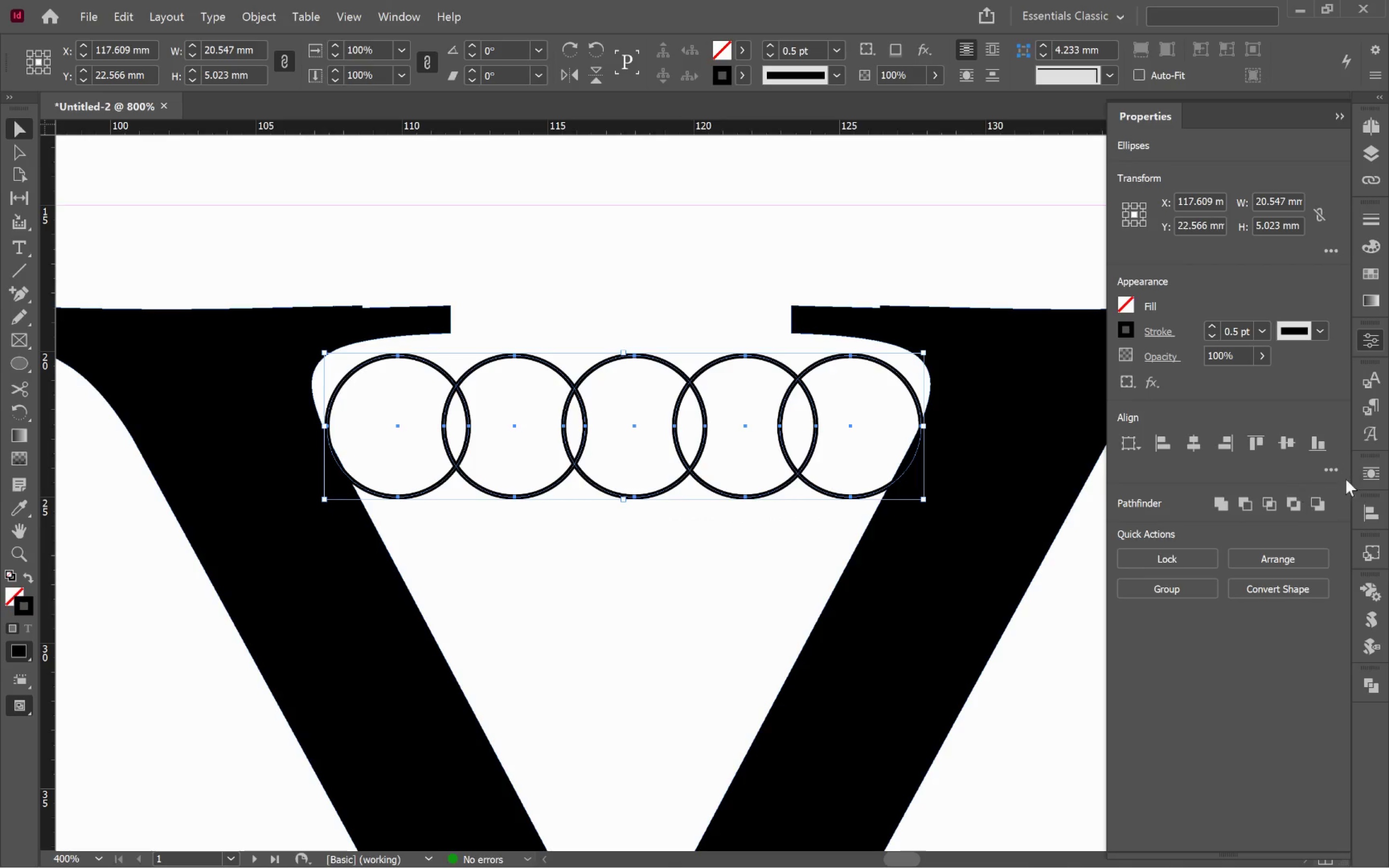 
left_click([1339, 469])
 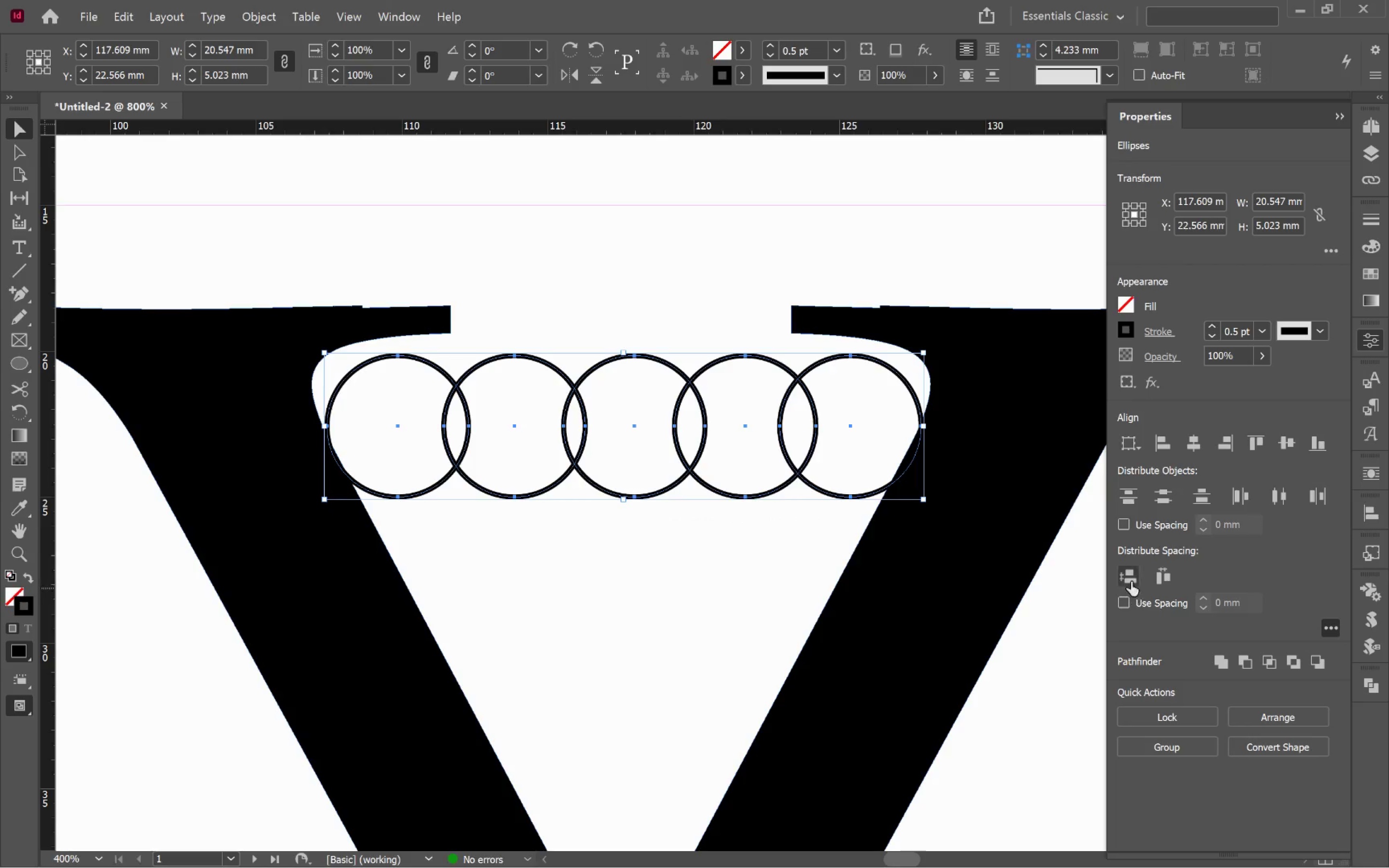 
left_click([1164, 576])
 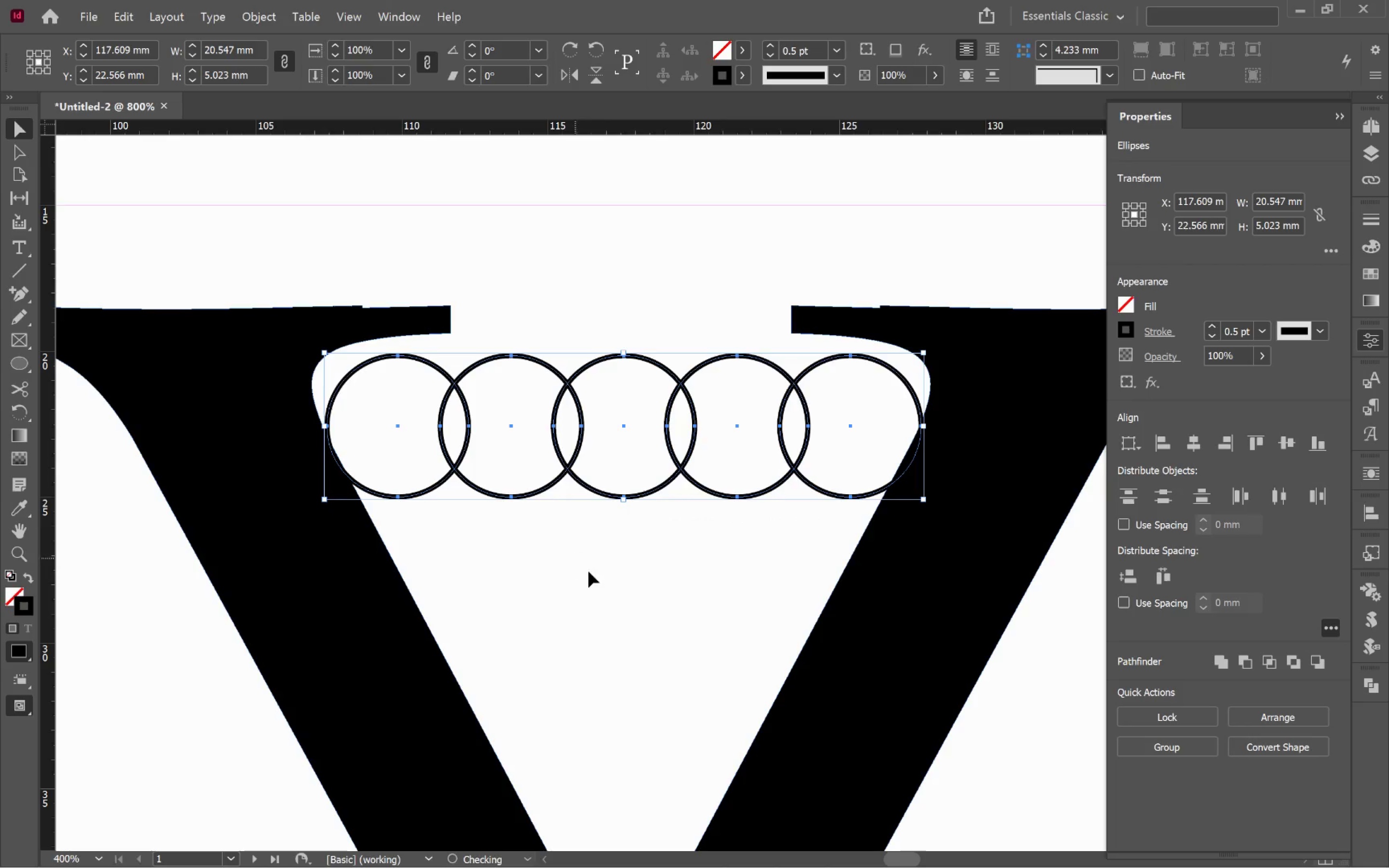 
left_click([624, 590])
 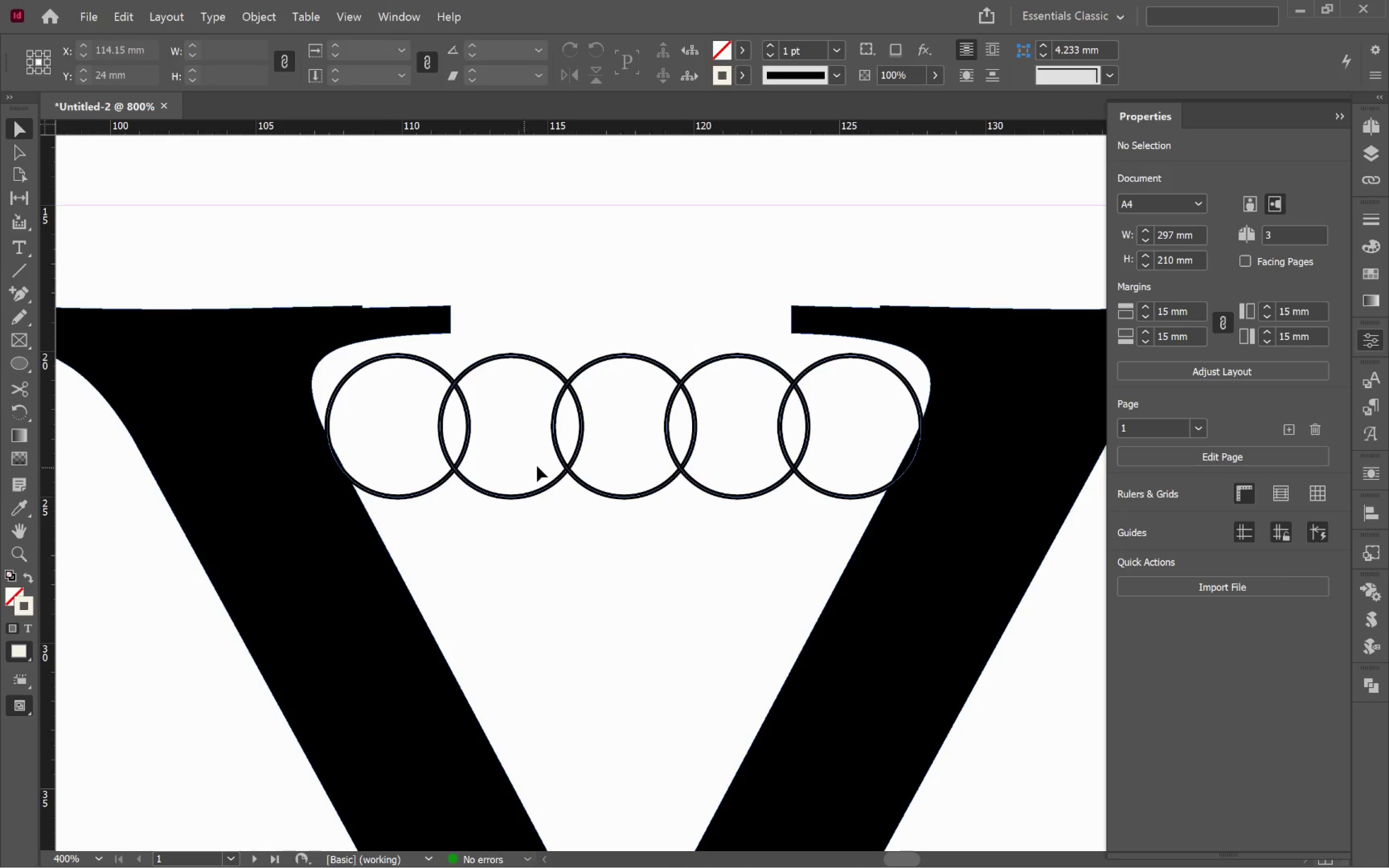 
left_click_drag(start_coordinate=[719, 522], to_coordinate=[419, 443])
 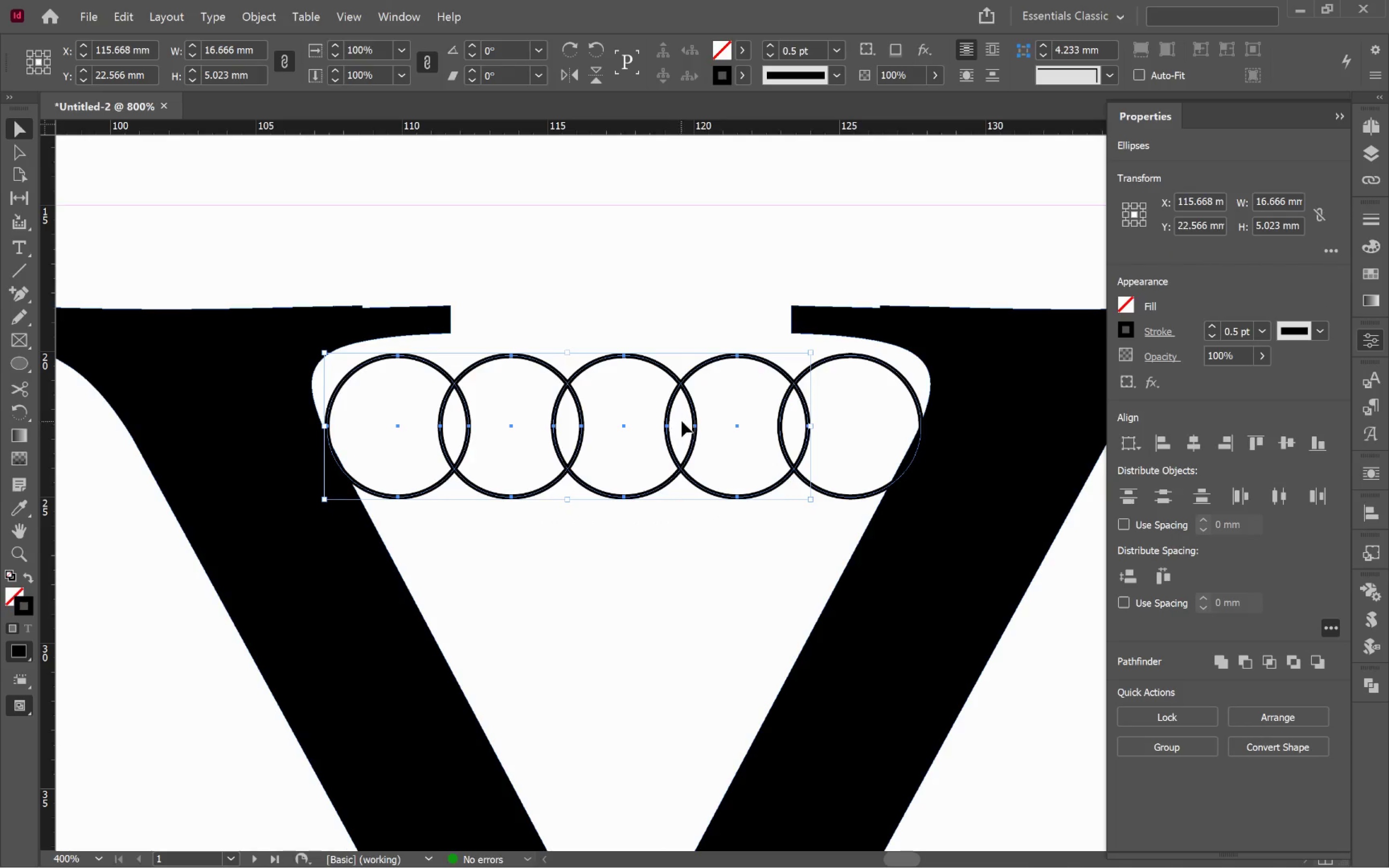 
hold_key(key=AltLeft, duration=4.26)
left_click_drag(start_coordinate=[677, 386], to_coordinate=[683, 501])
 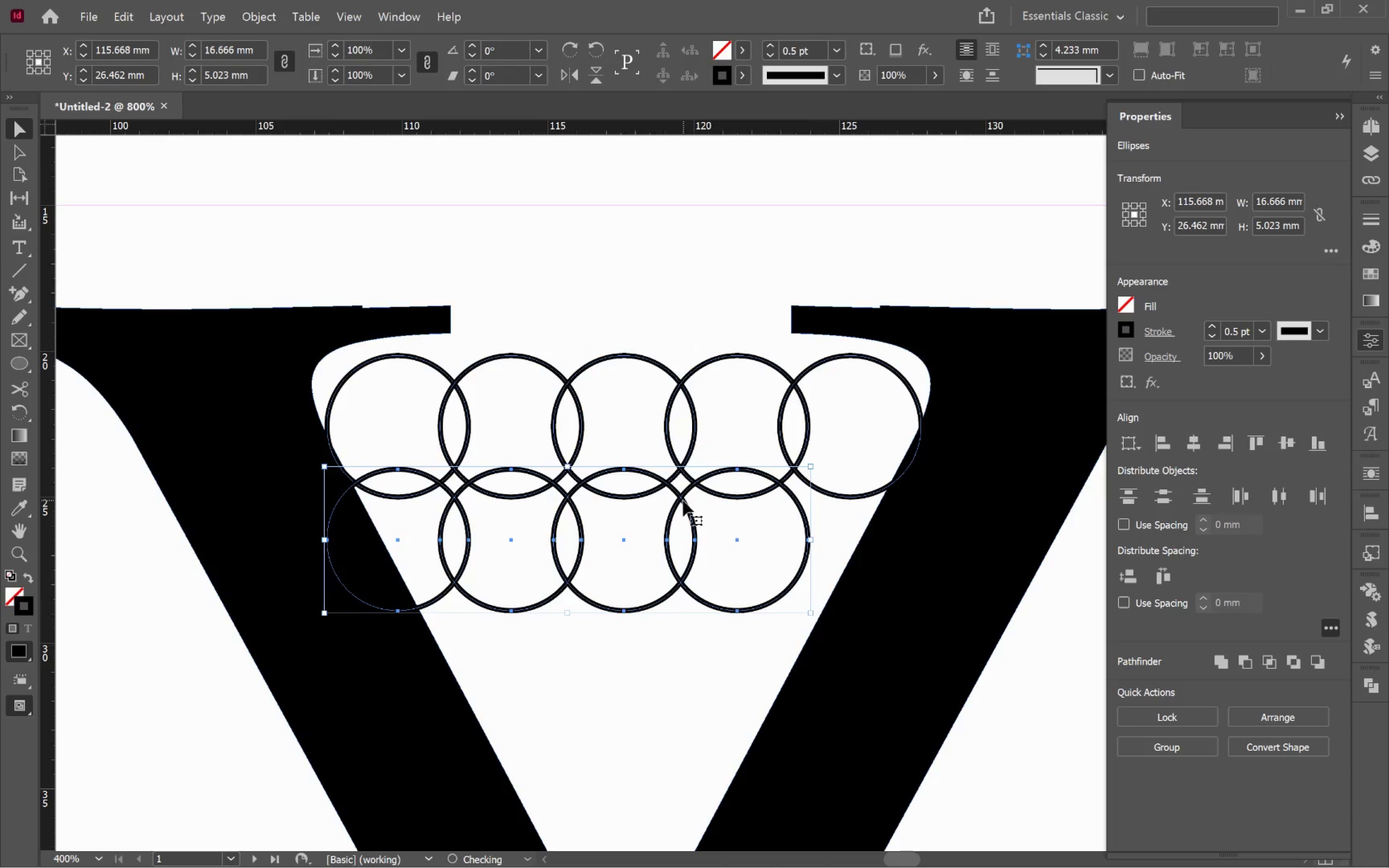 
hold_key(key=ShiftLeft, duration=3.7)
 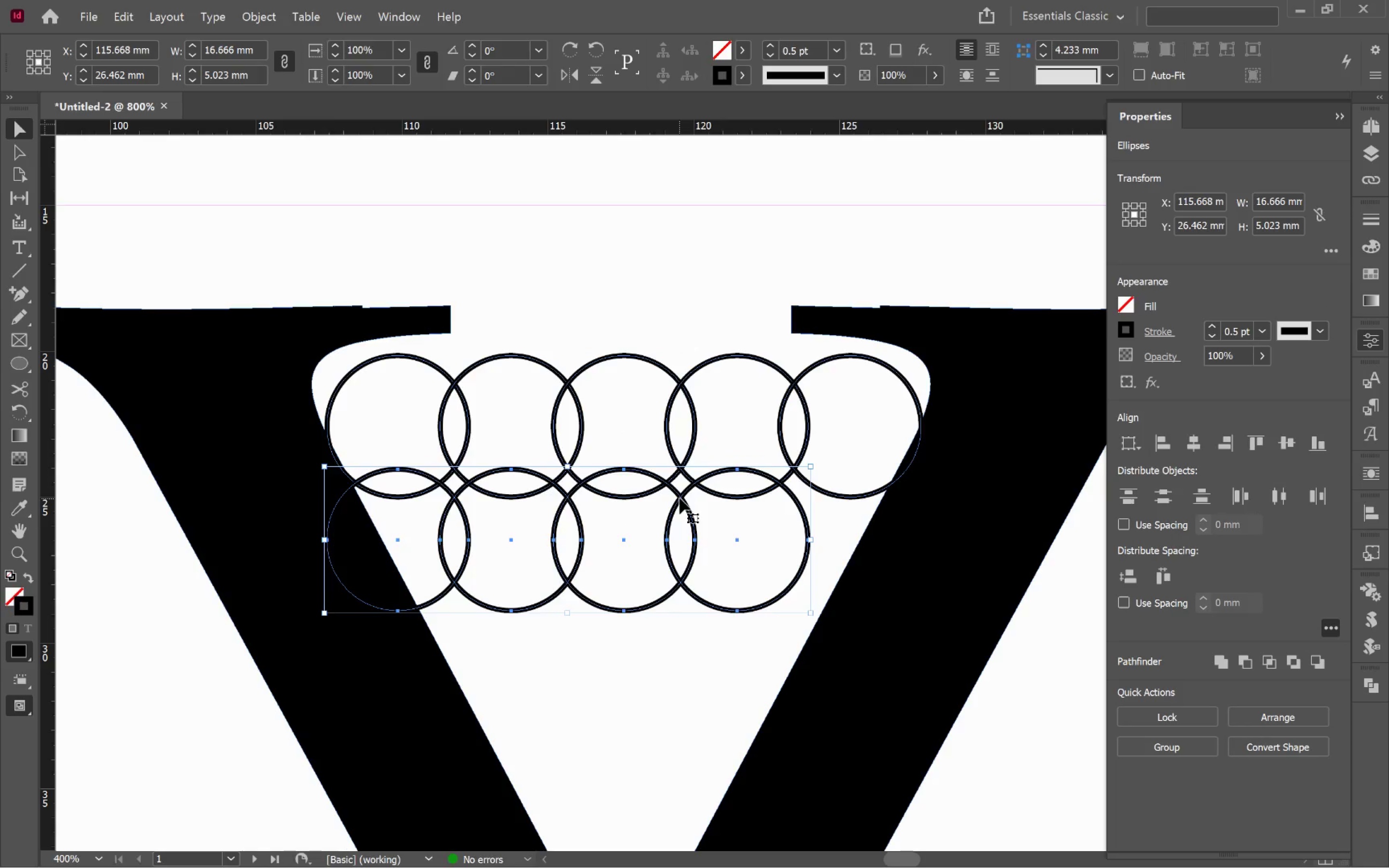 
hold_key(key=AltLeft, duration=0.4)
scroll: coordinate [676, 516], scroll_direction: up, amount: 1.0
 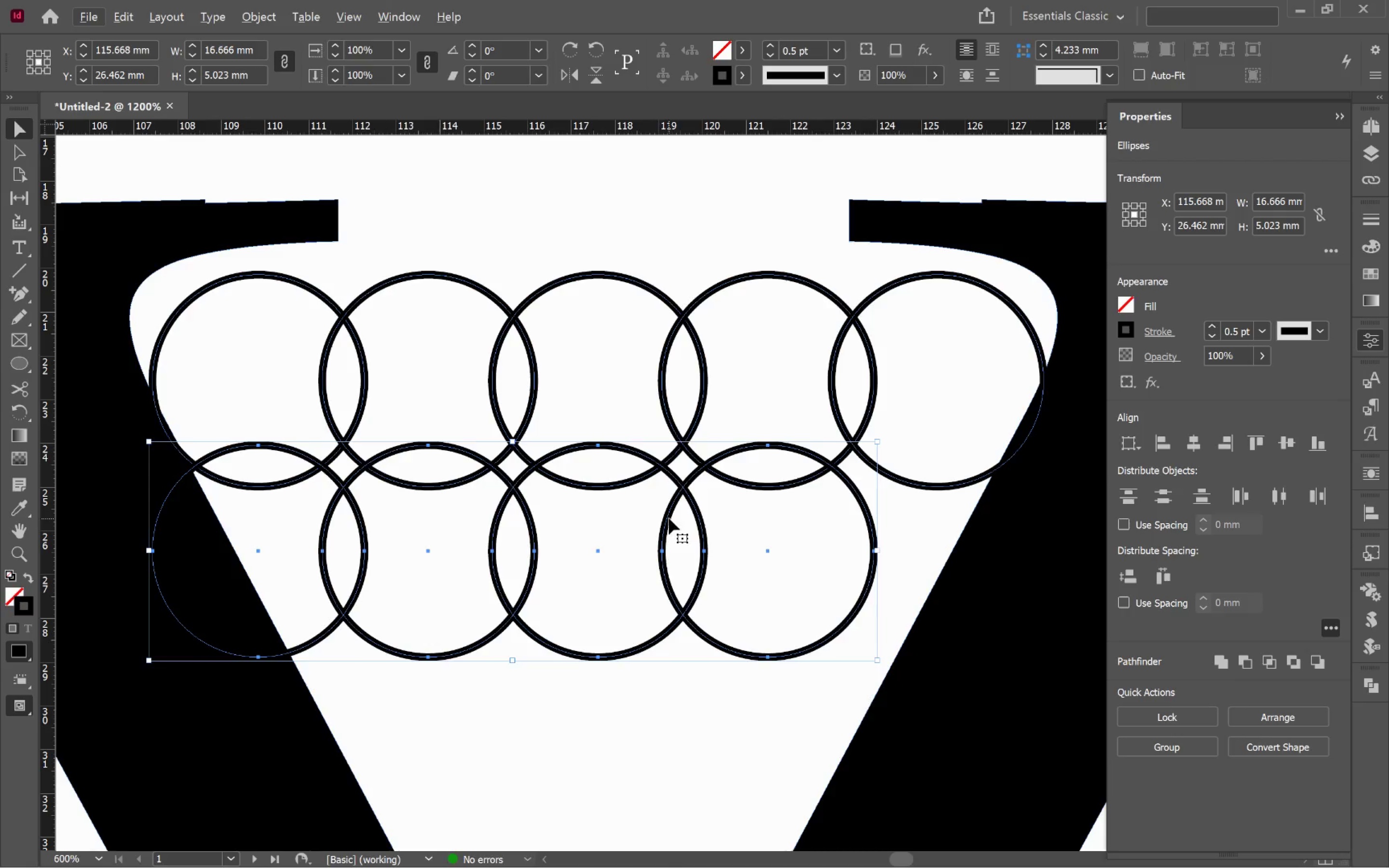 
left_click_drag(start_coordinate=[669, 518], to_coordinate=[728, 527])
 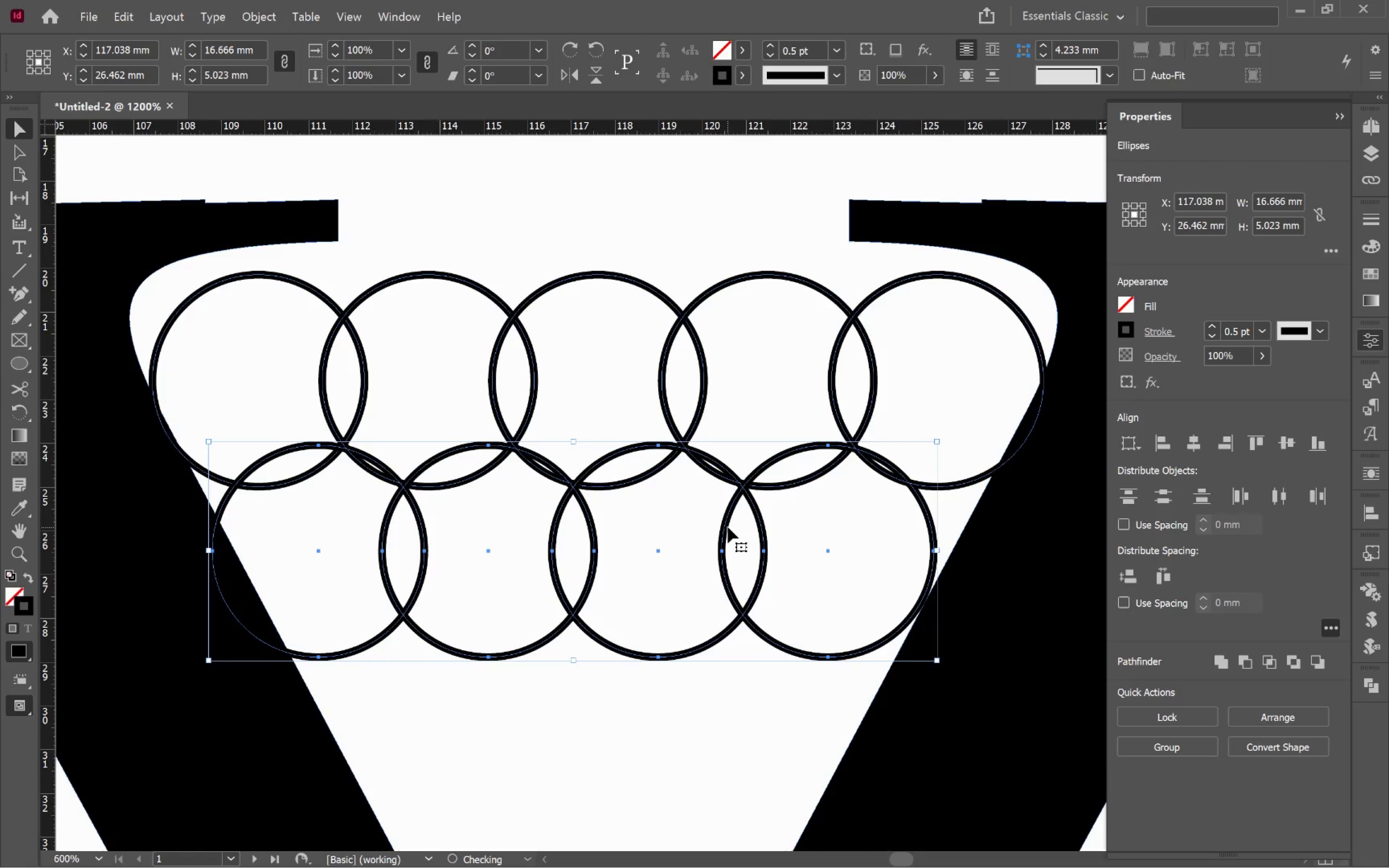 
hold_key(key=ShiftLeft, duration=4.01)
 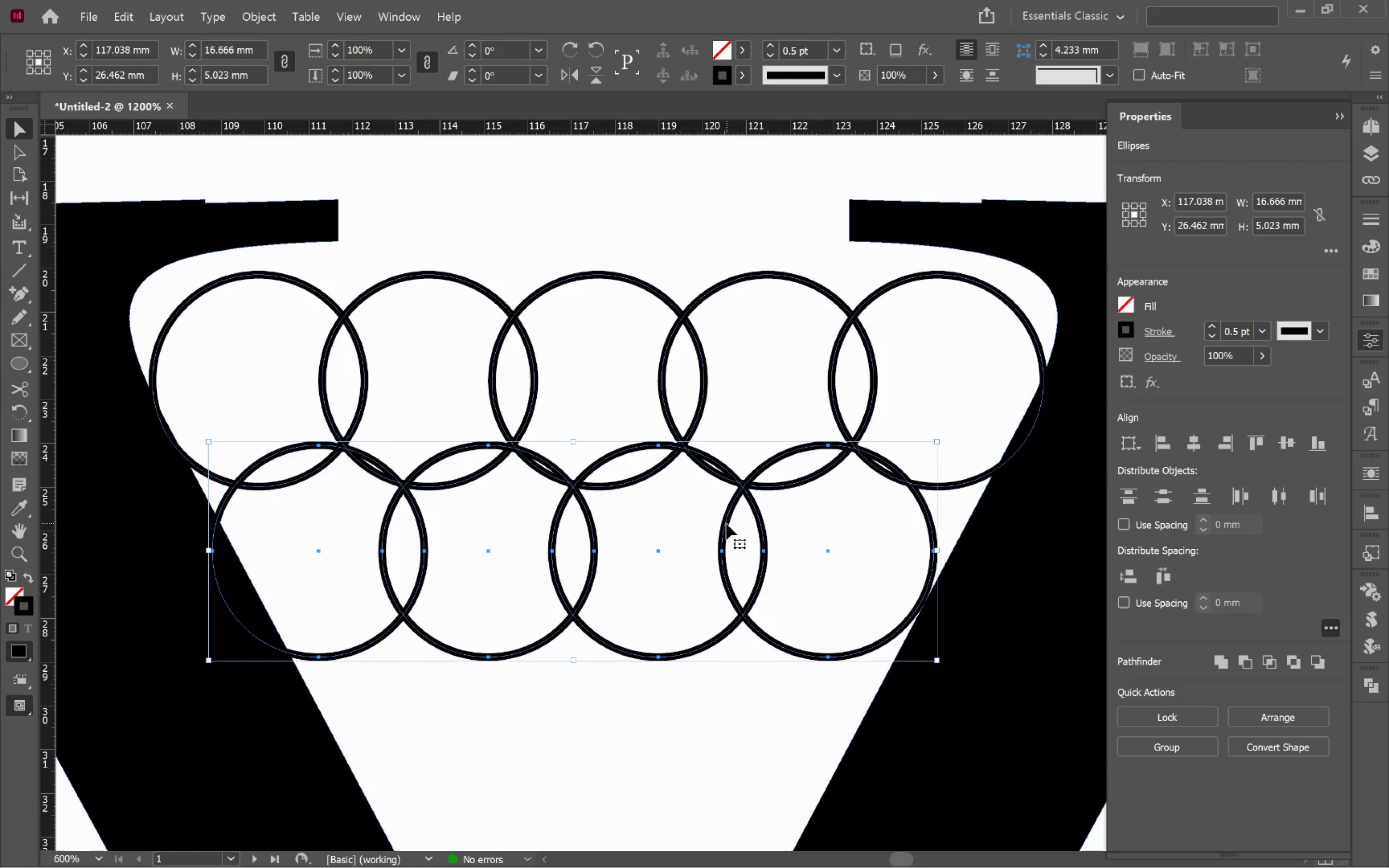 
left_click_drag(start_coordinate=[726, 524], to_coordinate=[740, 527])
 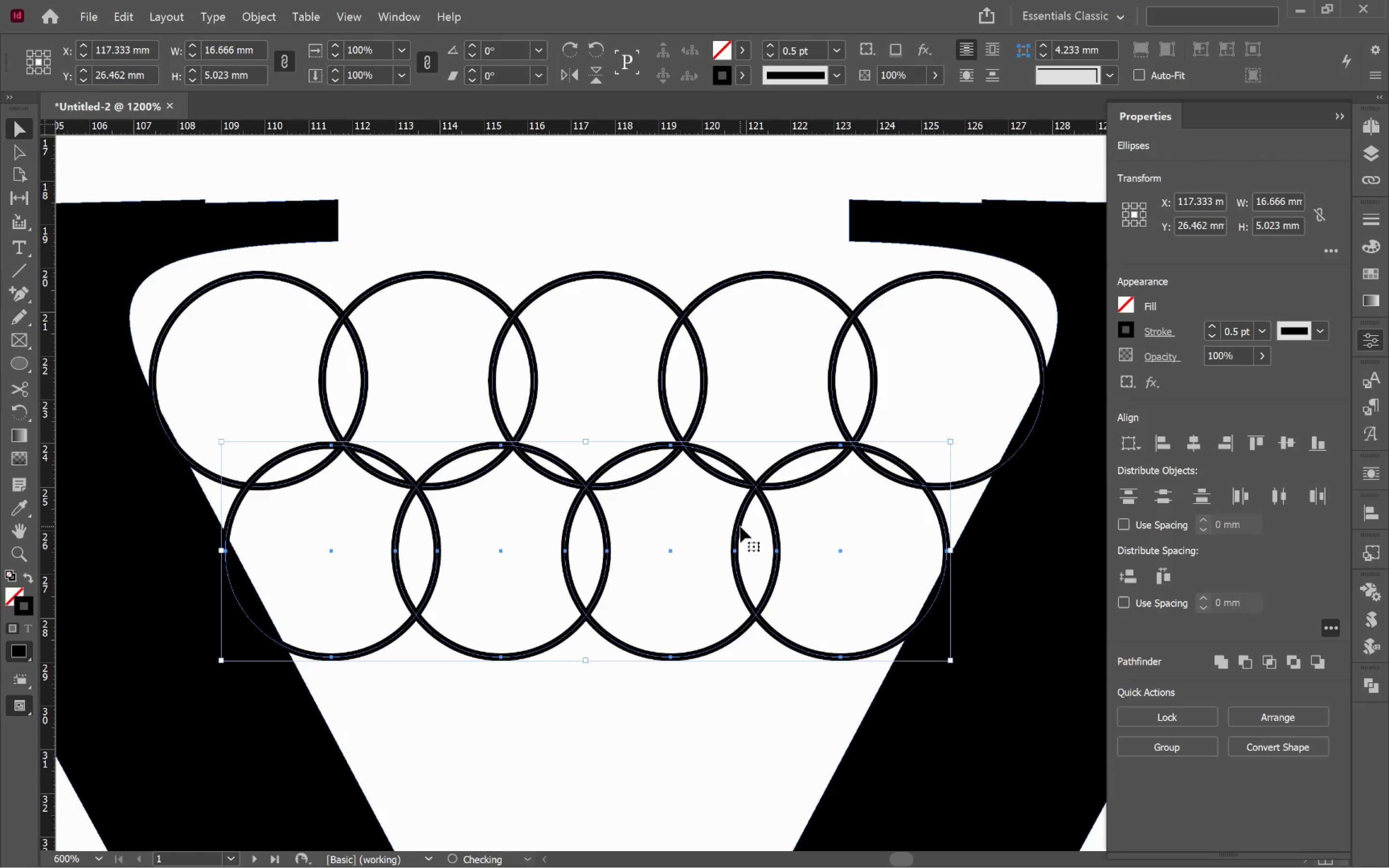 
hold_key(key=ShiftLeft, duration=1.86)
 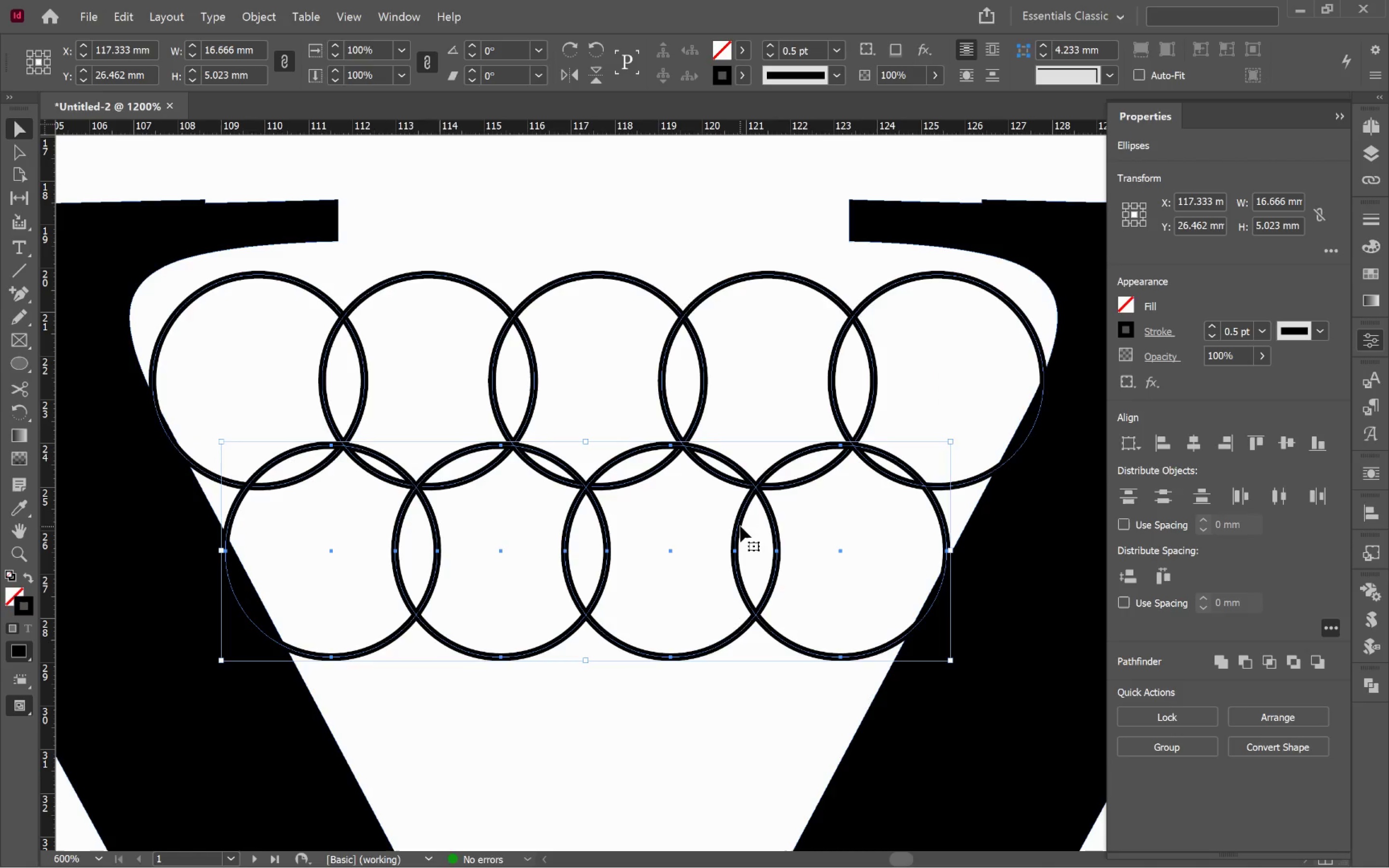 
left_click_drag(start_coordinate=[740, 526], to_coordinate=[749, 528])
 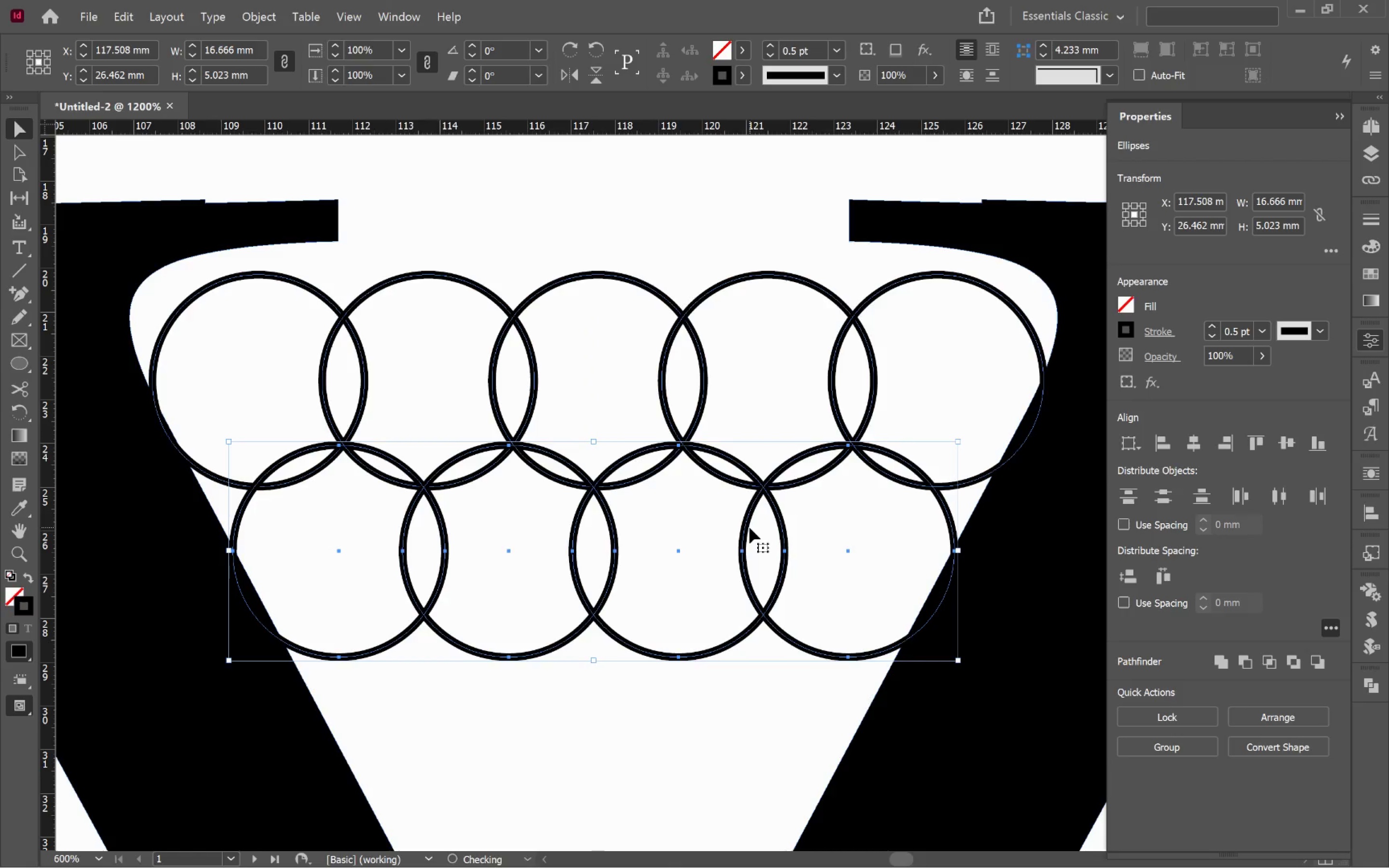 
hold_key(key=ShiftLeft, duration=2.05)
 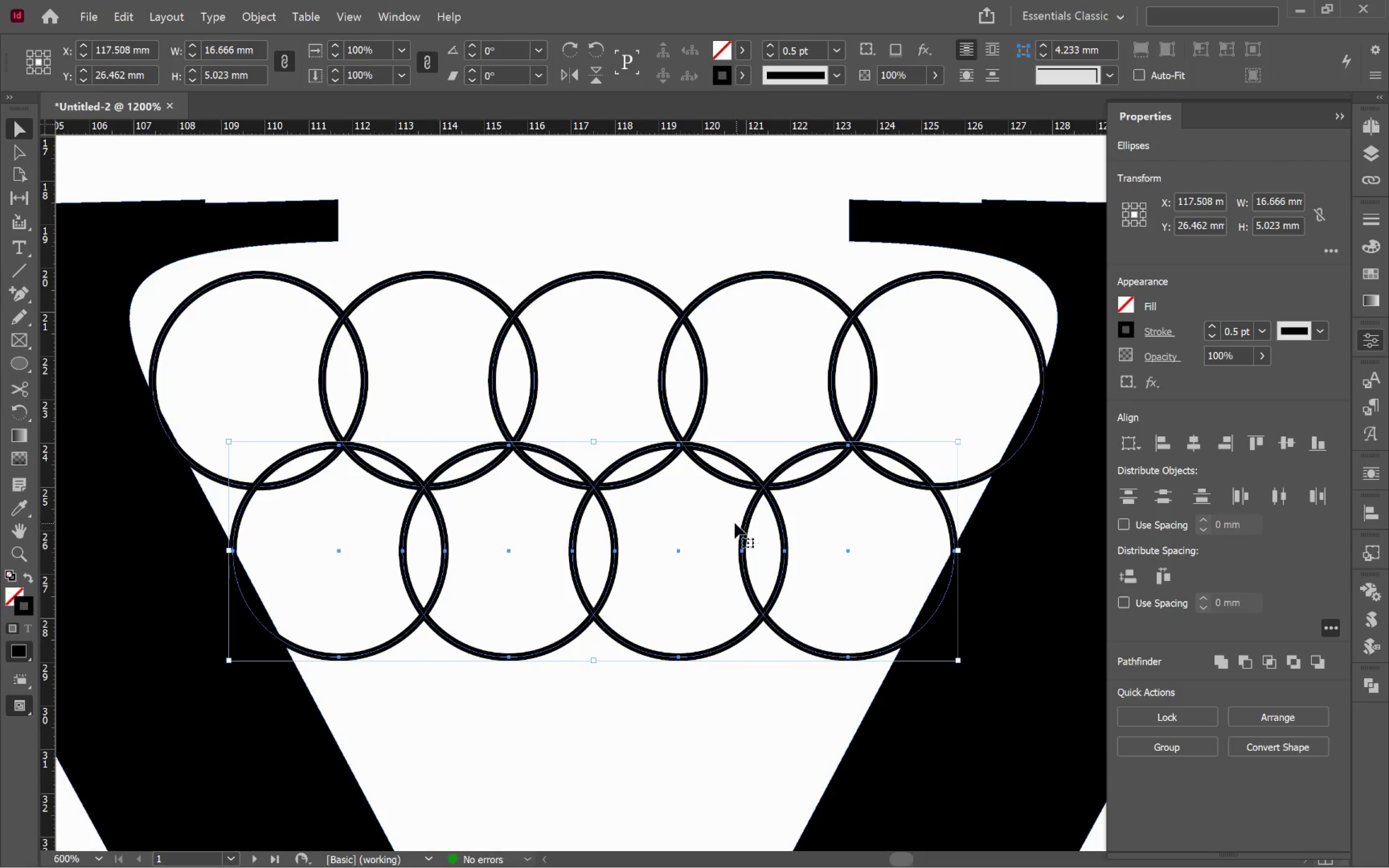 
hold_key(key=AltLeft, duration=0.44)
 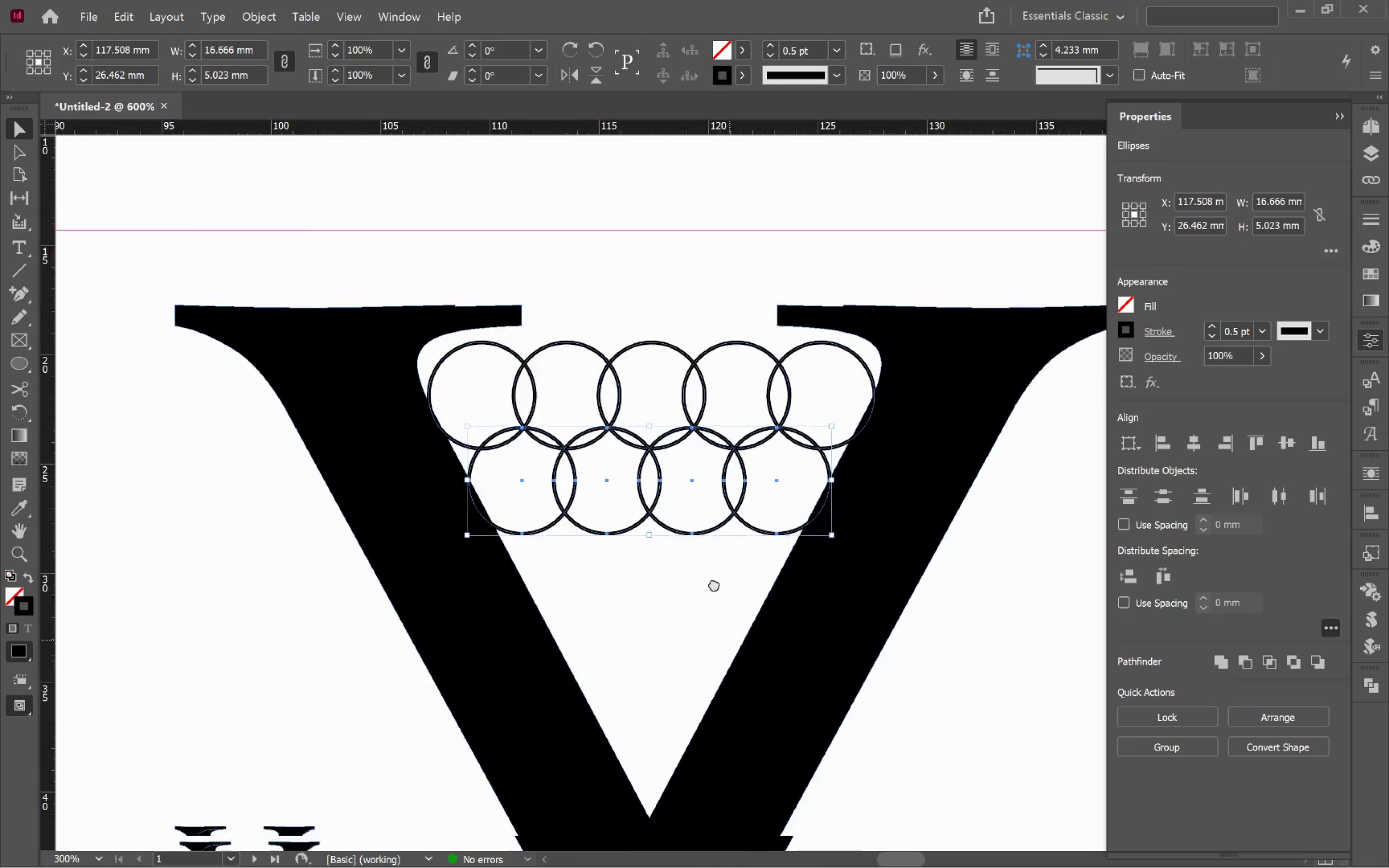 
hold_key(key=Space, duration=0.5)
 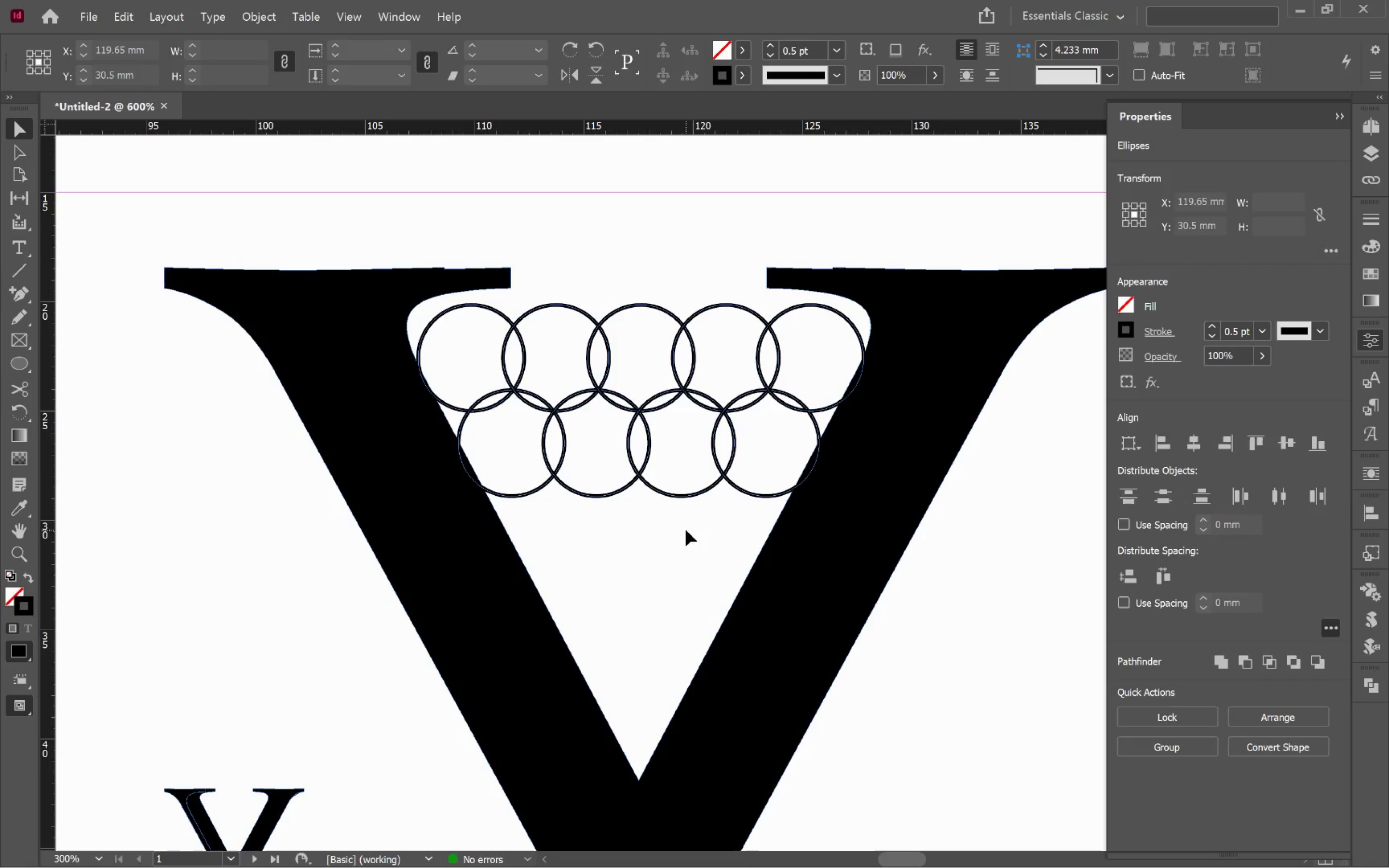 
scroll: coordinate [731, 522], scroll_direction: down, amount: 2.0
 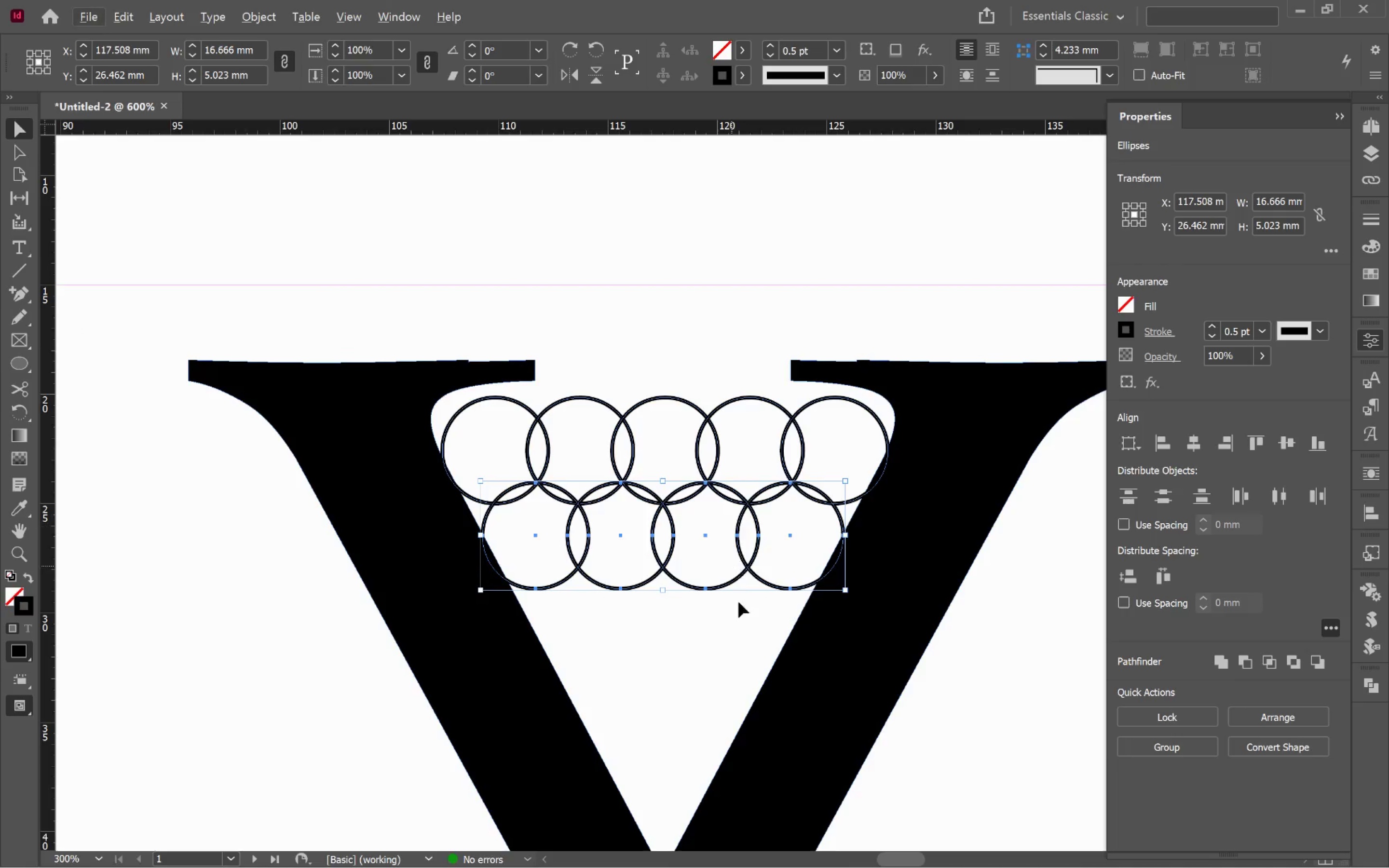 
left_click_drag(start_coordinate=[729, 640], to_coordinate=[704, 548])
 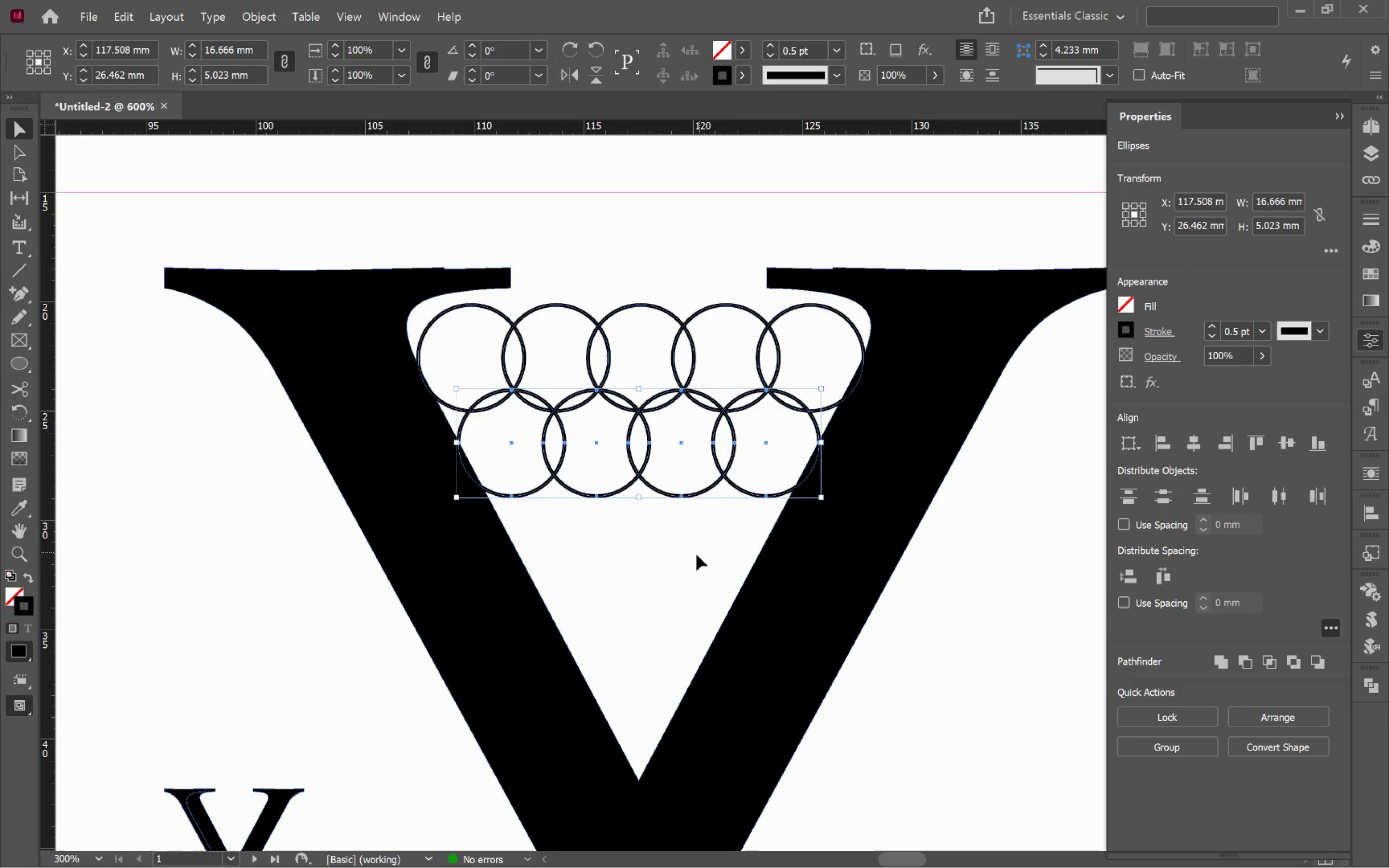 
left_click([696, 555])
 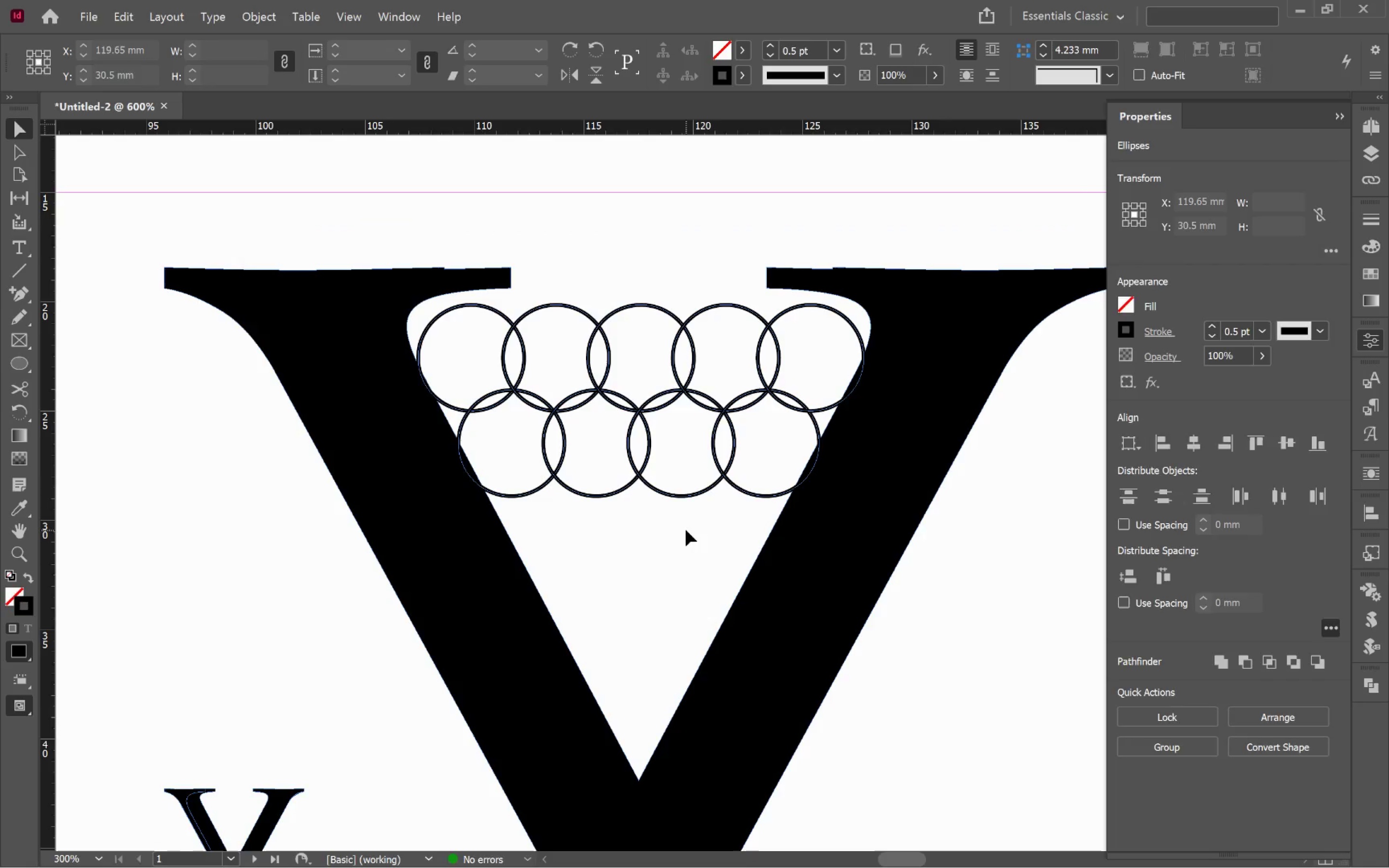 
left_click_drag(start_coordinate=[687, 528], to_coordinate=[525, 466])
 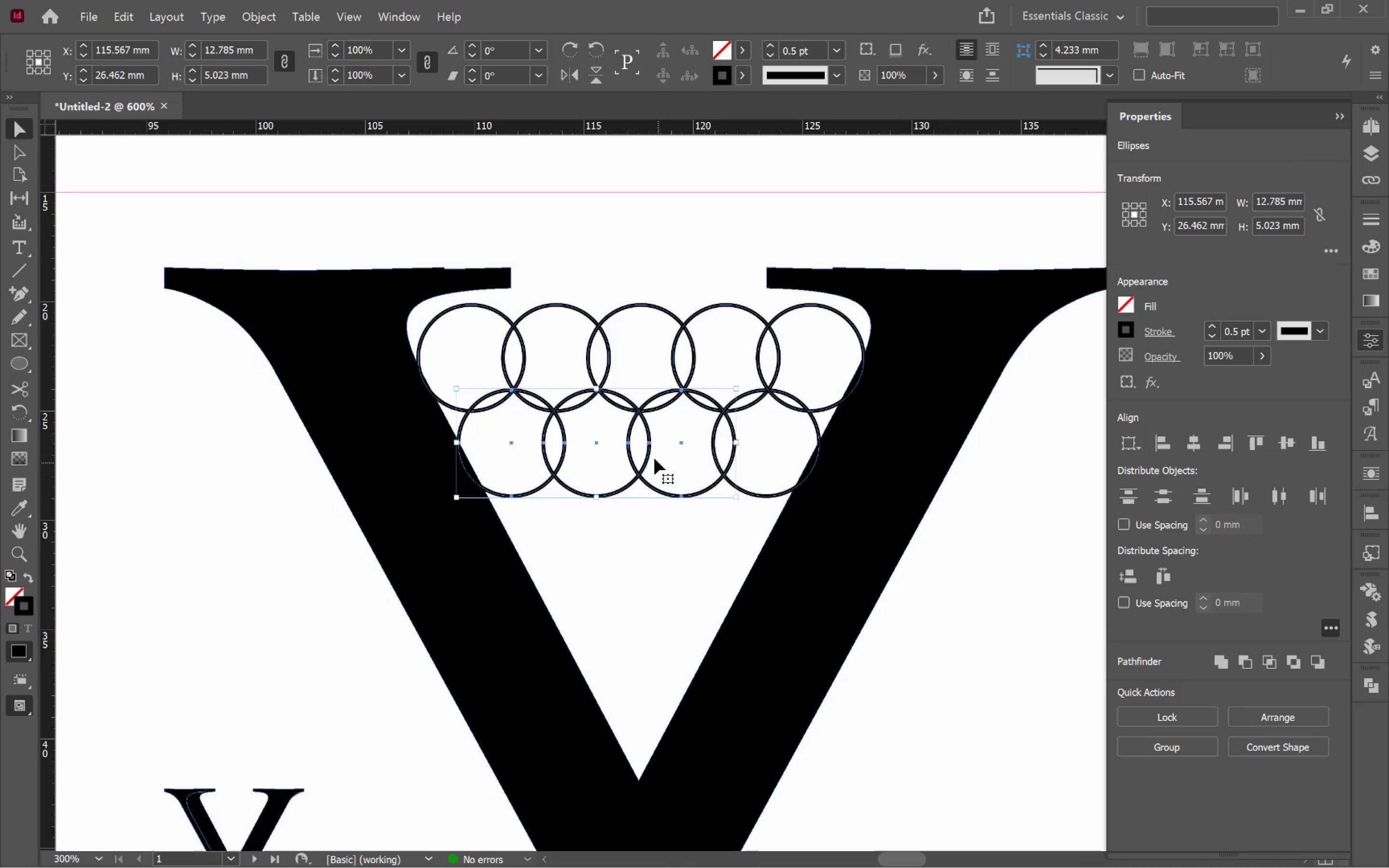 
hold_key(key=AltLeft, duration=3.27)
left_click_drag(start_coordinate=[650, 448], to_coordinate=[658, 535])
 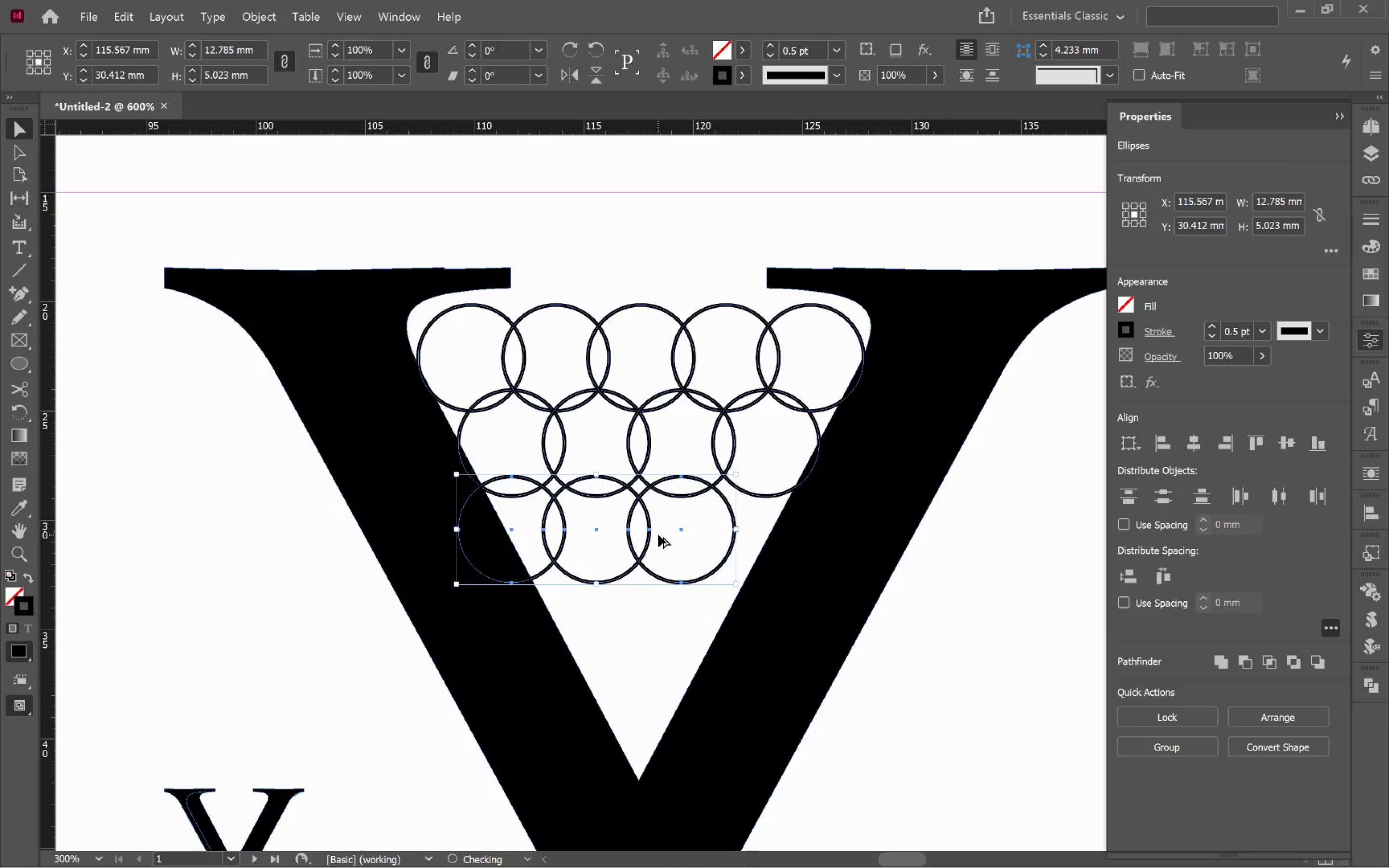 
hold_key(key=ShiftLeft, duration=2.81)
 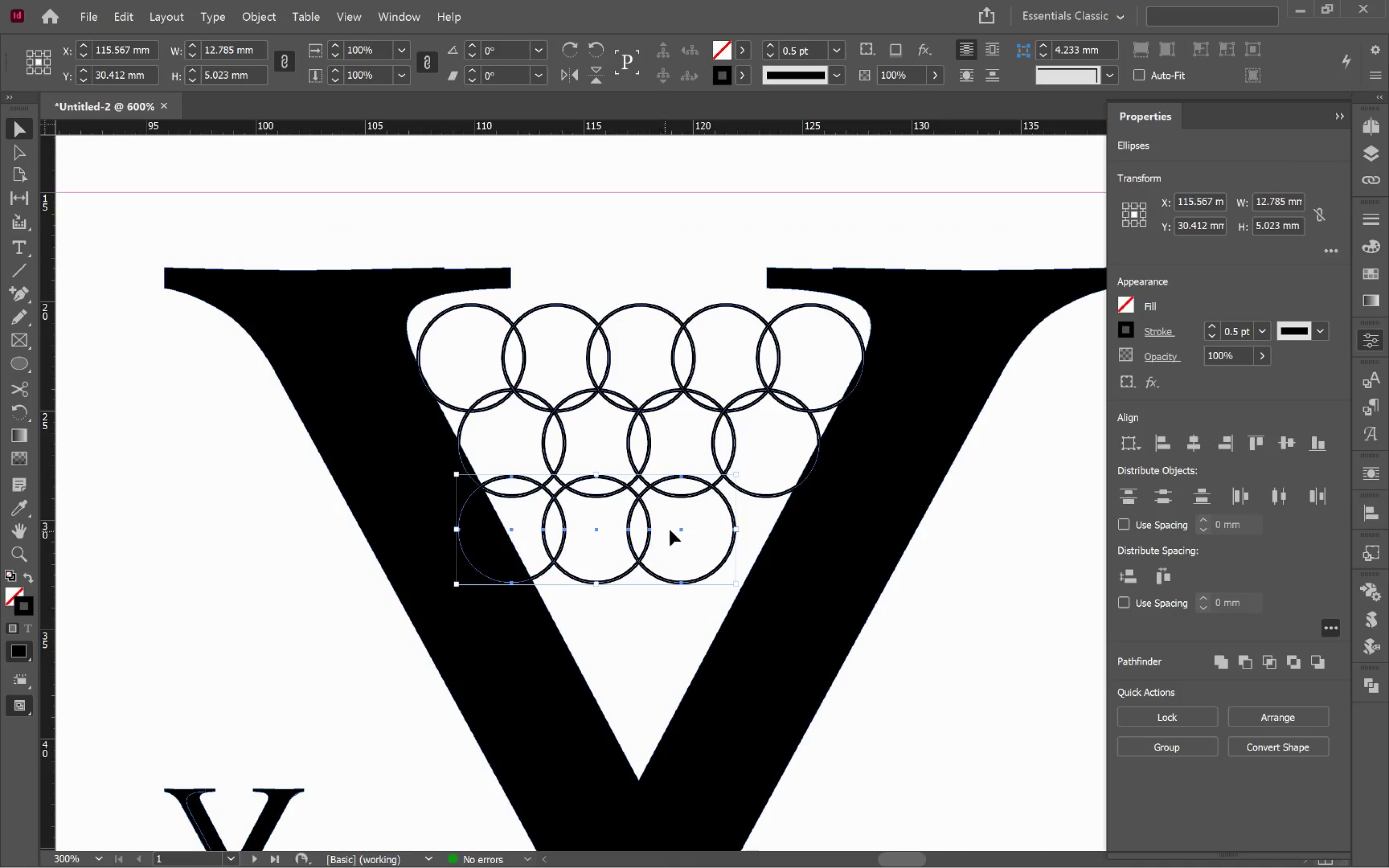 
hold_key(key=AltLeft, duration=0.74)
scroll: coordinate [676, 529], scroll_direction: up, amount: 2.0
 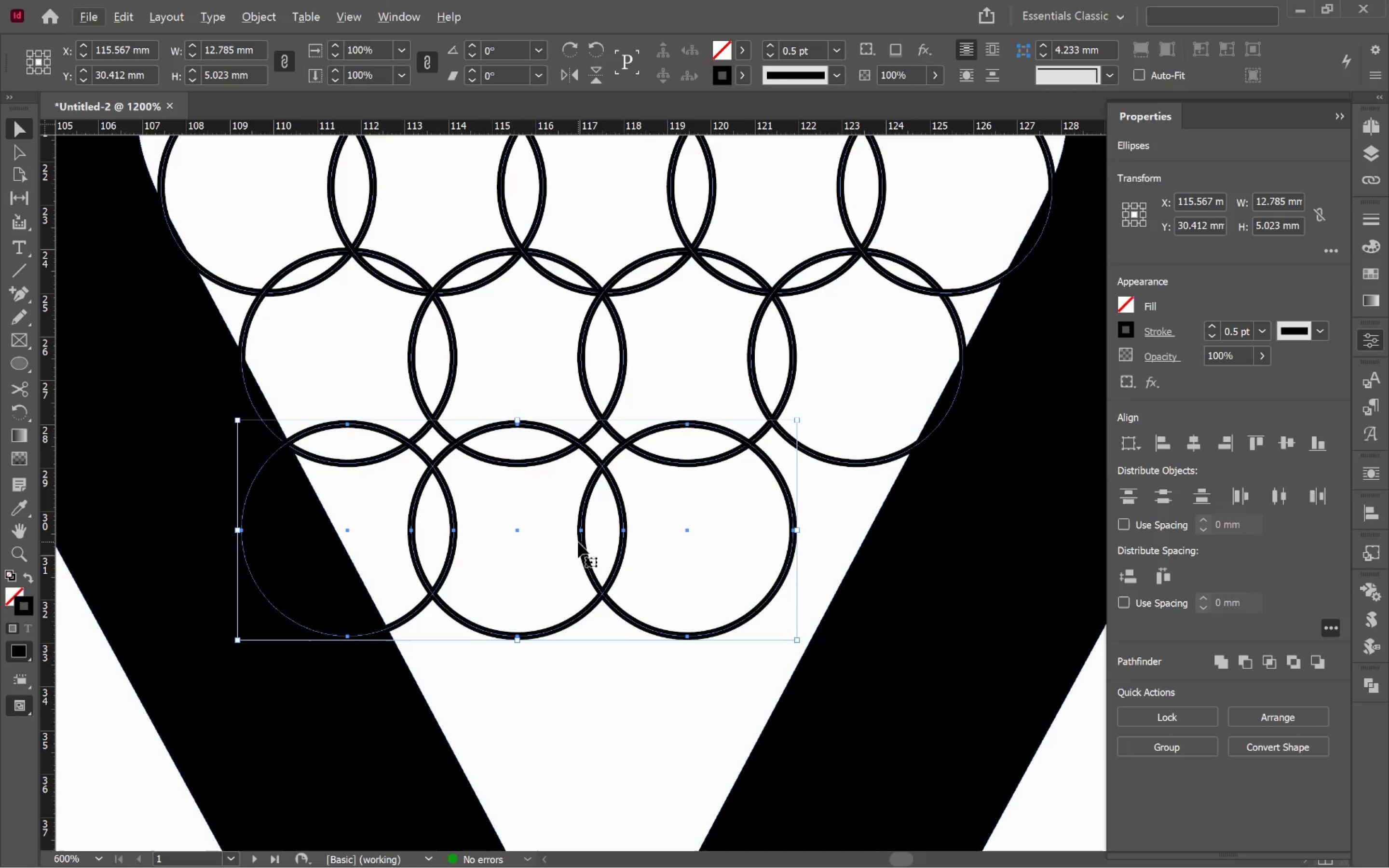 
left_click_drag(start_coordinate=[582, 544], to_coordinate=[674, 548])
 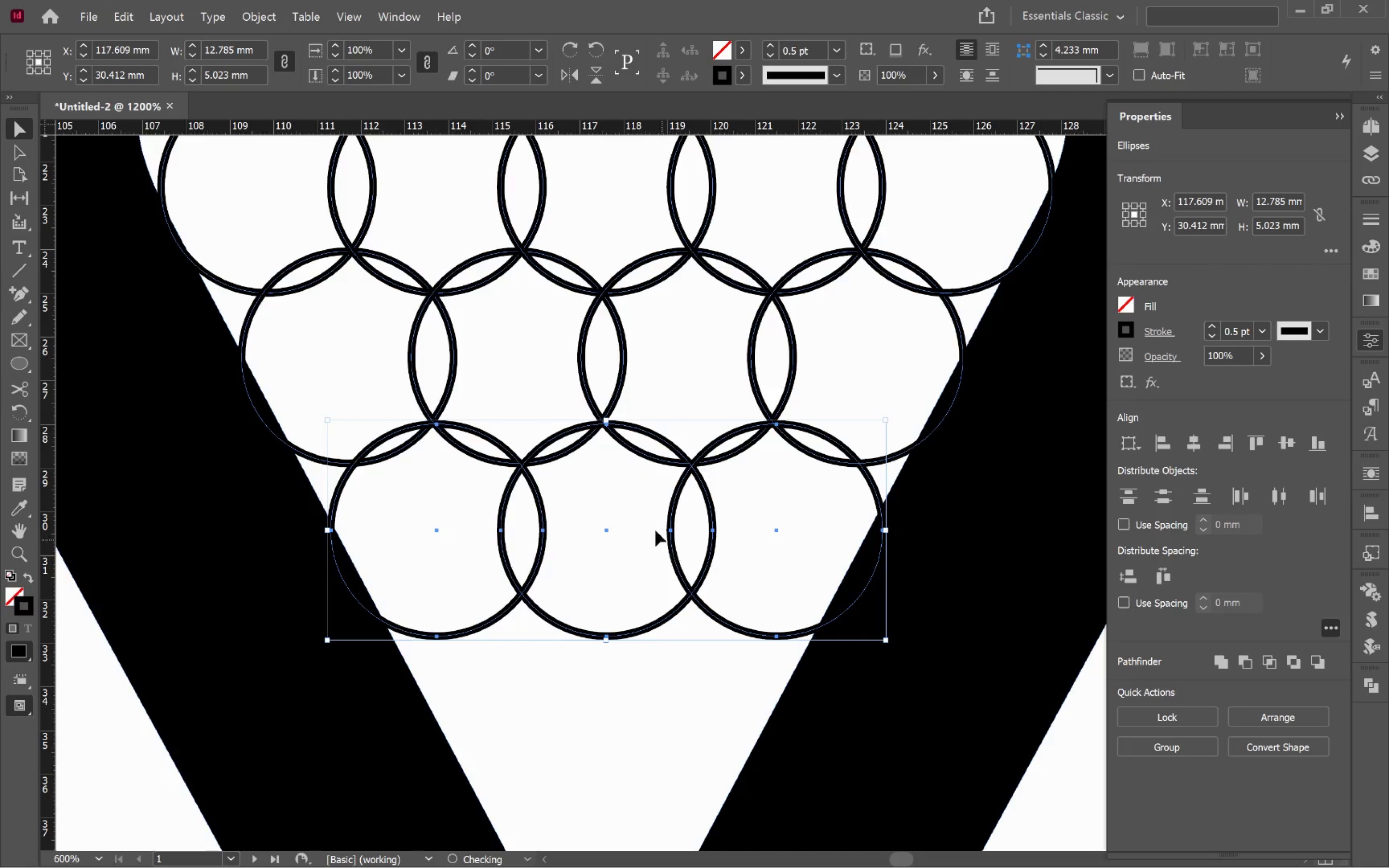 
hold_key(key=ShiftLeft, duration=2.05)
 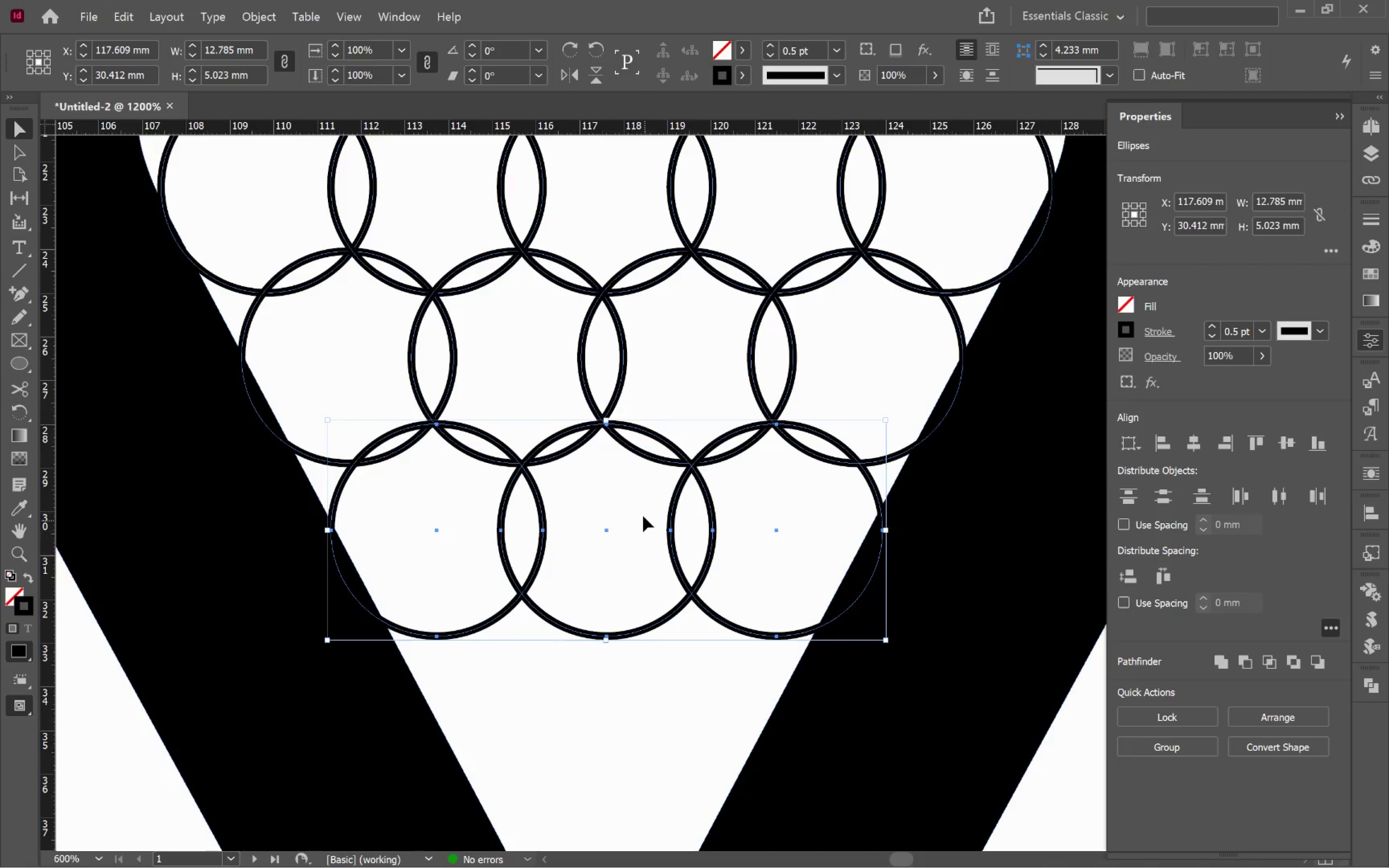 
hold_key(key=AltLeft, duration=0.51)
 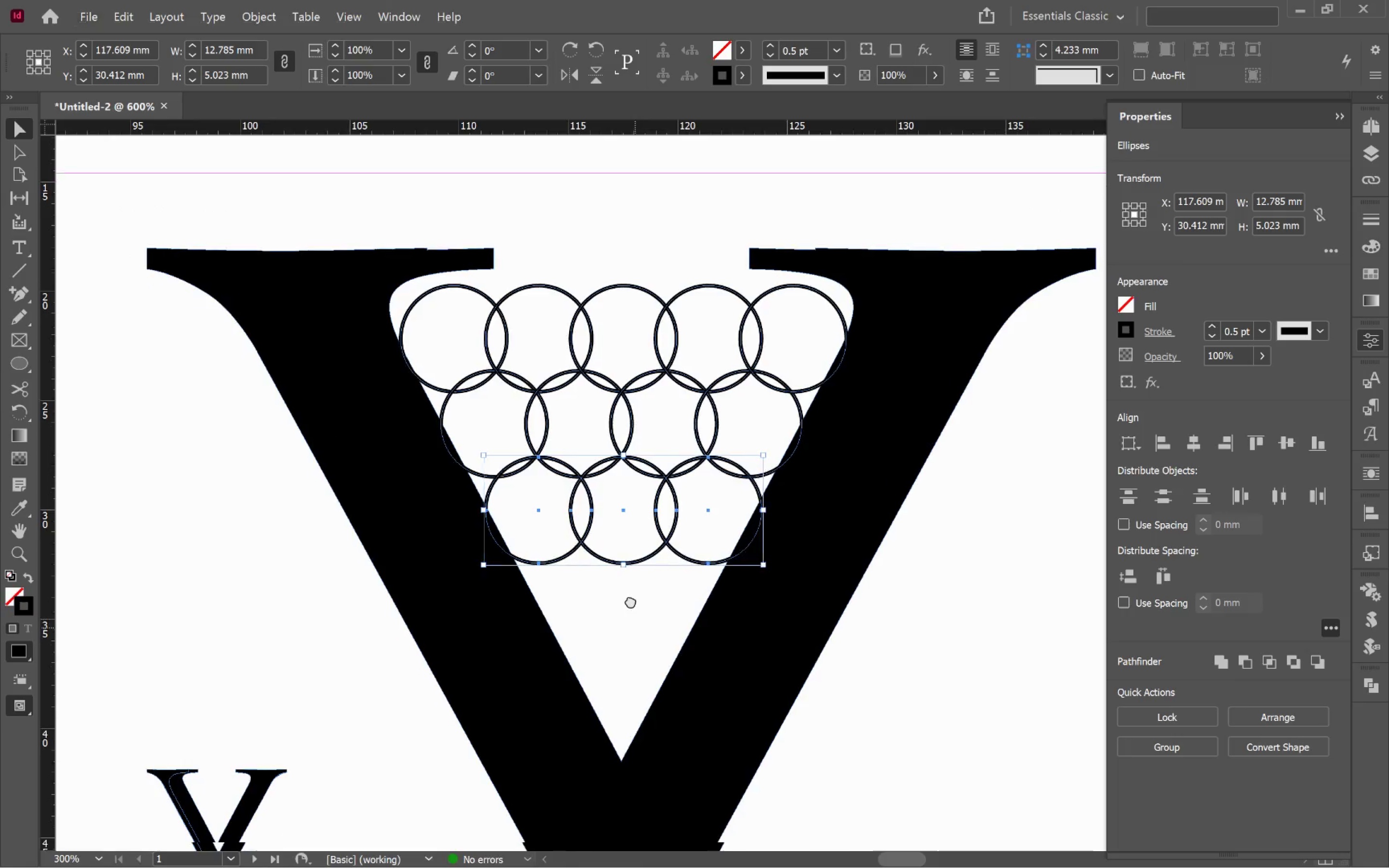 
hold_key(key=Space, duration=0.72)
 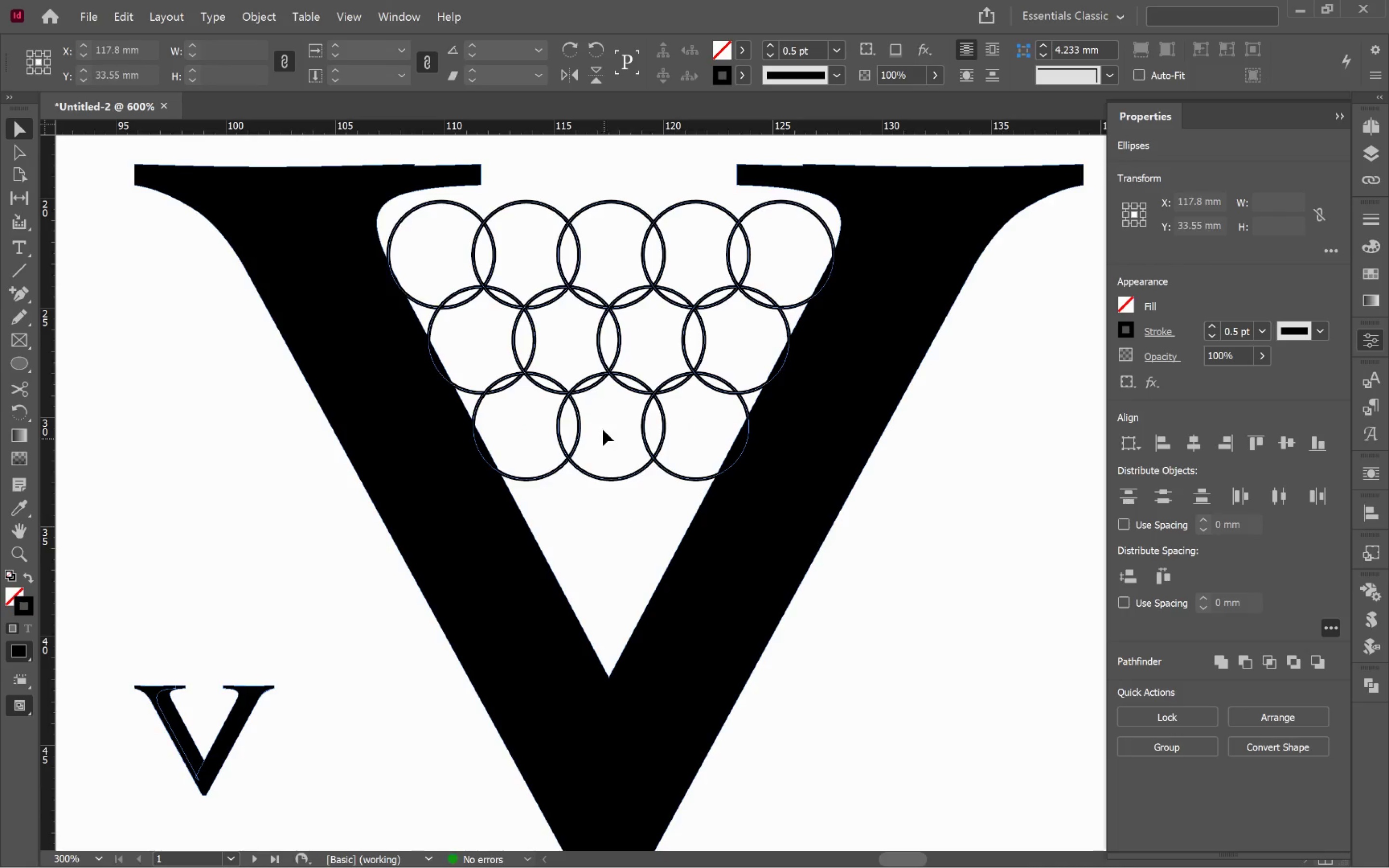 
scroll: coordinate [643, 516], scroll_direction: down, amount: 2.0
 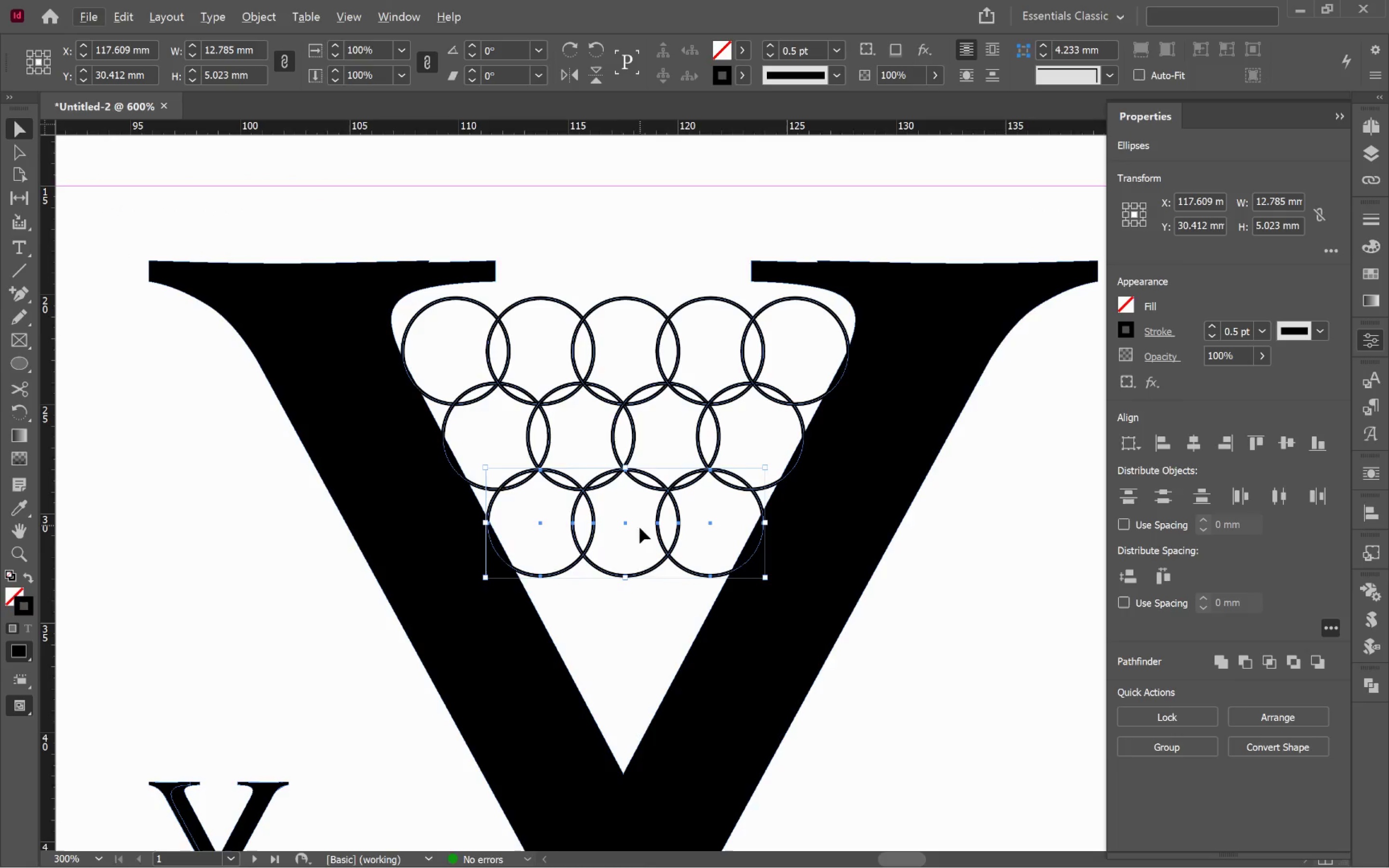 
left_click_drag(start_coordinate=[635, 628], to_coordinate=[621, 531])
 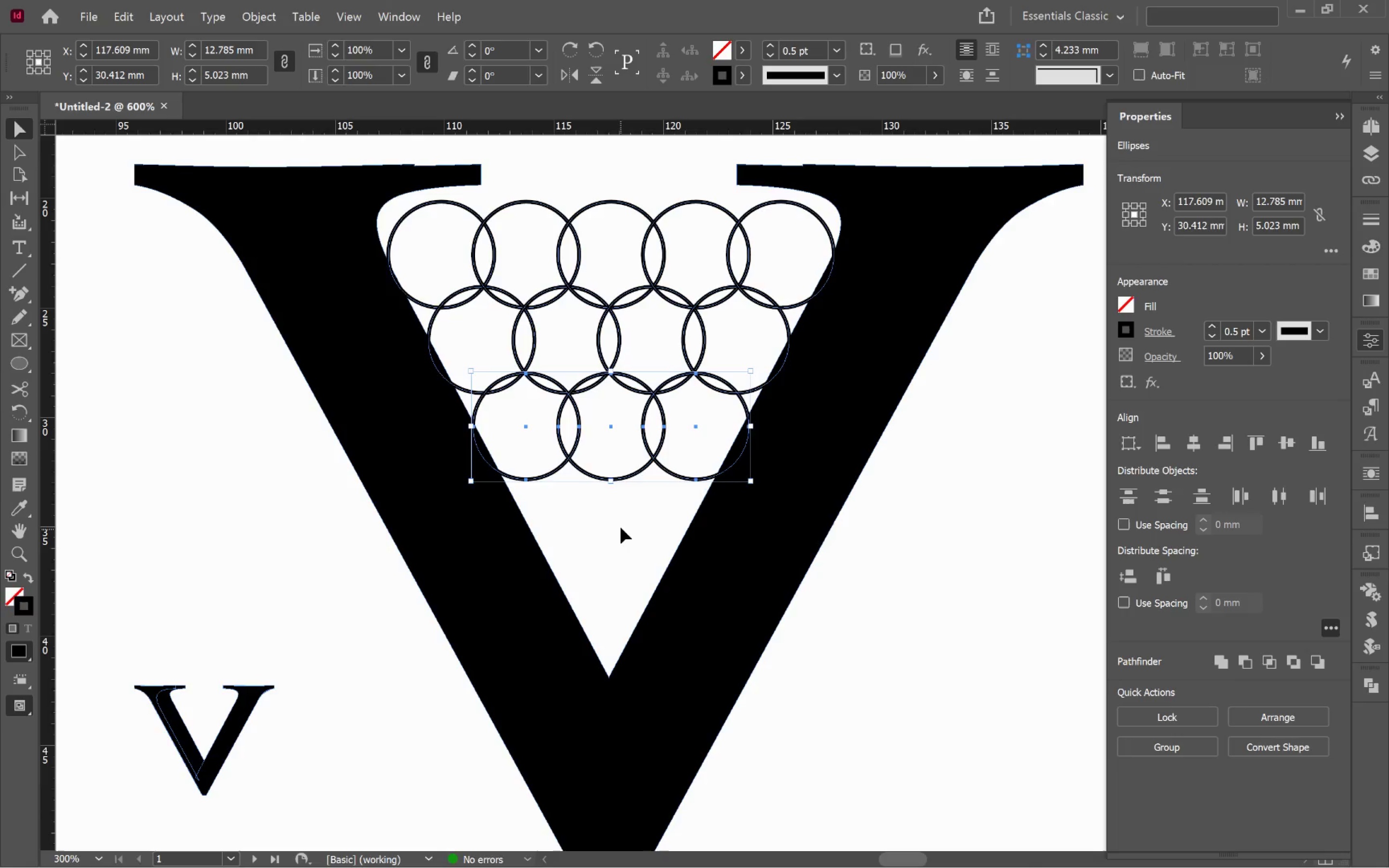 
left_click([621, 528])
 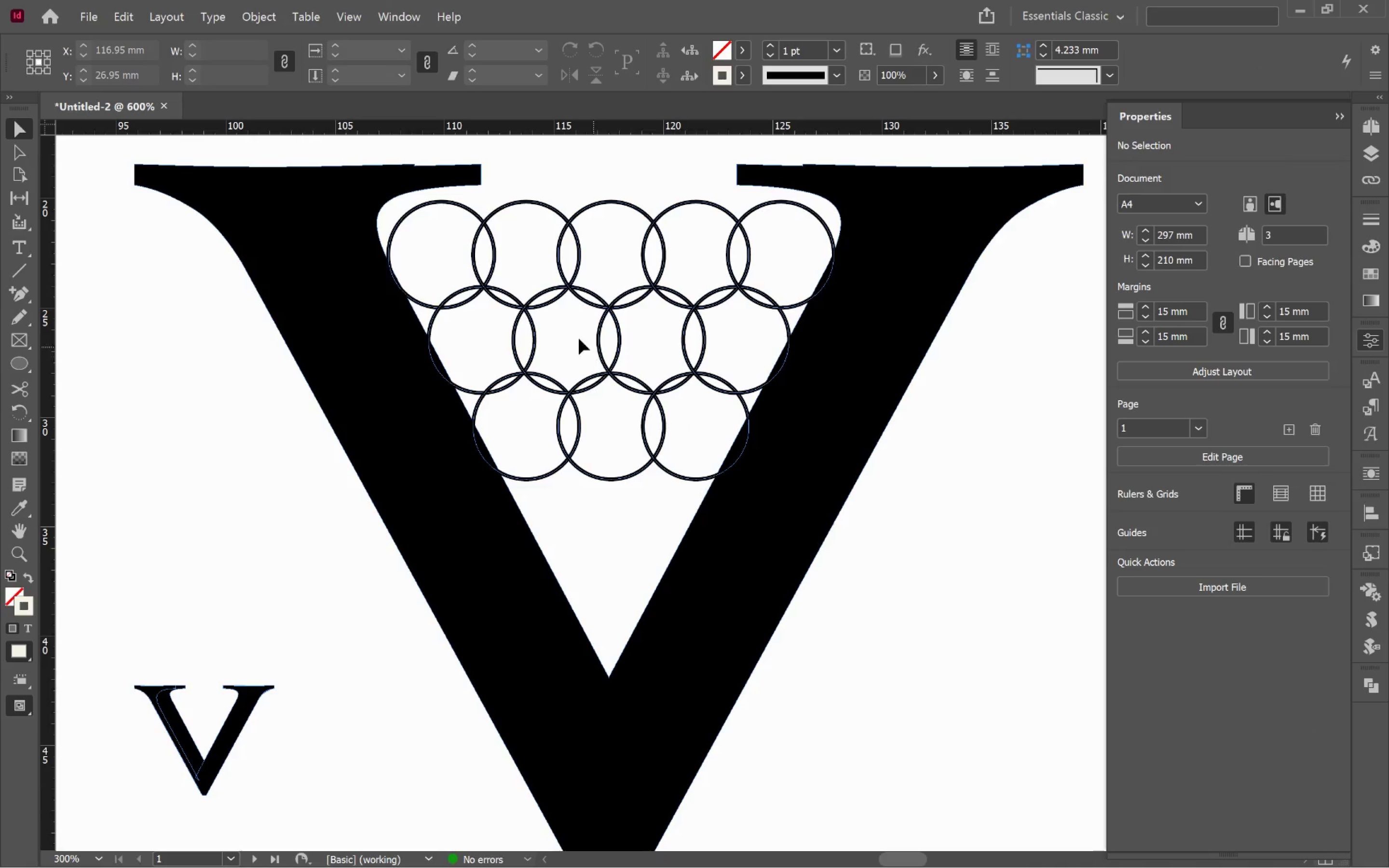 
left_click_drag(start_coordinate=[577, 334], to_coordinate=[646, 348])
 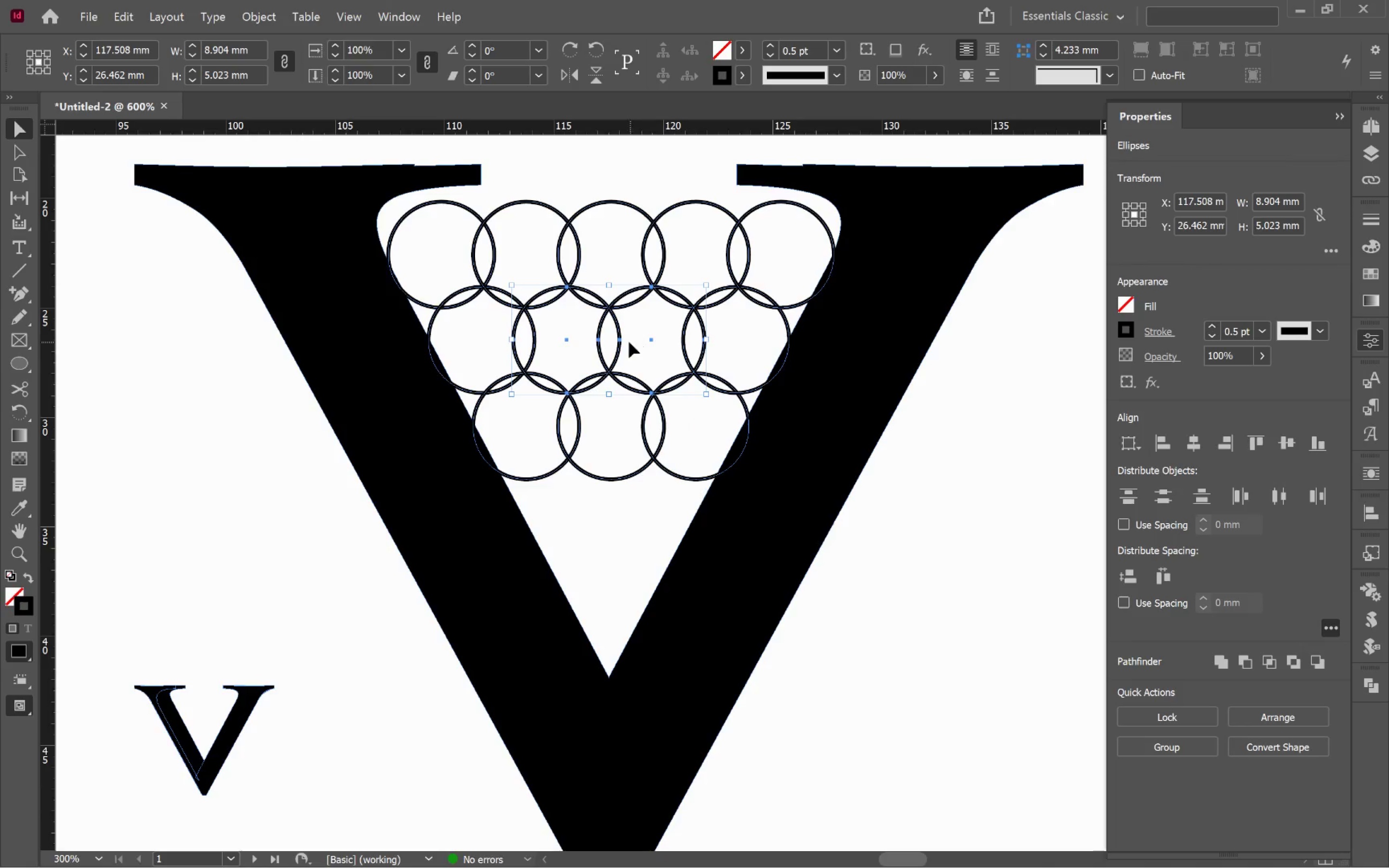 
hold_key(key=AltLeft, duration=4.49)
left_click_drag(start_coordinate=[619, 334], to_coordinate=[629, 512])
 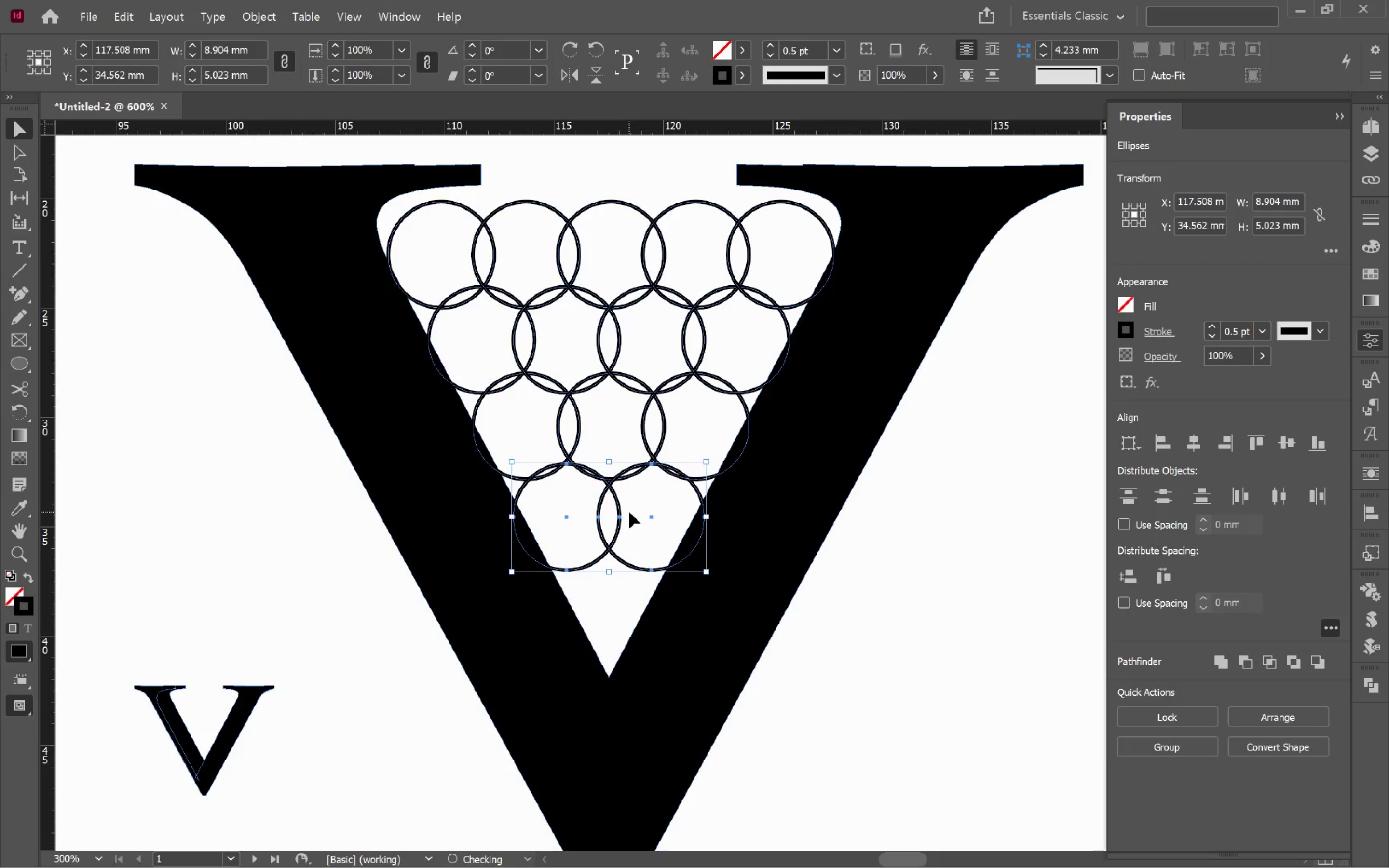 
hold_key(key=ShiftLeft, duration=3.93)
 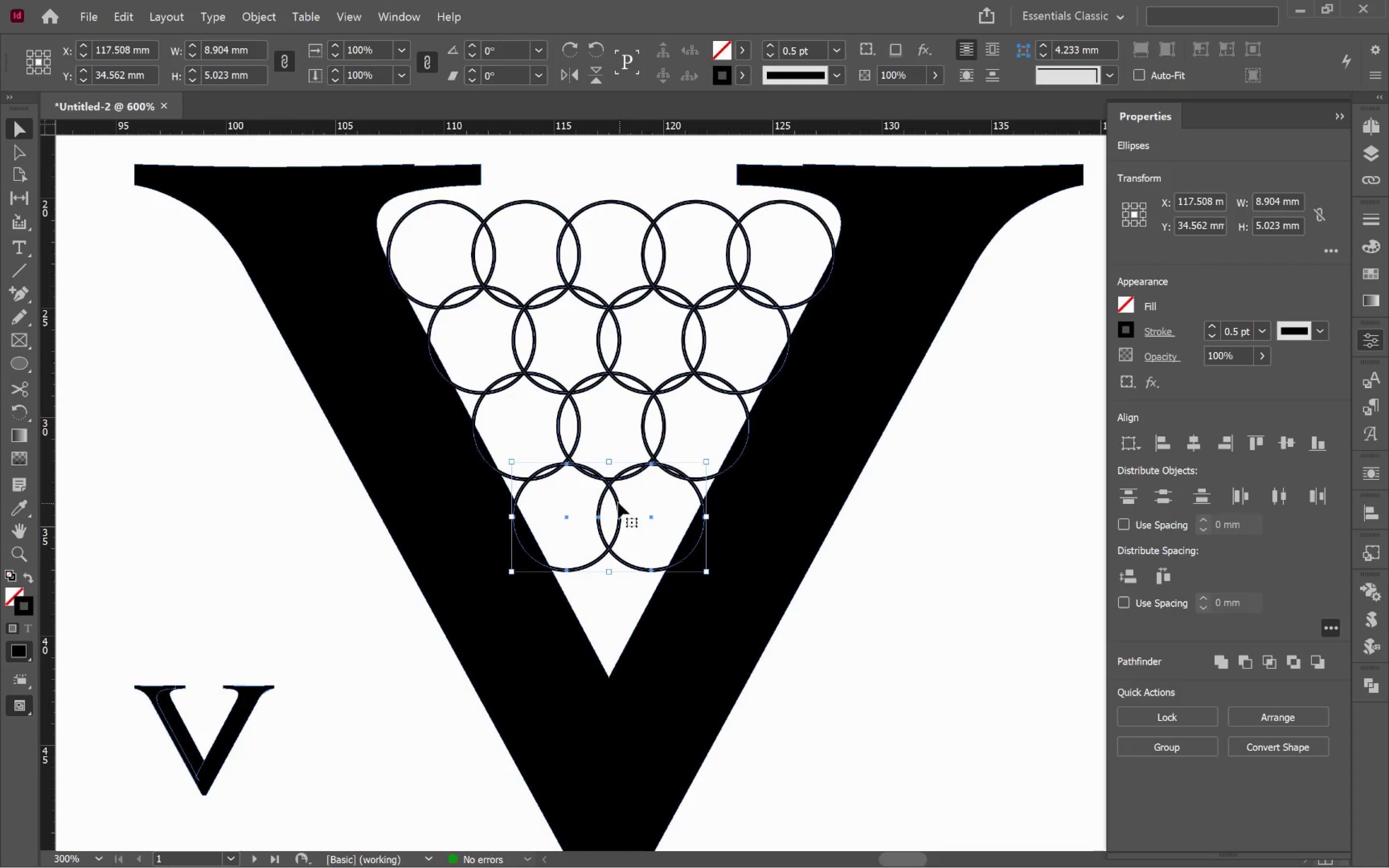 
left_click_drag(start_coordinate=[618, 502], to_coordinate=[622, 512])
 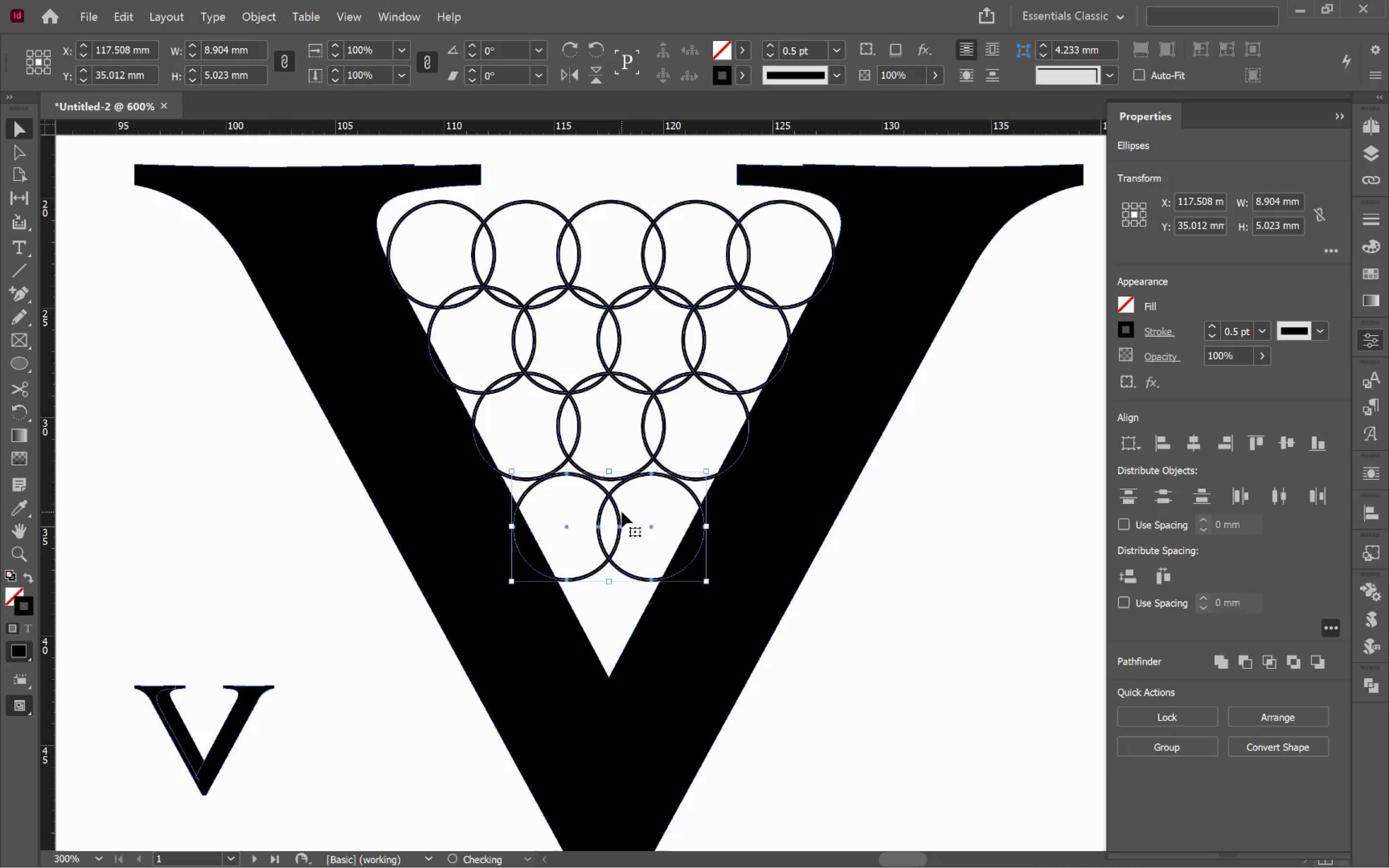 
hold_key(key=ShiftLeft, duration=1.6)
 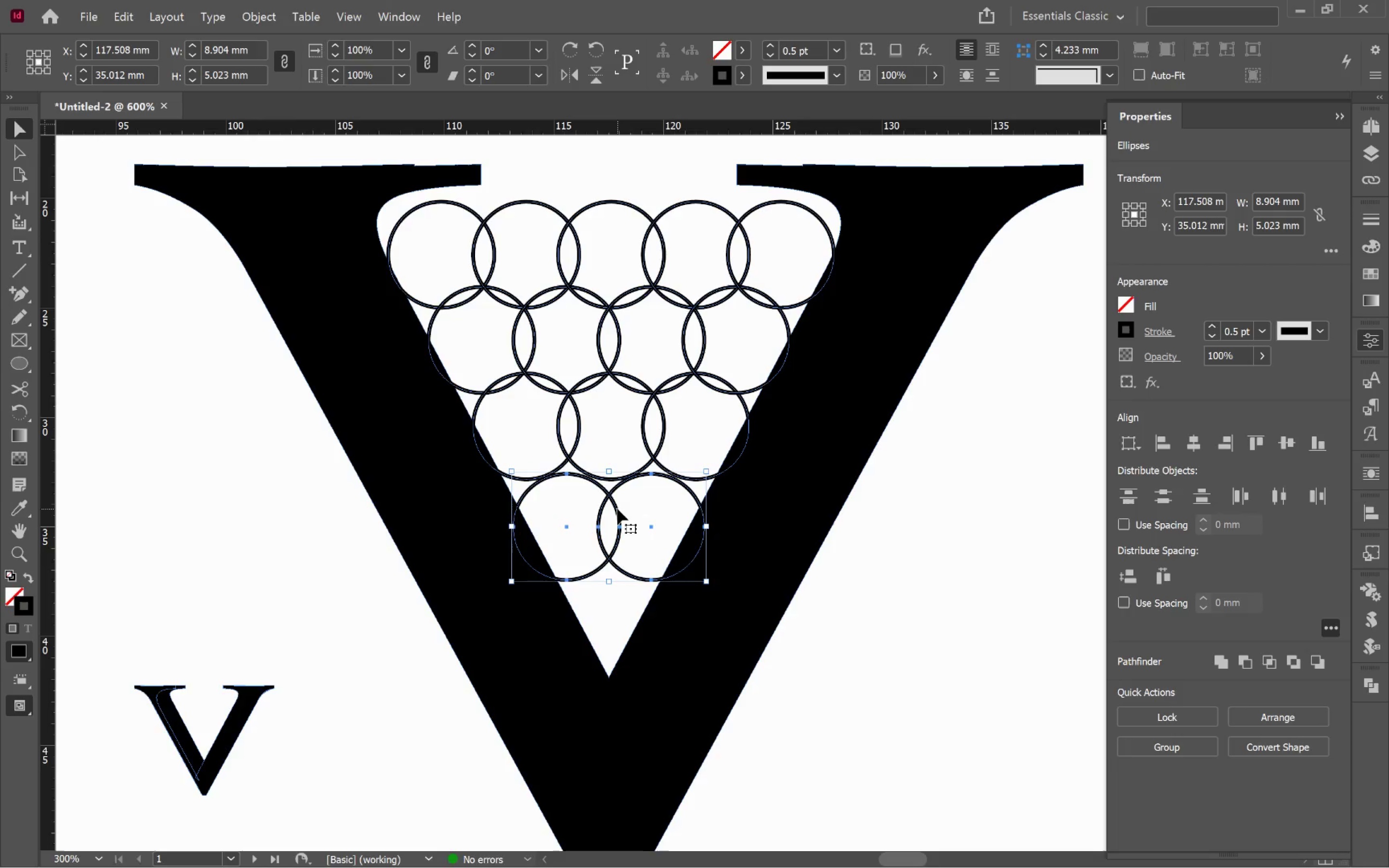 
left_click_drag(start_coordinate=[617, 509], to_coordinate=[621, 493])
 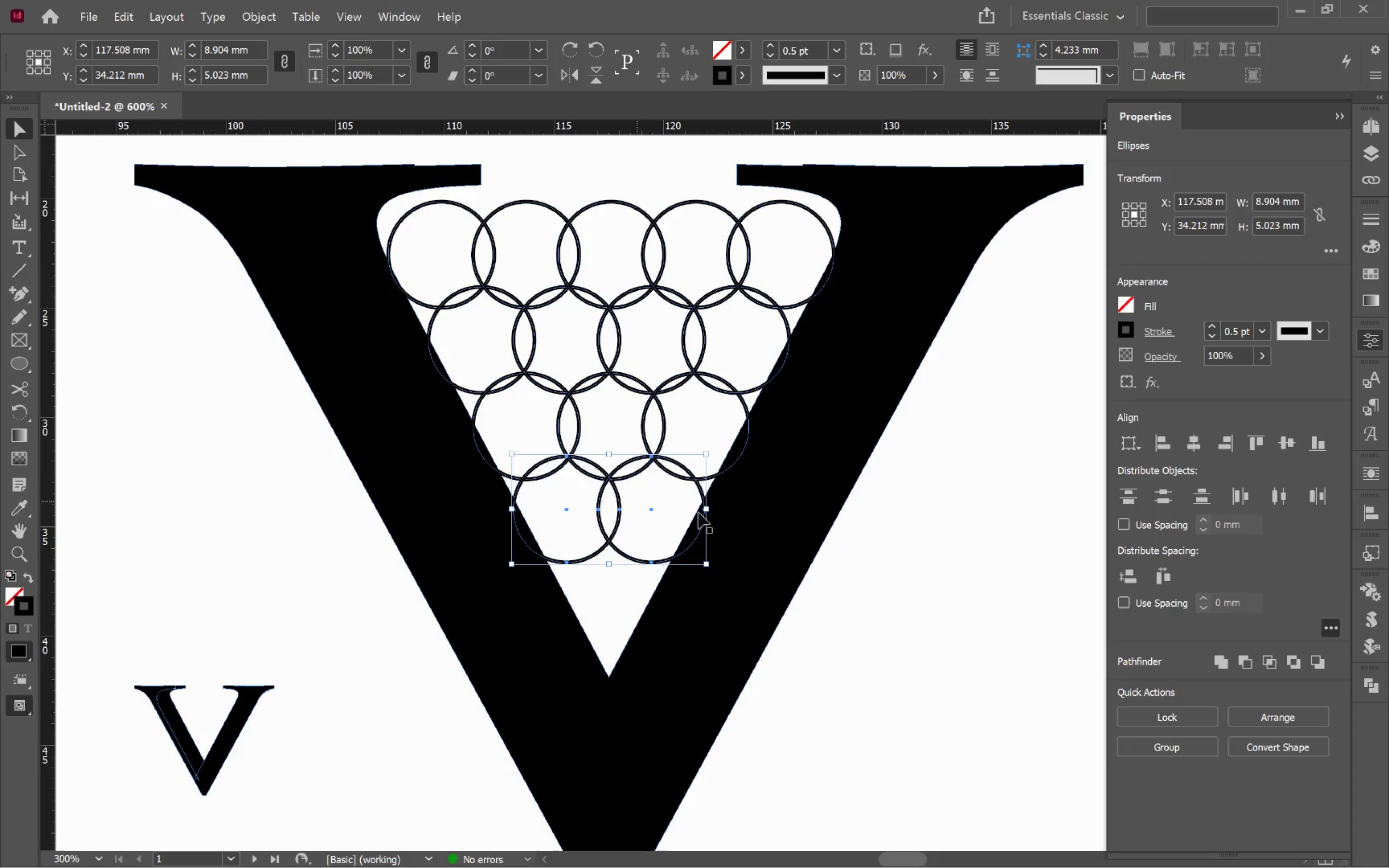 
hold_key(key=ShiftLeft, duration=1.16)
 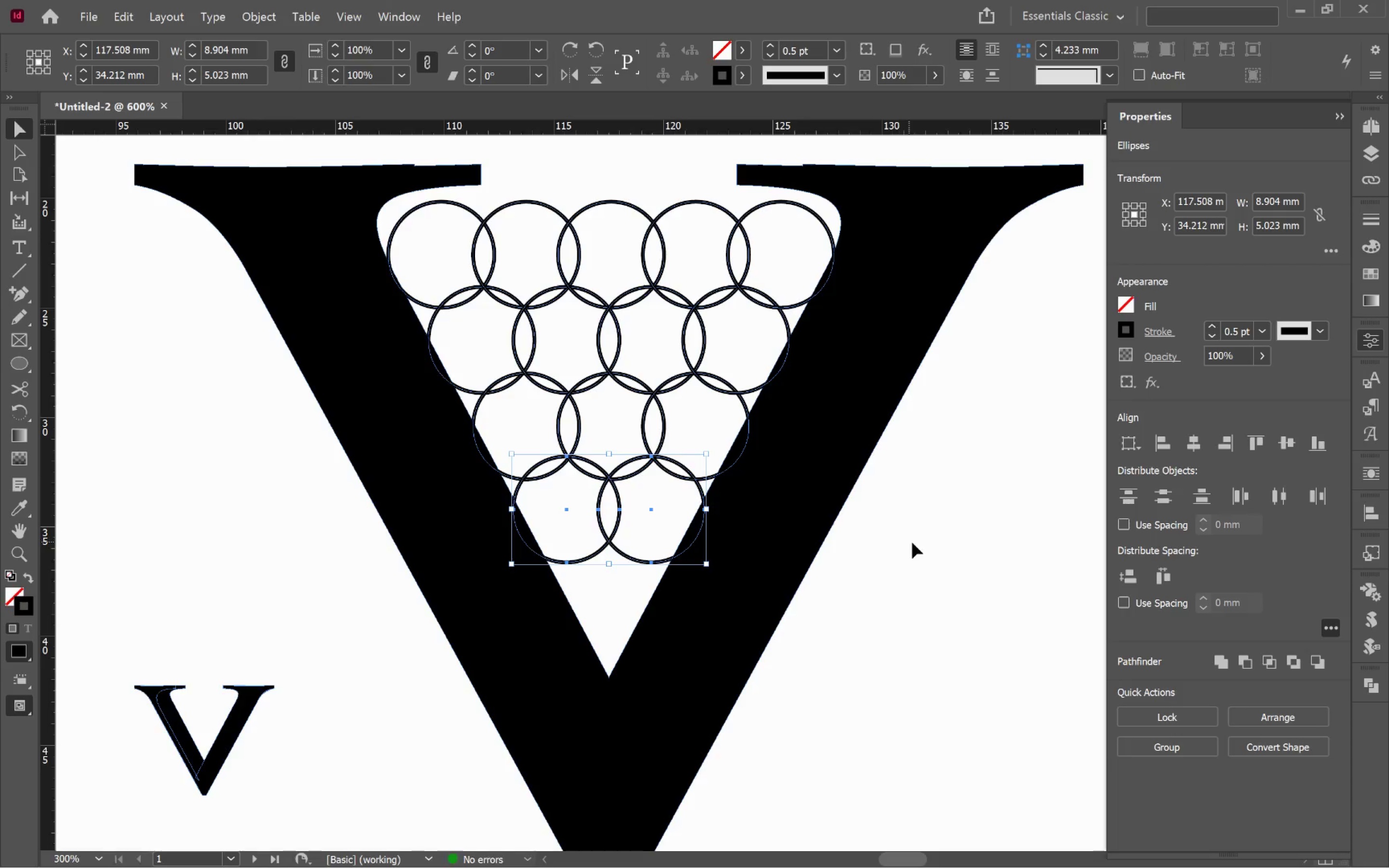 
left_click([913, 542])
 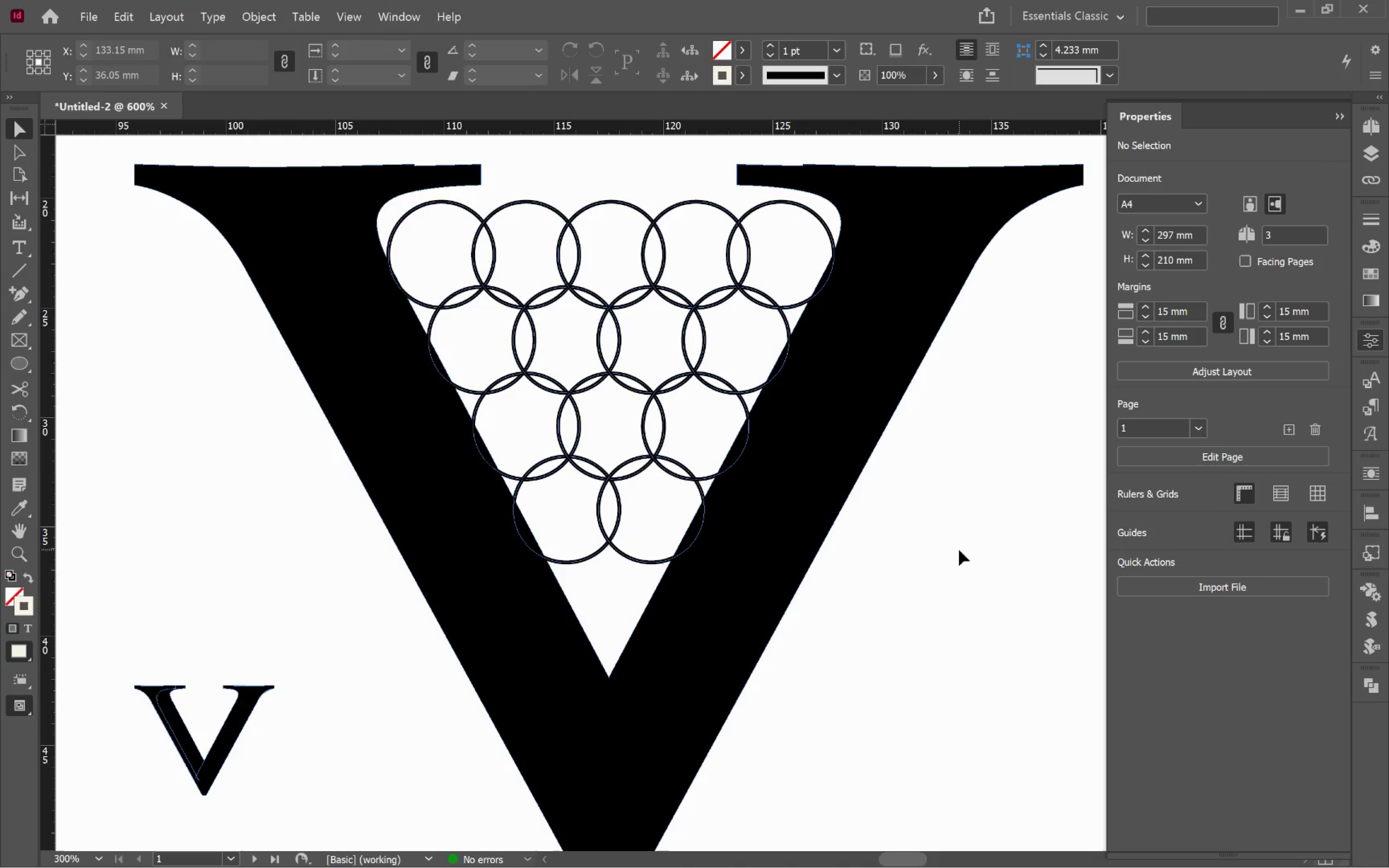 
hold_key(key=AltLeft, duration=0.56)
scroll: coordinate [716, 495], scroll_direction: up, amount: 2.0
 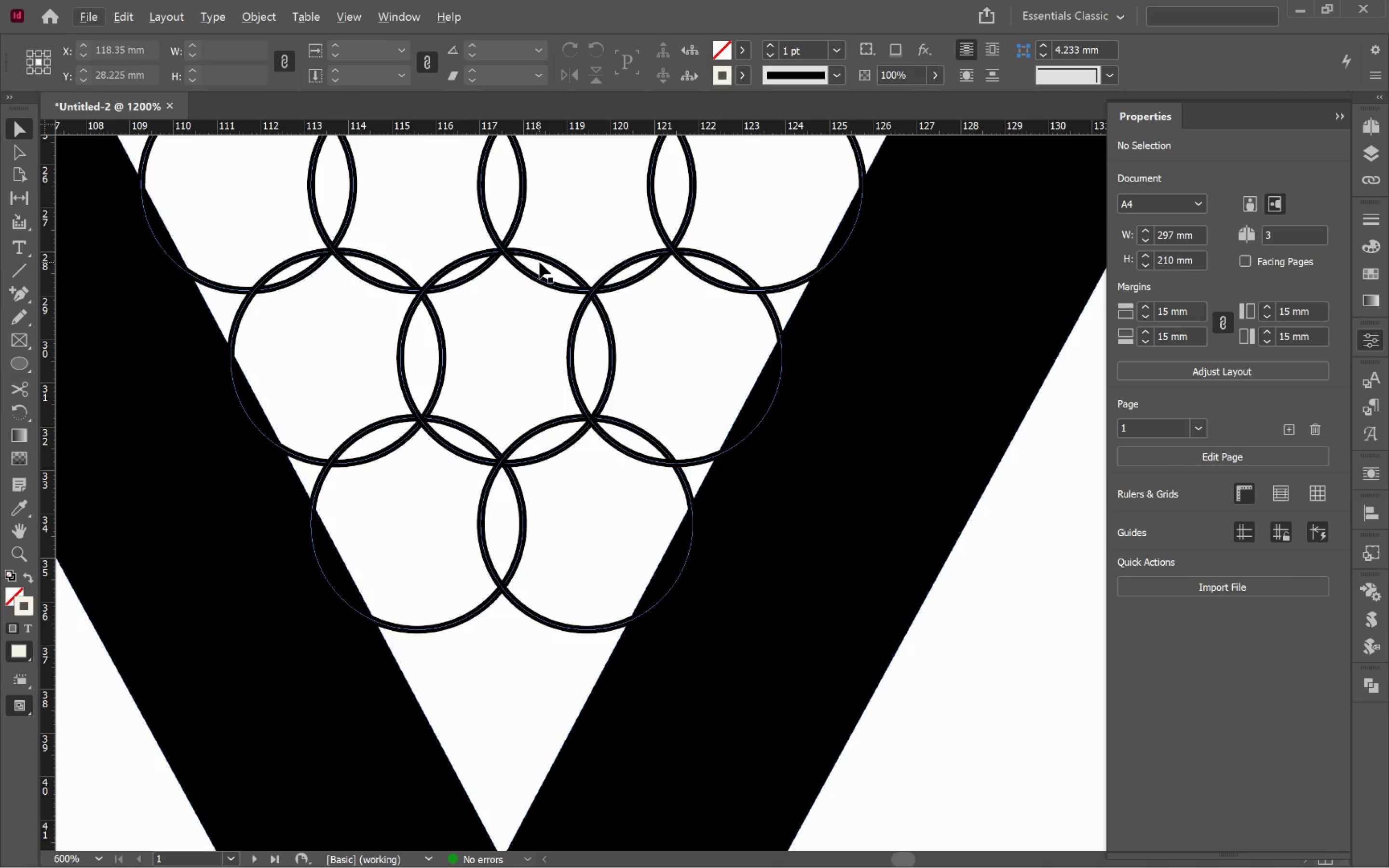 
left_click_drag(start_coordinate=[542, 259], to_coordinate=[532, 597])
 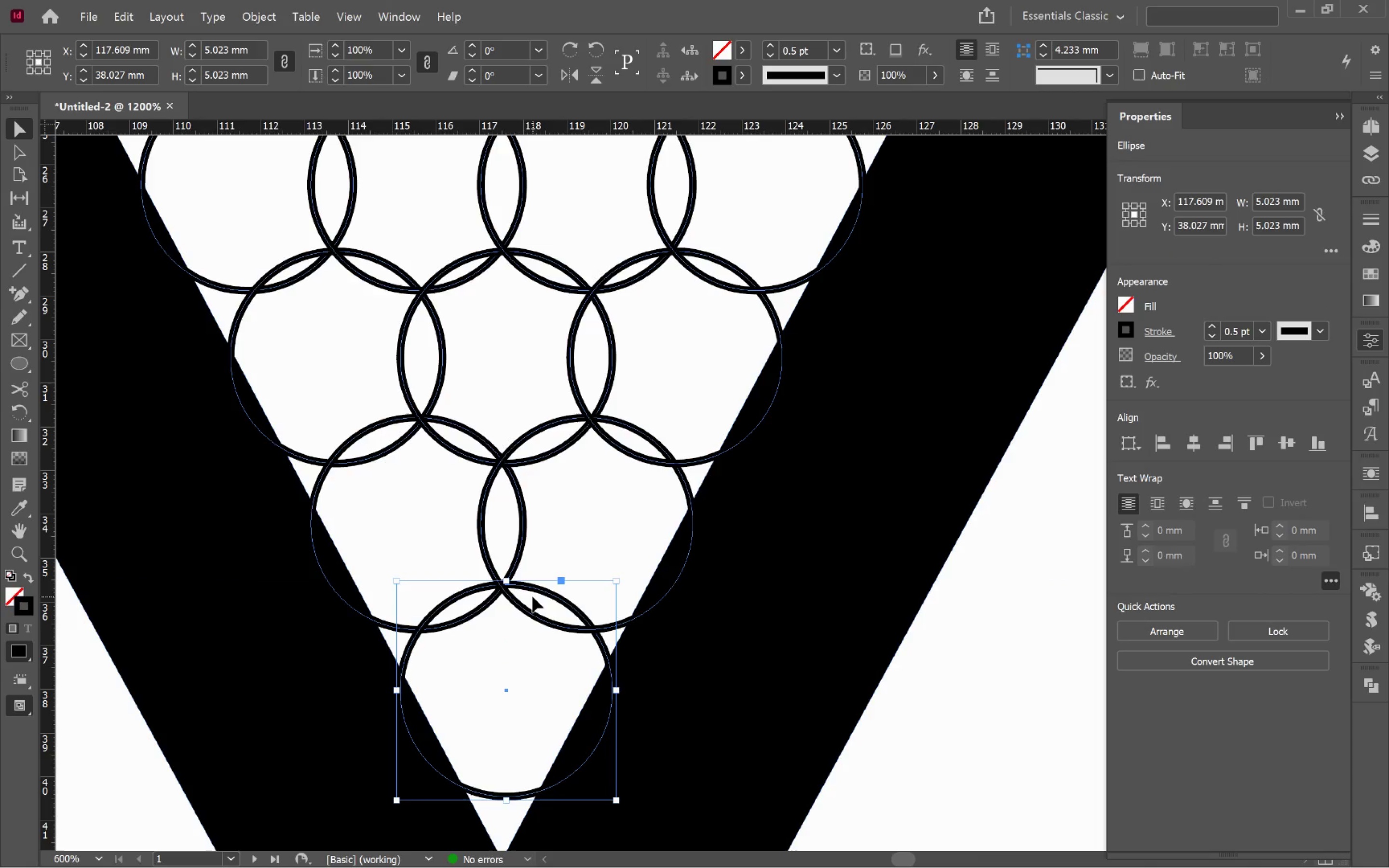 
hold_key(key=AltLeft, duration=2.15)
 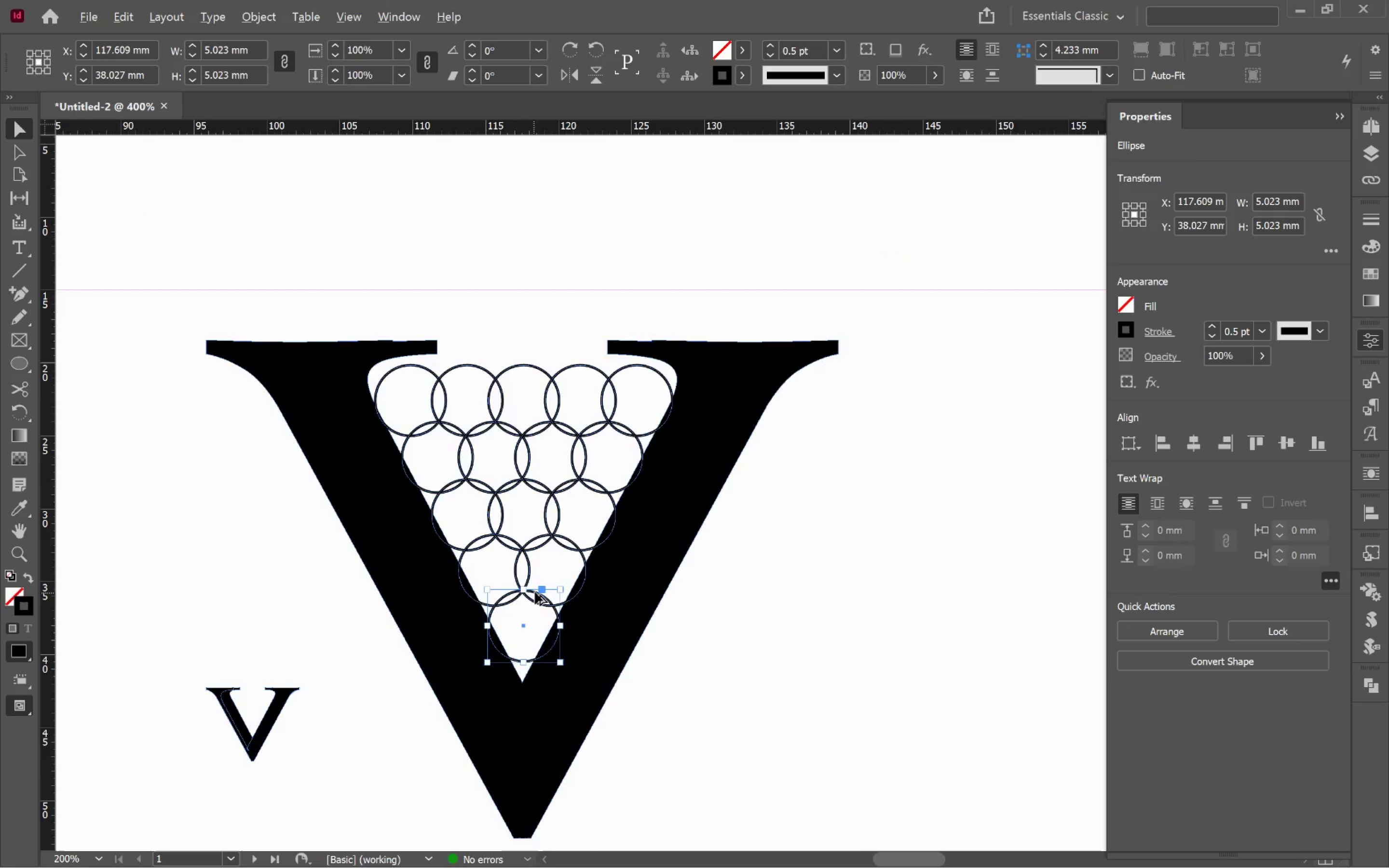 
hold_key(key=ShiftLeft, duration=1.97)
 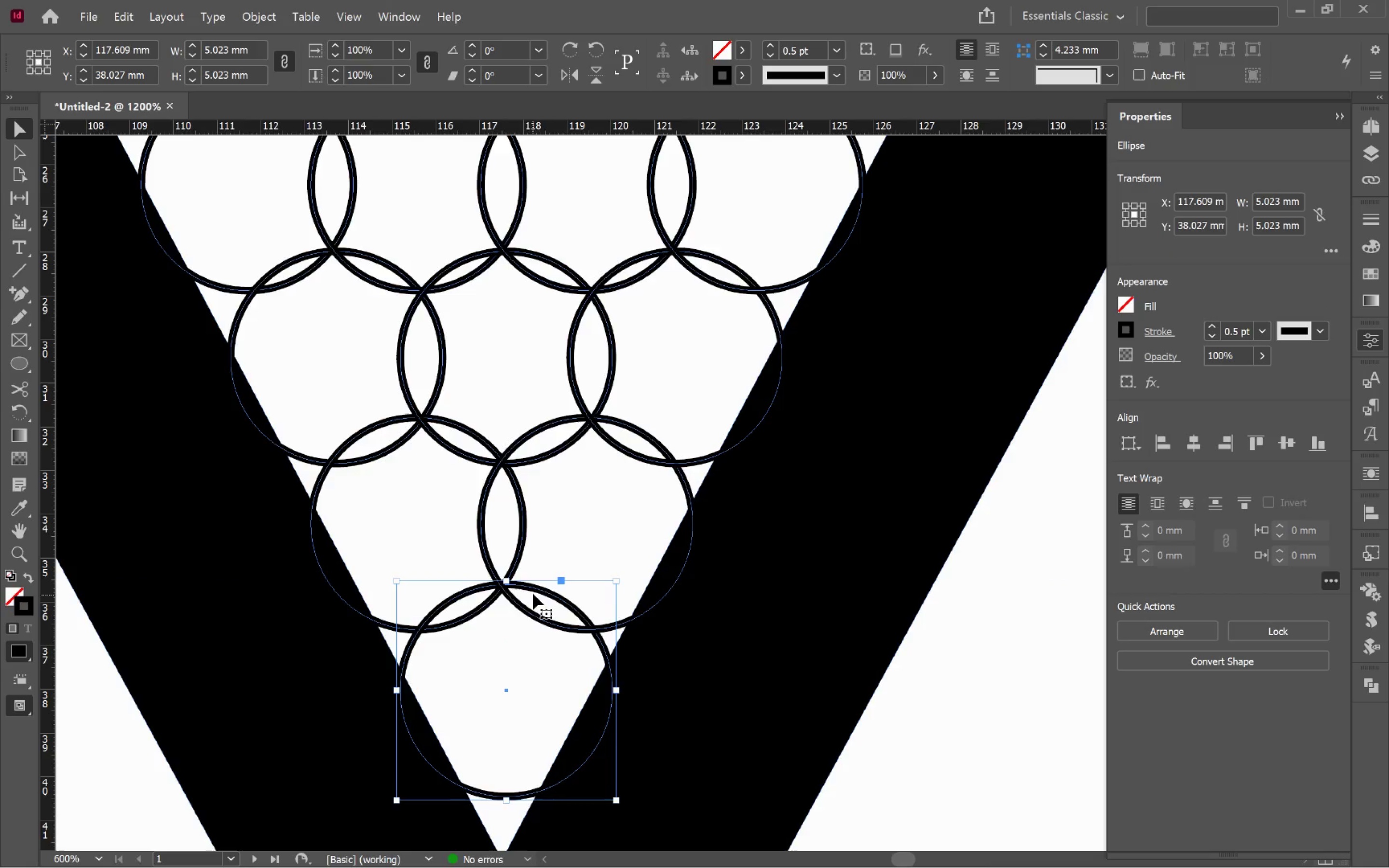 
hold_key(key=AltLeft, duration=0.74)
scroll: coordinate [535, 592], scroll_direction: down, amount: 4.0
 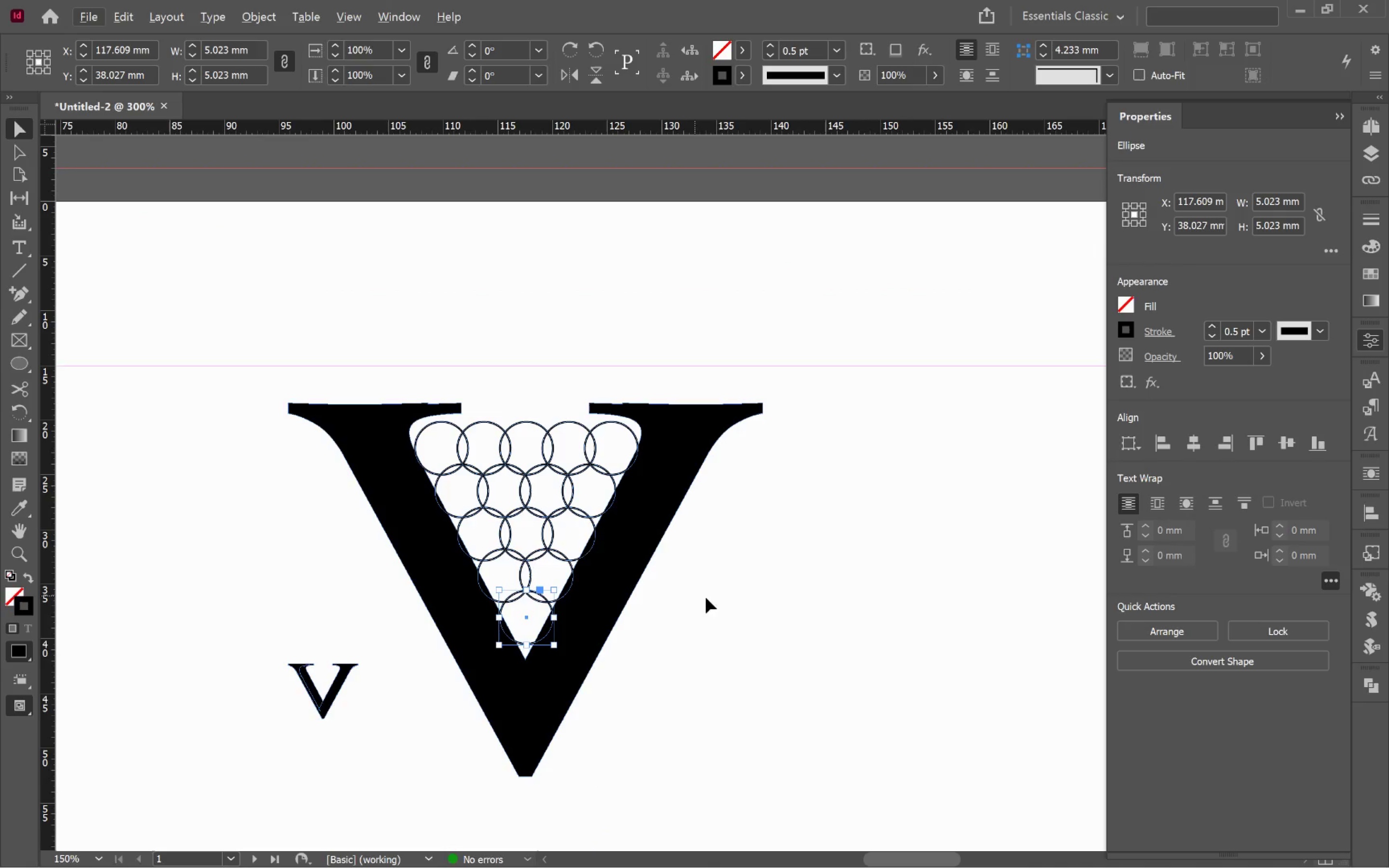 
left_click([753, 600])
 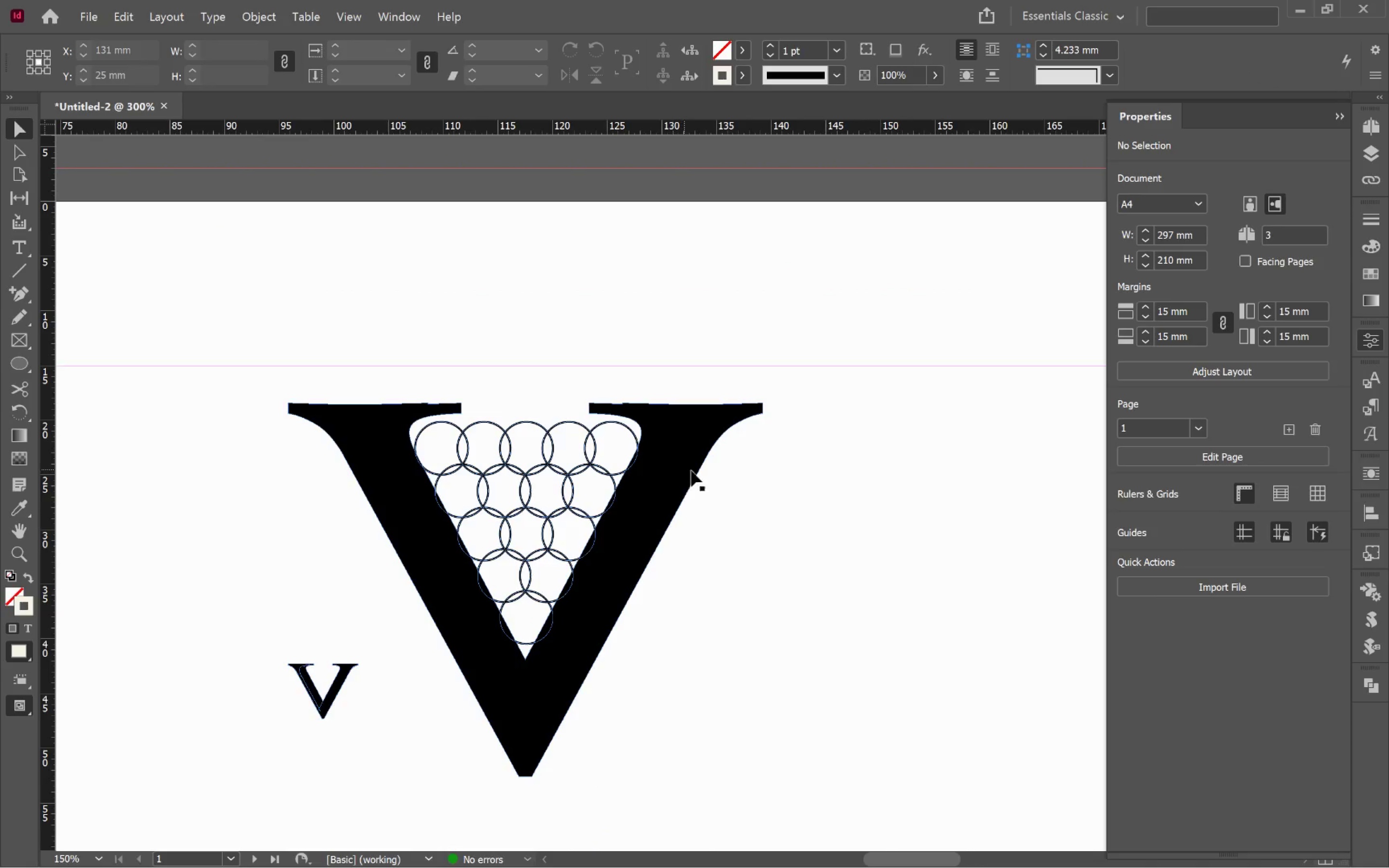 
left_click([695, 450])
 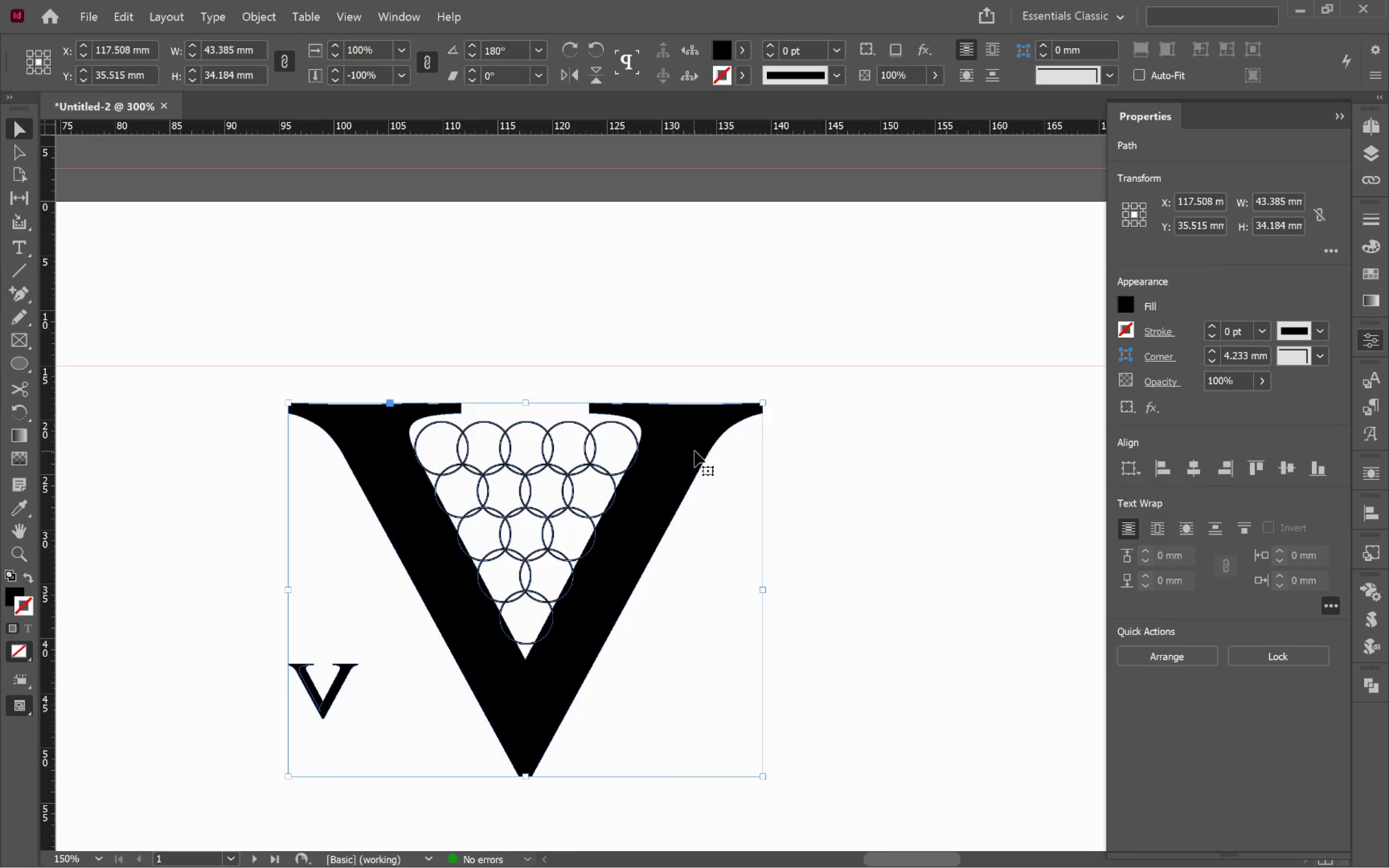 
left_click_drag(start_coordinate=[694, 451], to_coordinate=[222, 461])
 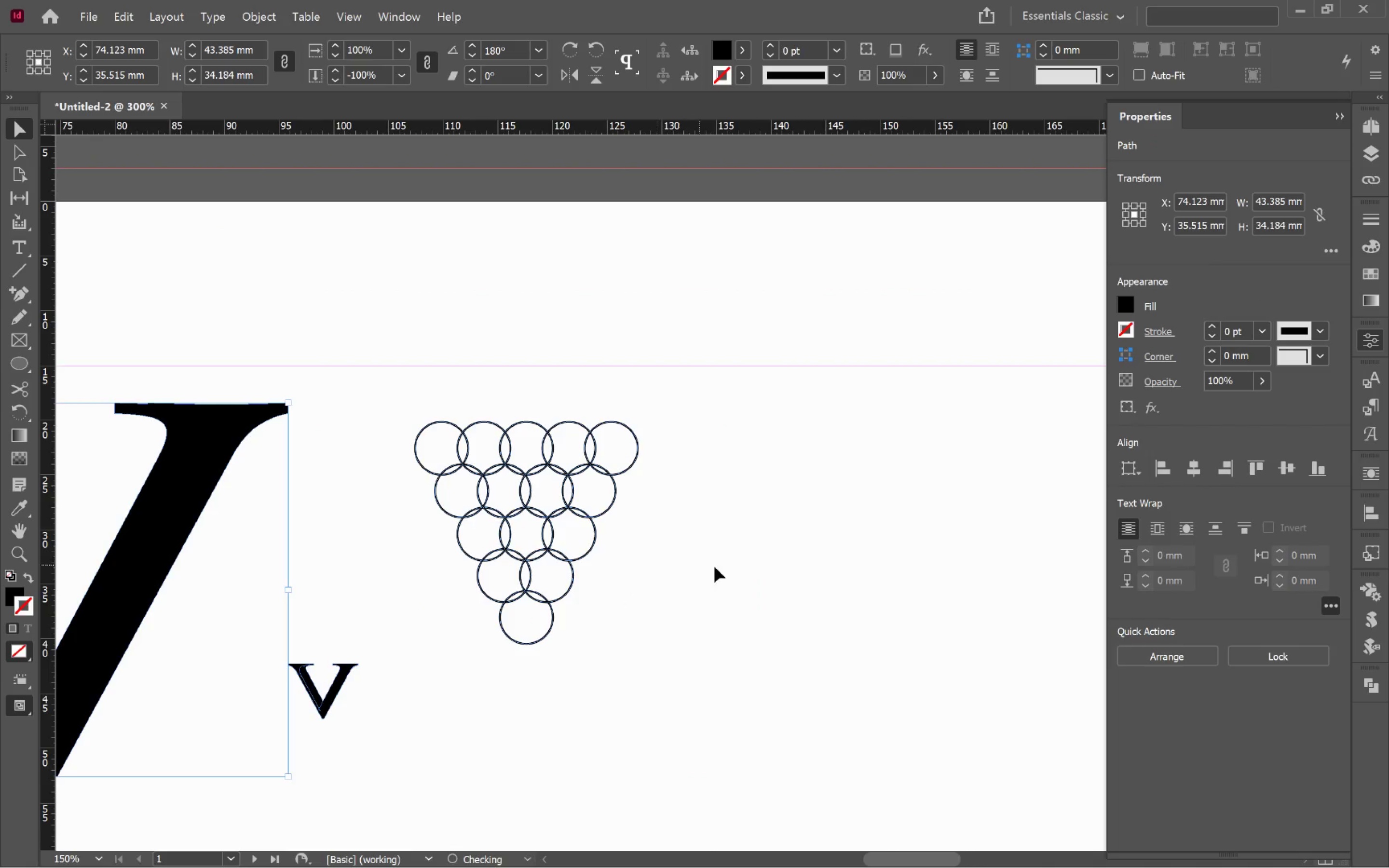 
hold_key(key=ShiftLeft, duration=1.13)
 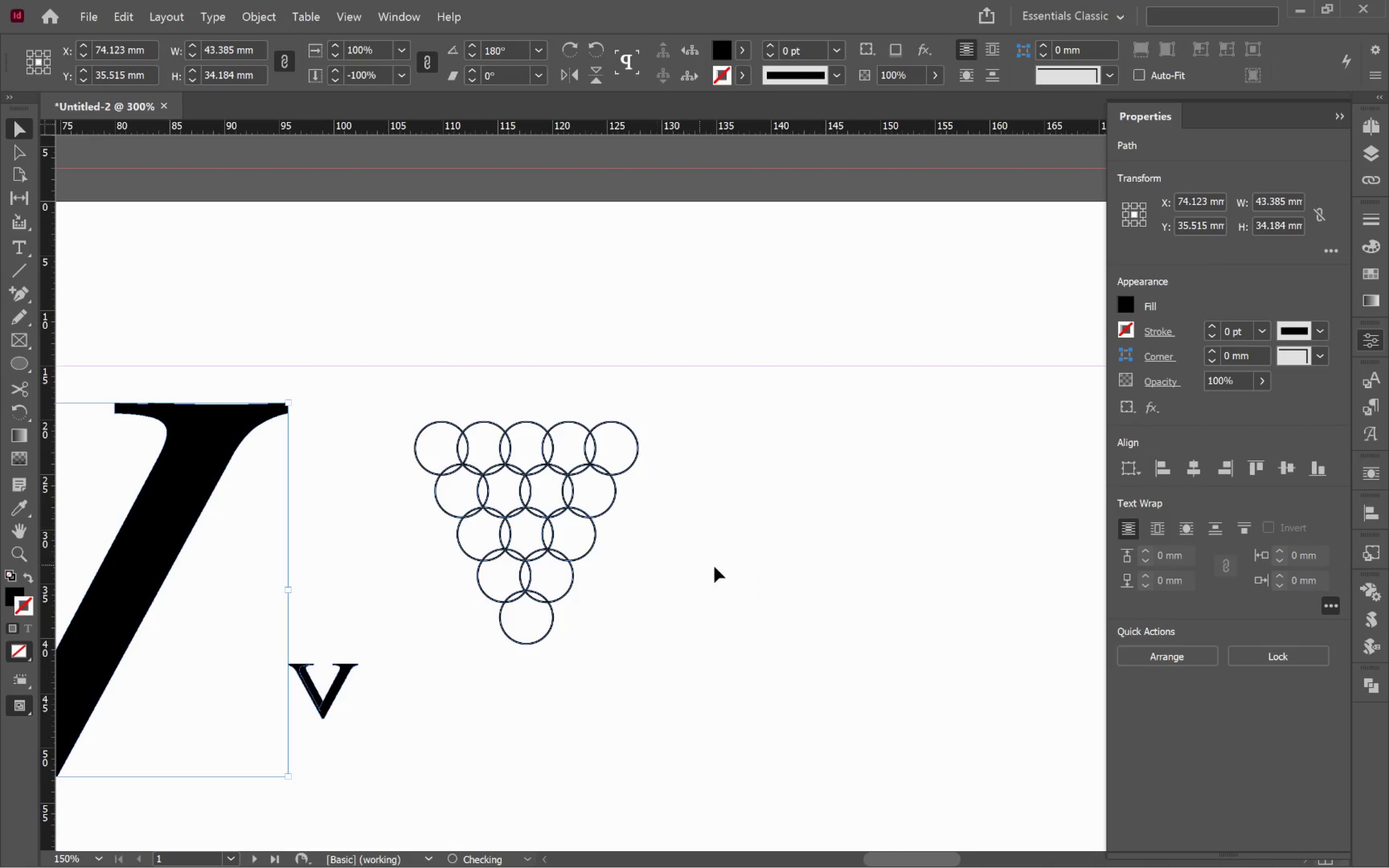 
left_click([721, 568])
 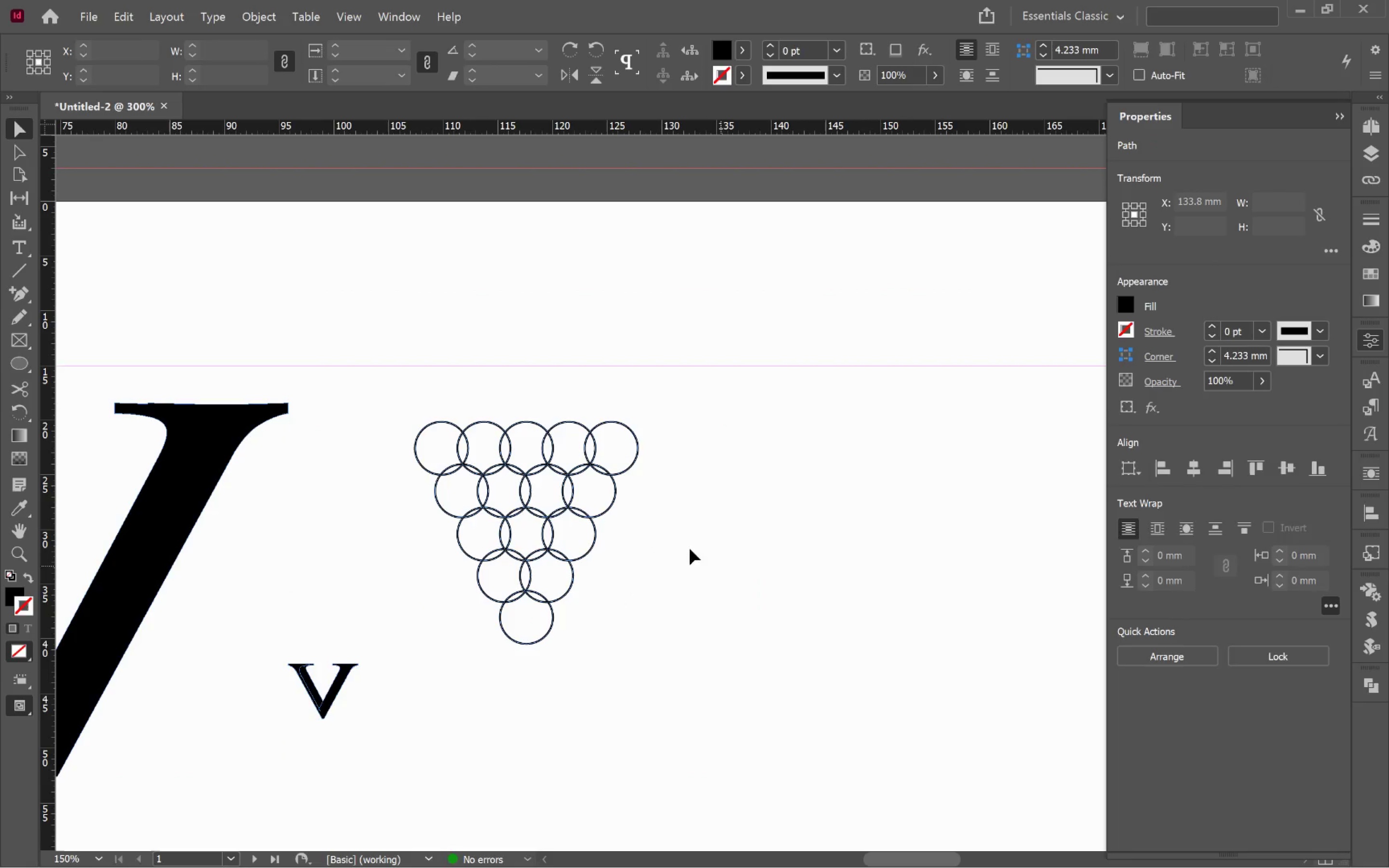 
hold_key(key=AltLeft, duration=0.75)
scroll: coordinate [531, 505], scroll_direction: up, amount: 2.0
 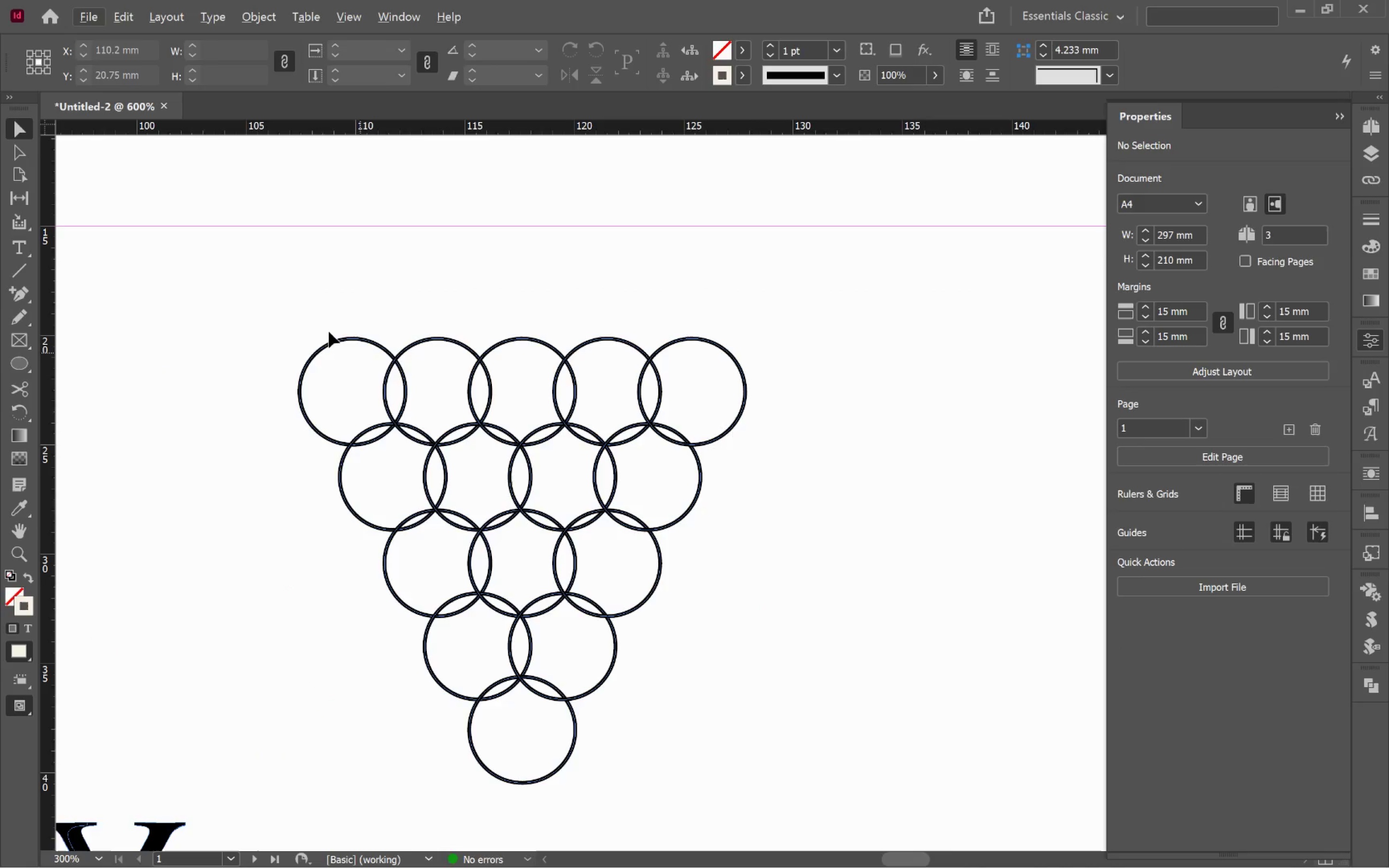 
left_click_drag(start_coordinate=[315, 313], to_coordinate=[760, 761])
 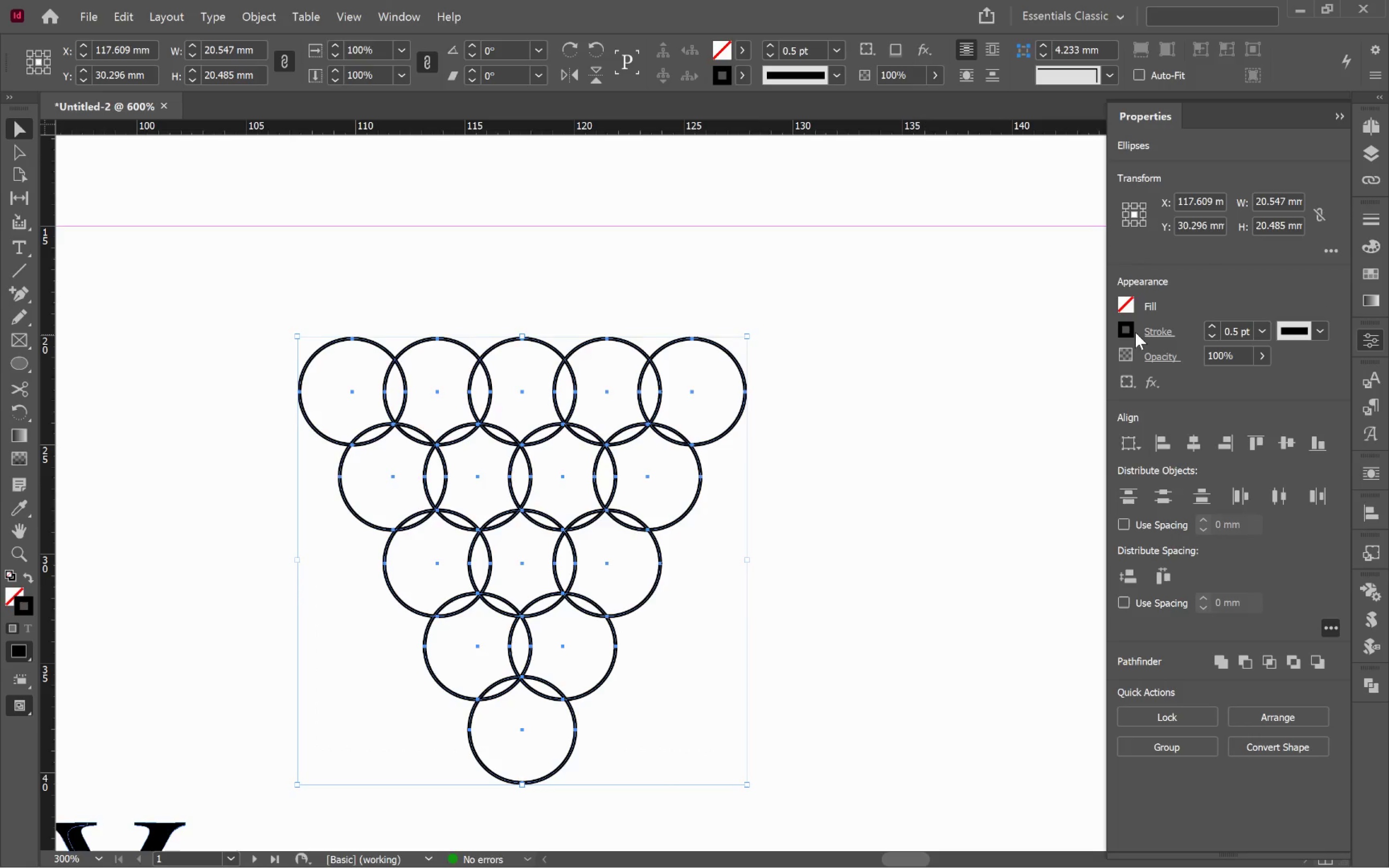 
left_click([1133, 297])
 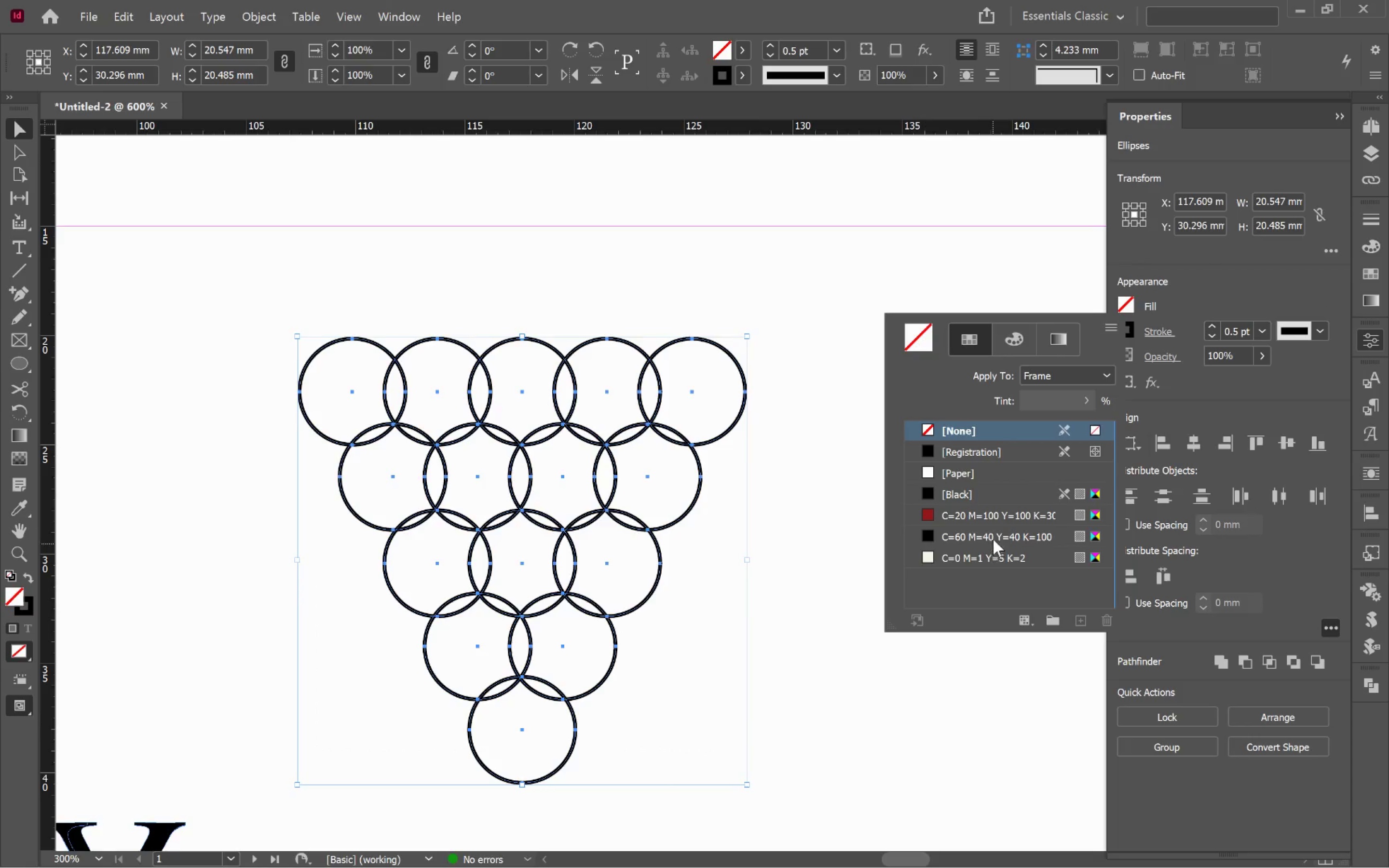 
left_click([993, 517])
 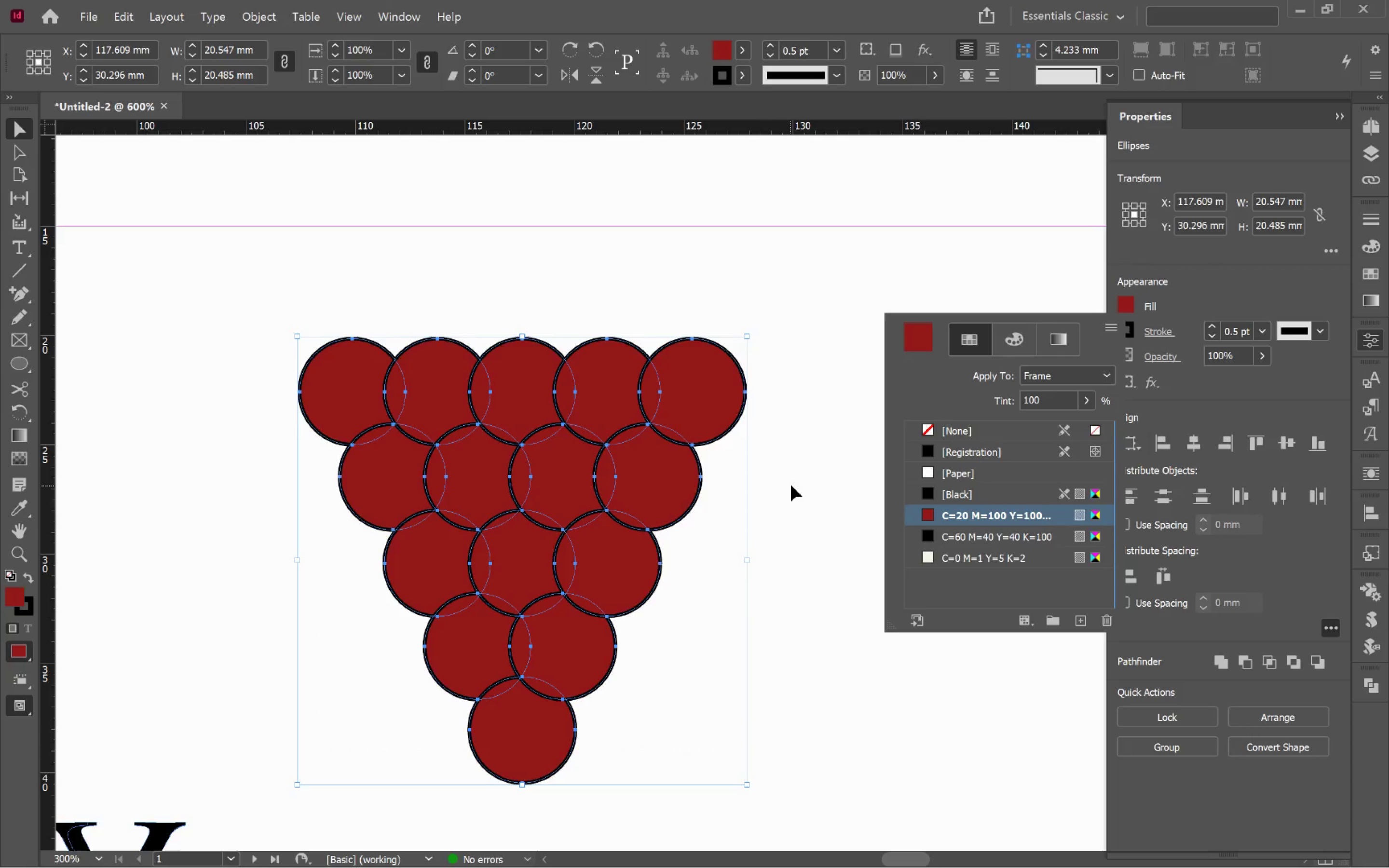 
left_click([791, 485])
 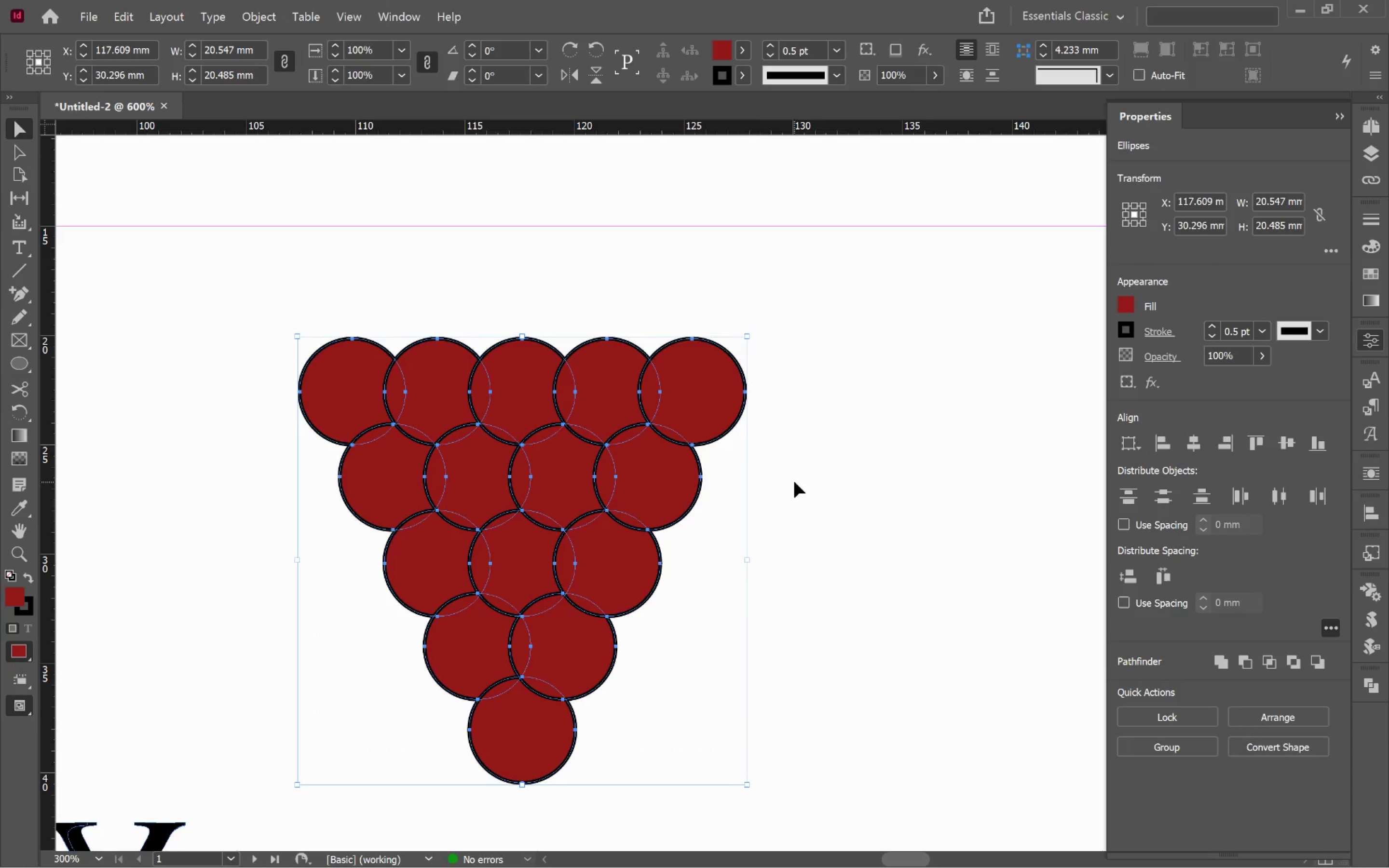 
left_click([794, 482])
 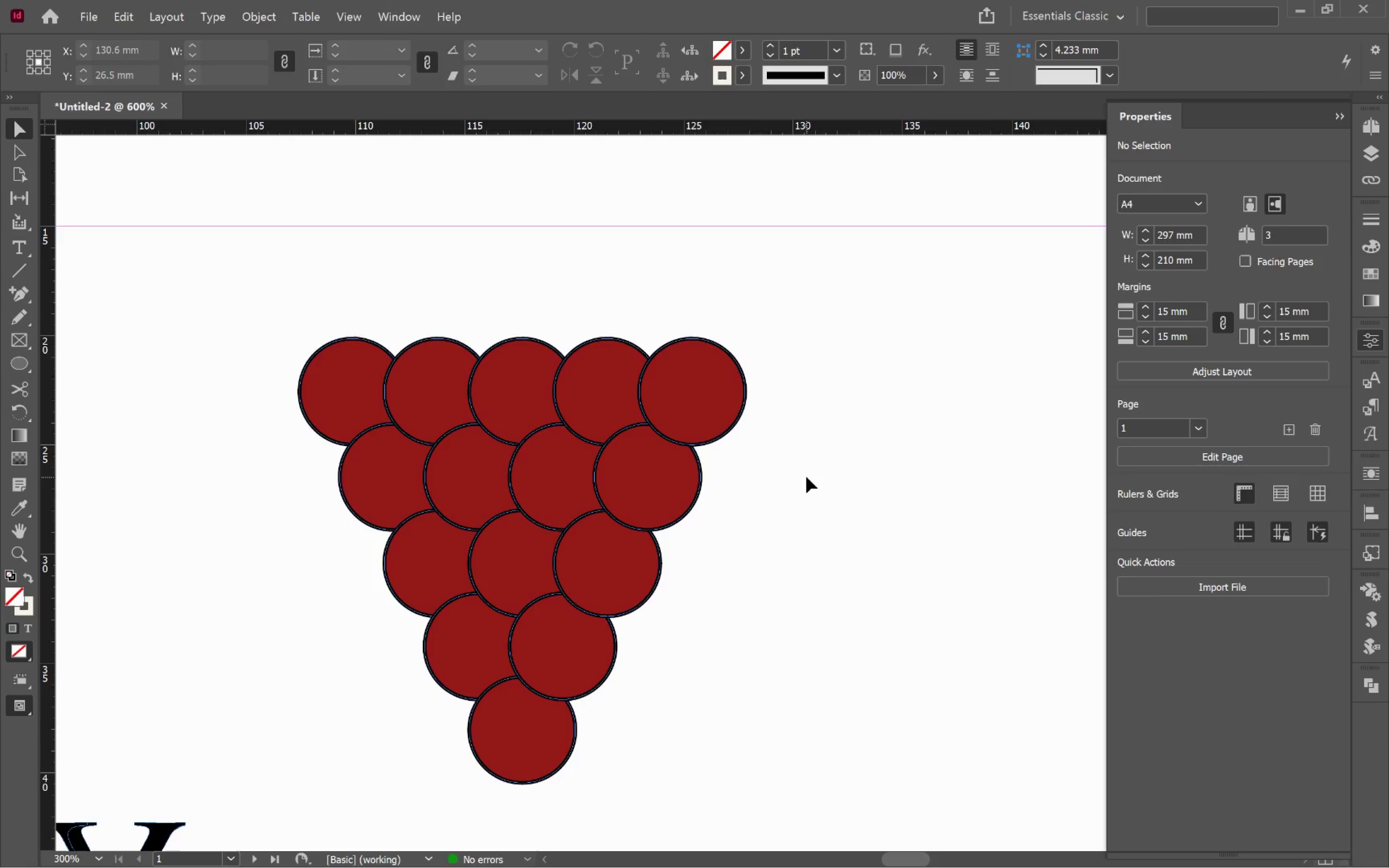 
key(W)
 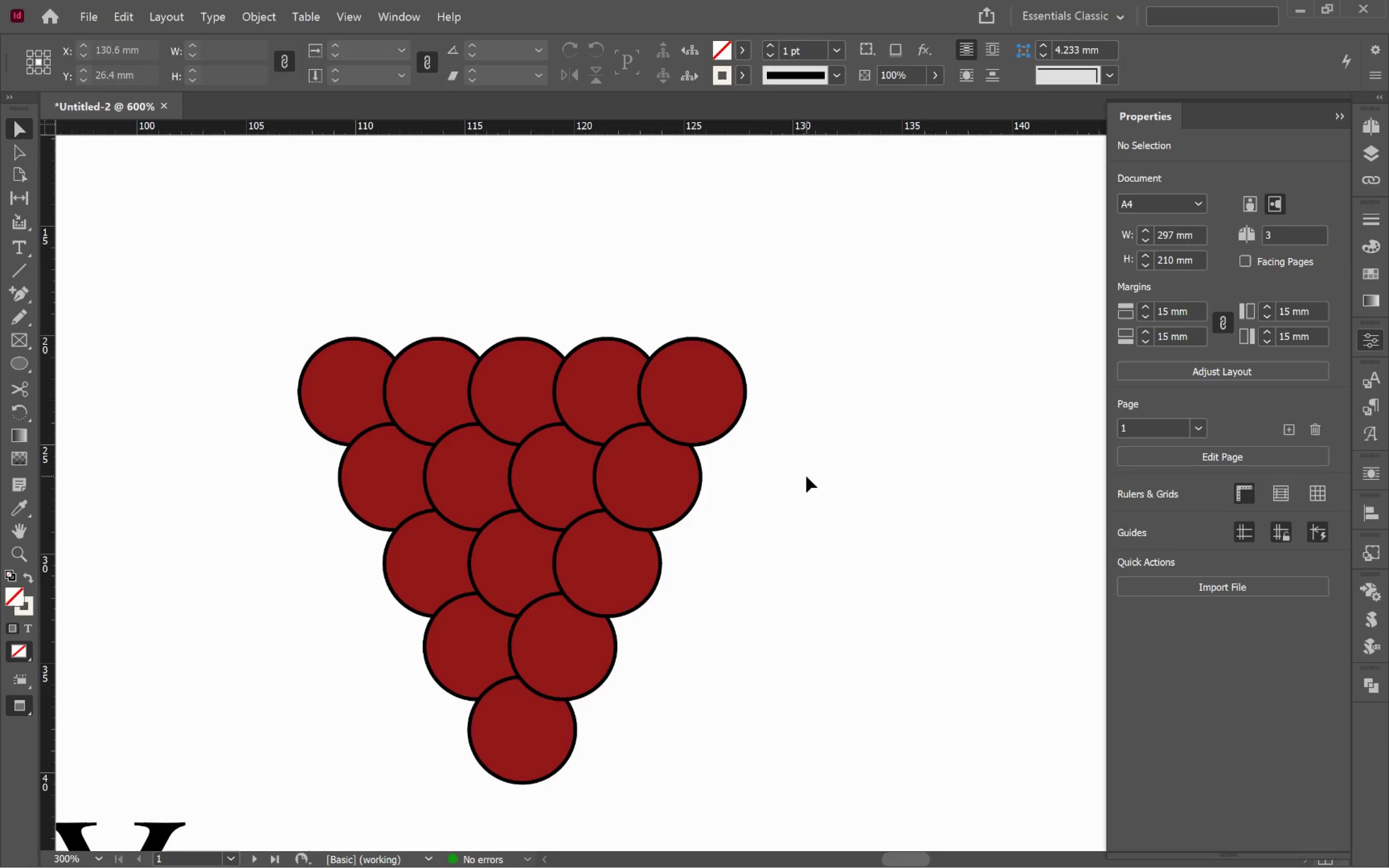 
hold_key(key=Space, duration=1.5)
 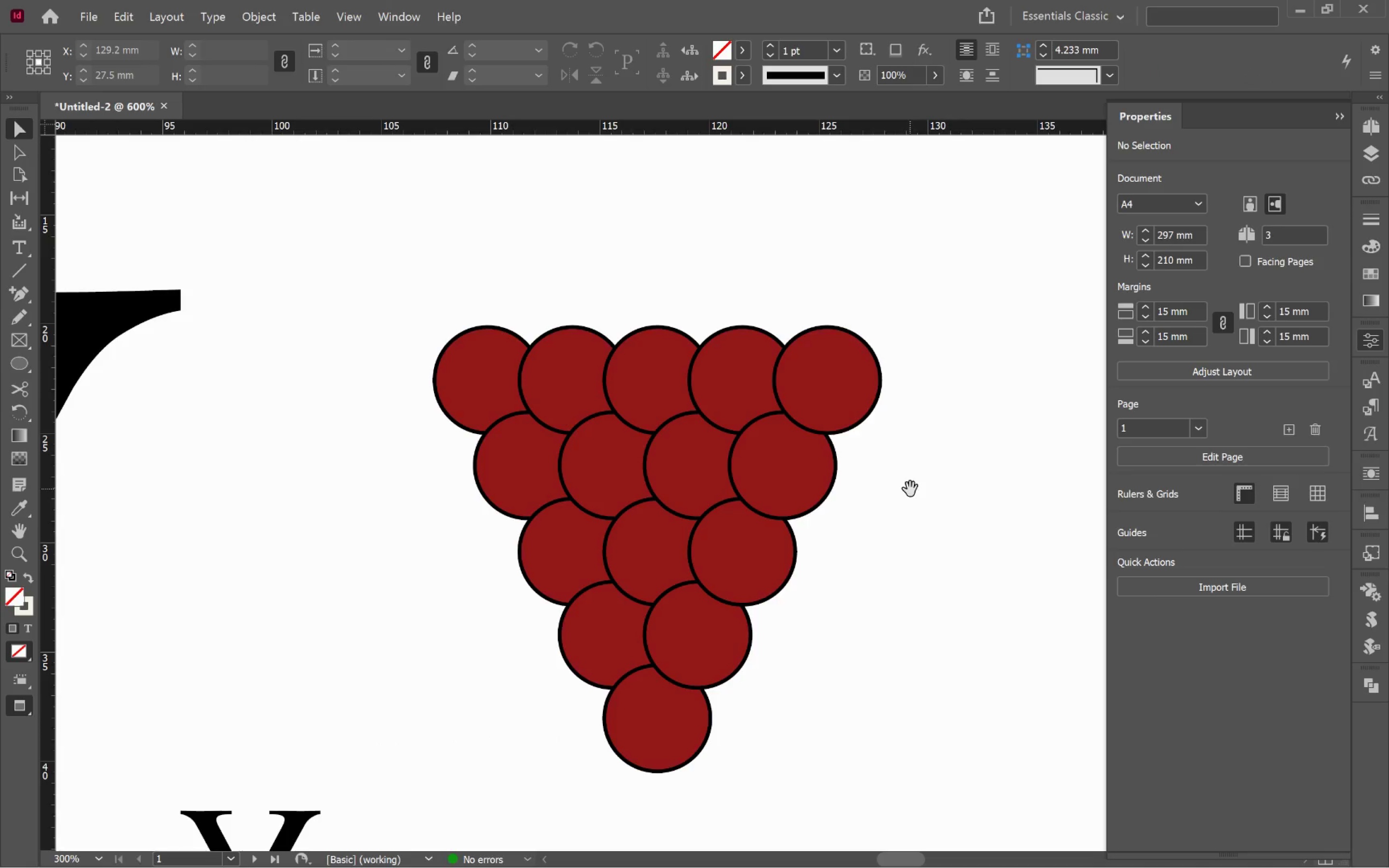 
left_click_drag(start_coordinate=[776, 500], to_coordinate=[910, 489])
 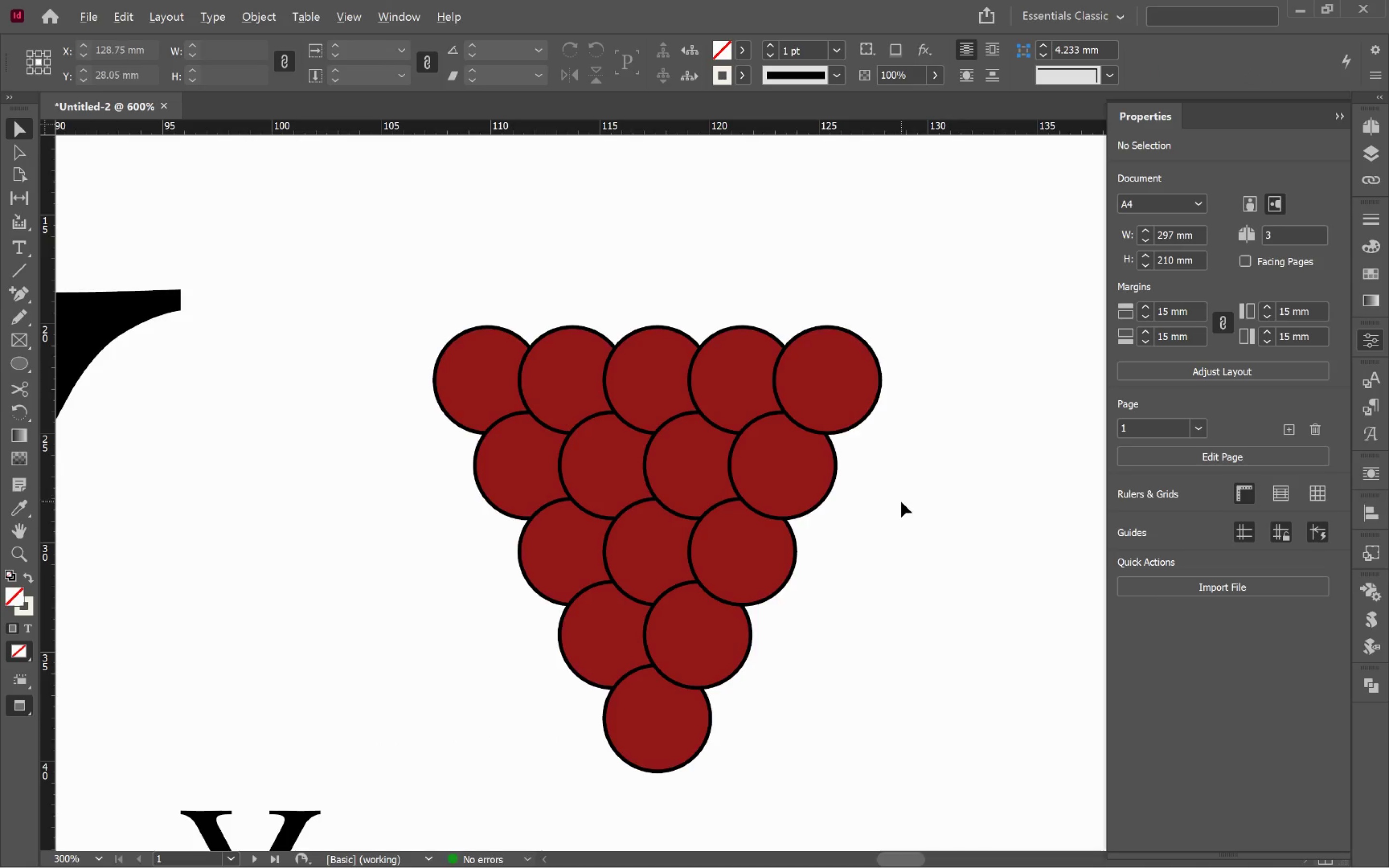 
hold_key(key=Space, duration=0.45)
 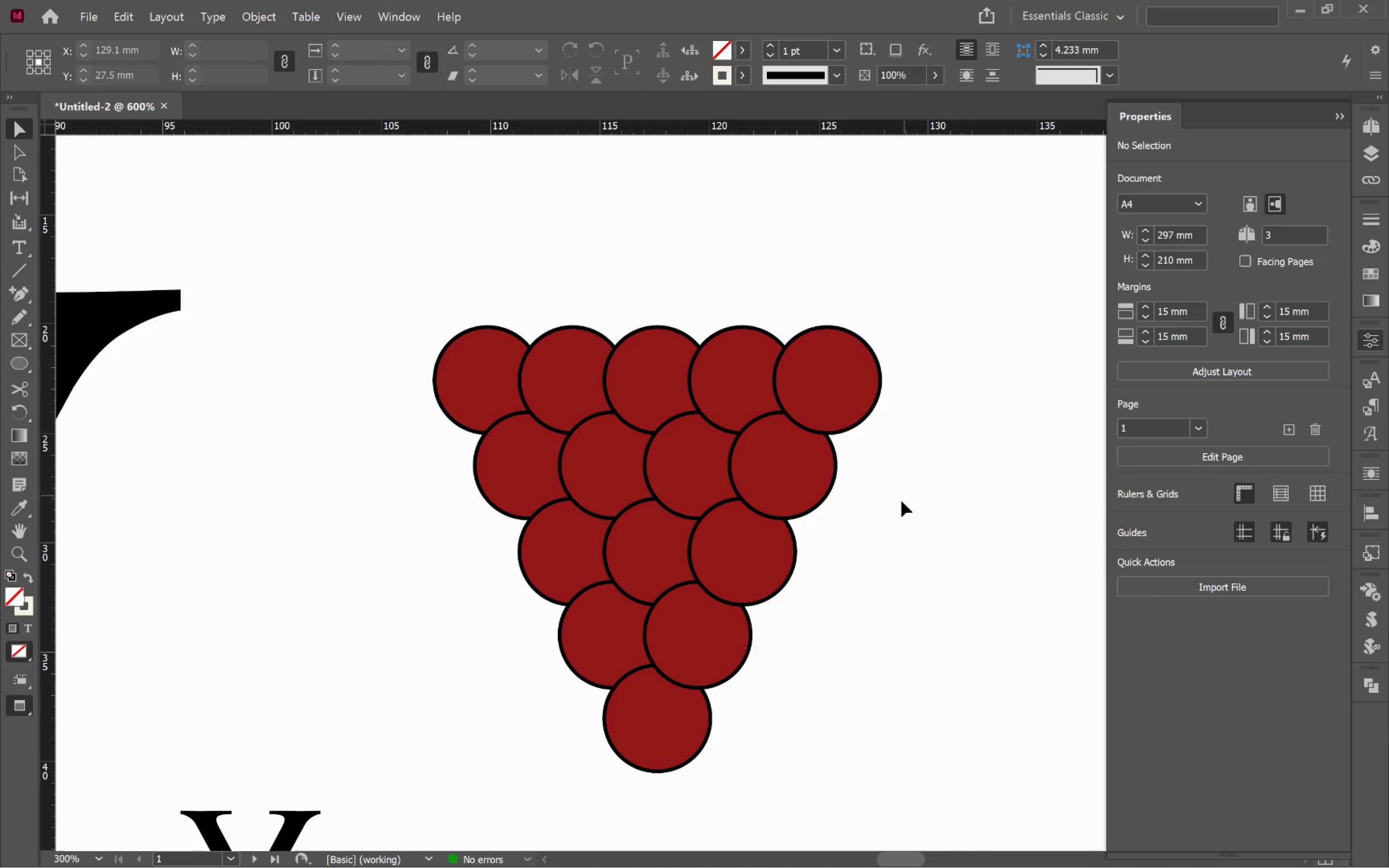 
hold_key(key=AltLeft, duration=0.7)
scroll: coordinate [900, 502], scroll_direction: down, amount: 2.0
 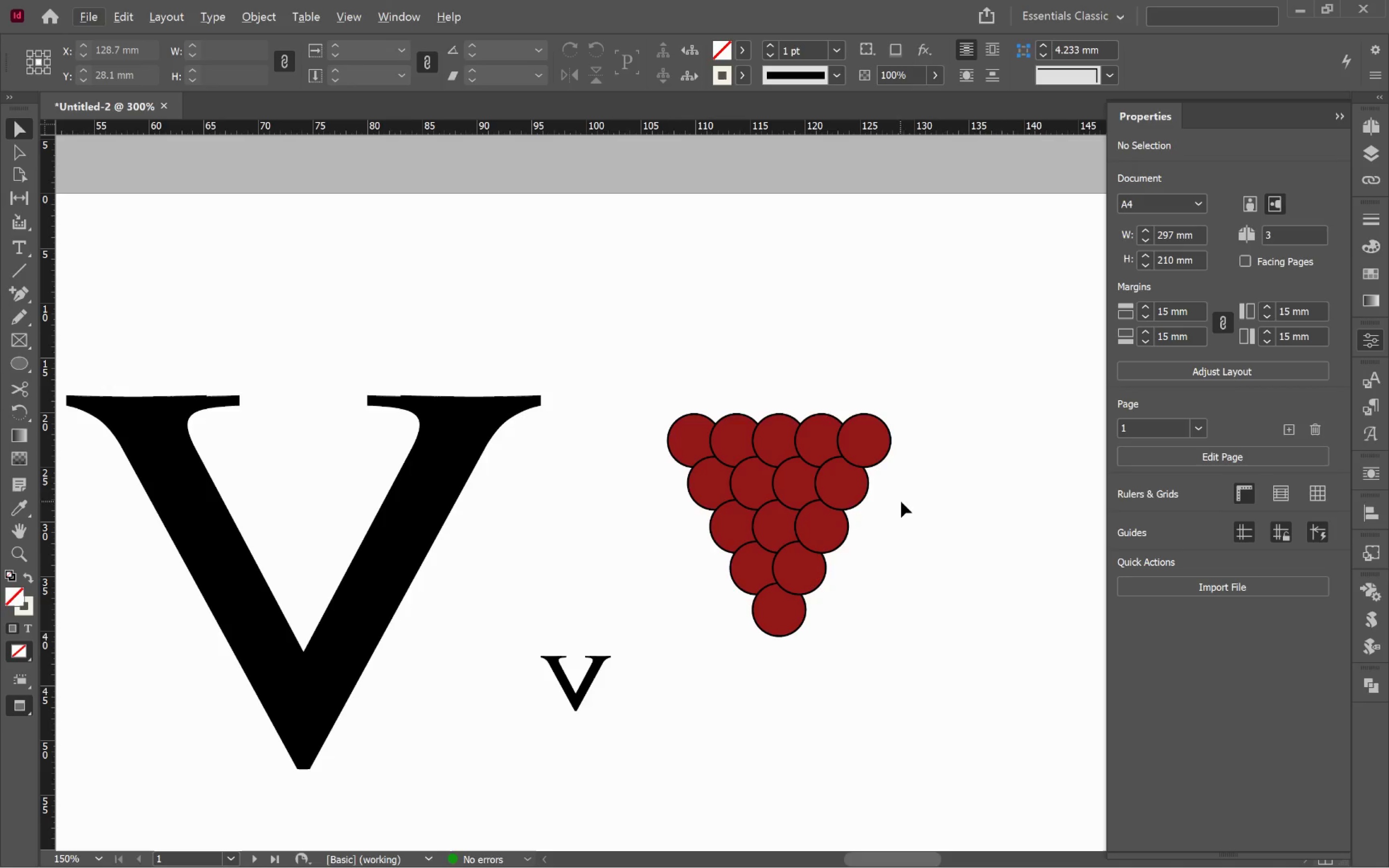 
hold_key(key=Space, duration=0.81)
 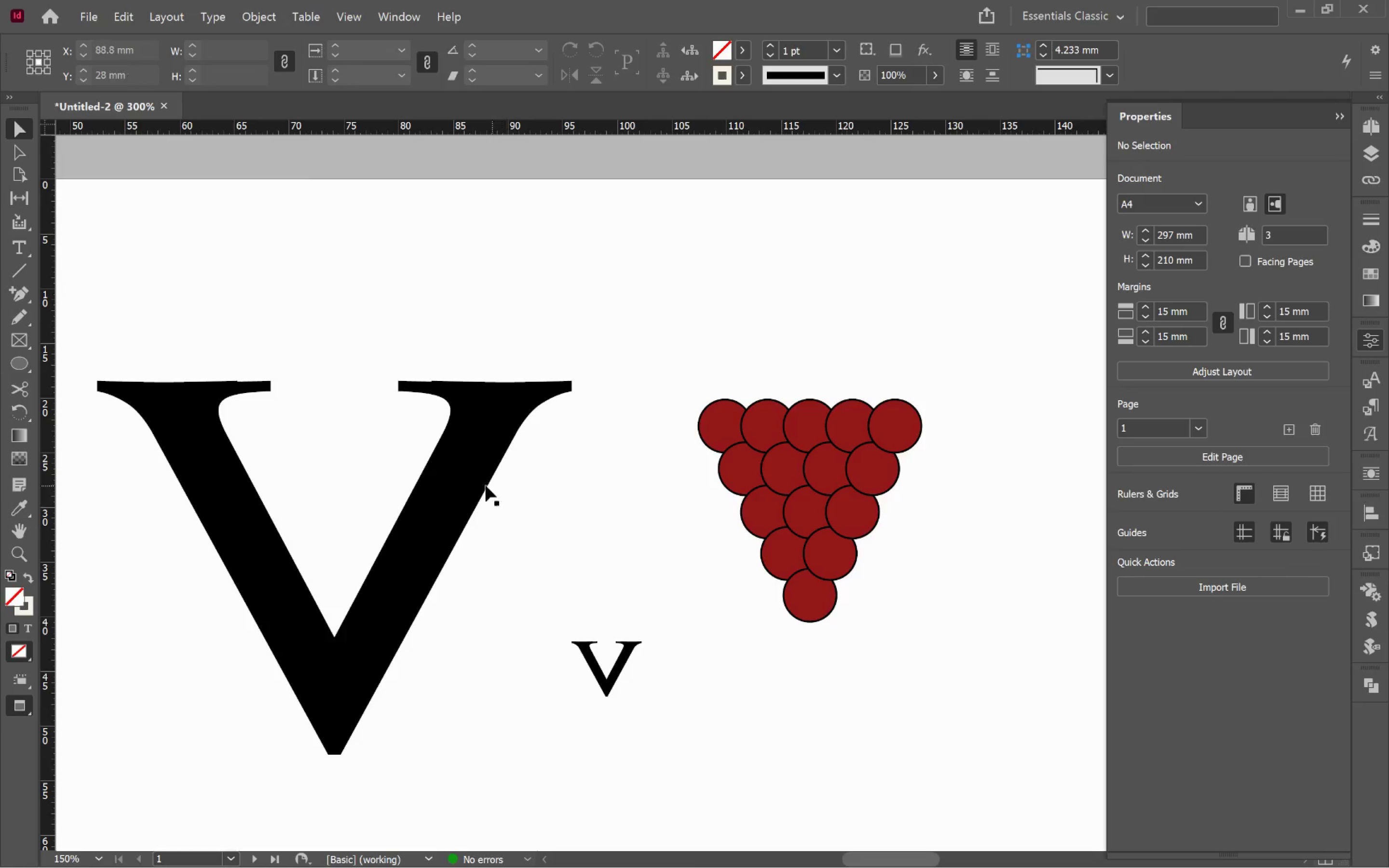 
left_click_drag(start_coordinate=[922, 529], to_coordinate=[953, 514])
 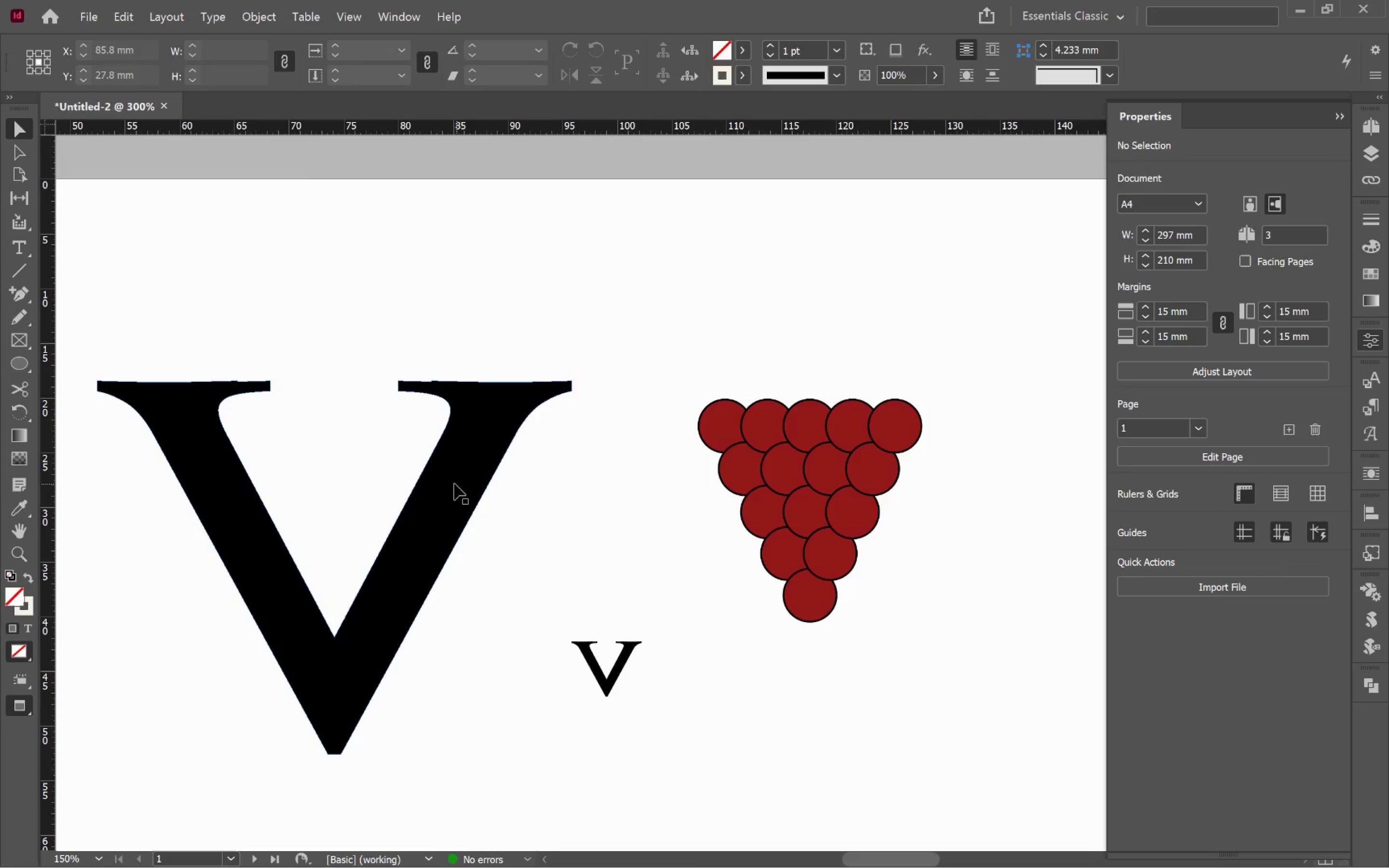 
left_click([454, 484])
 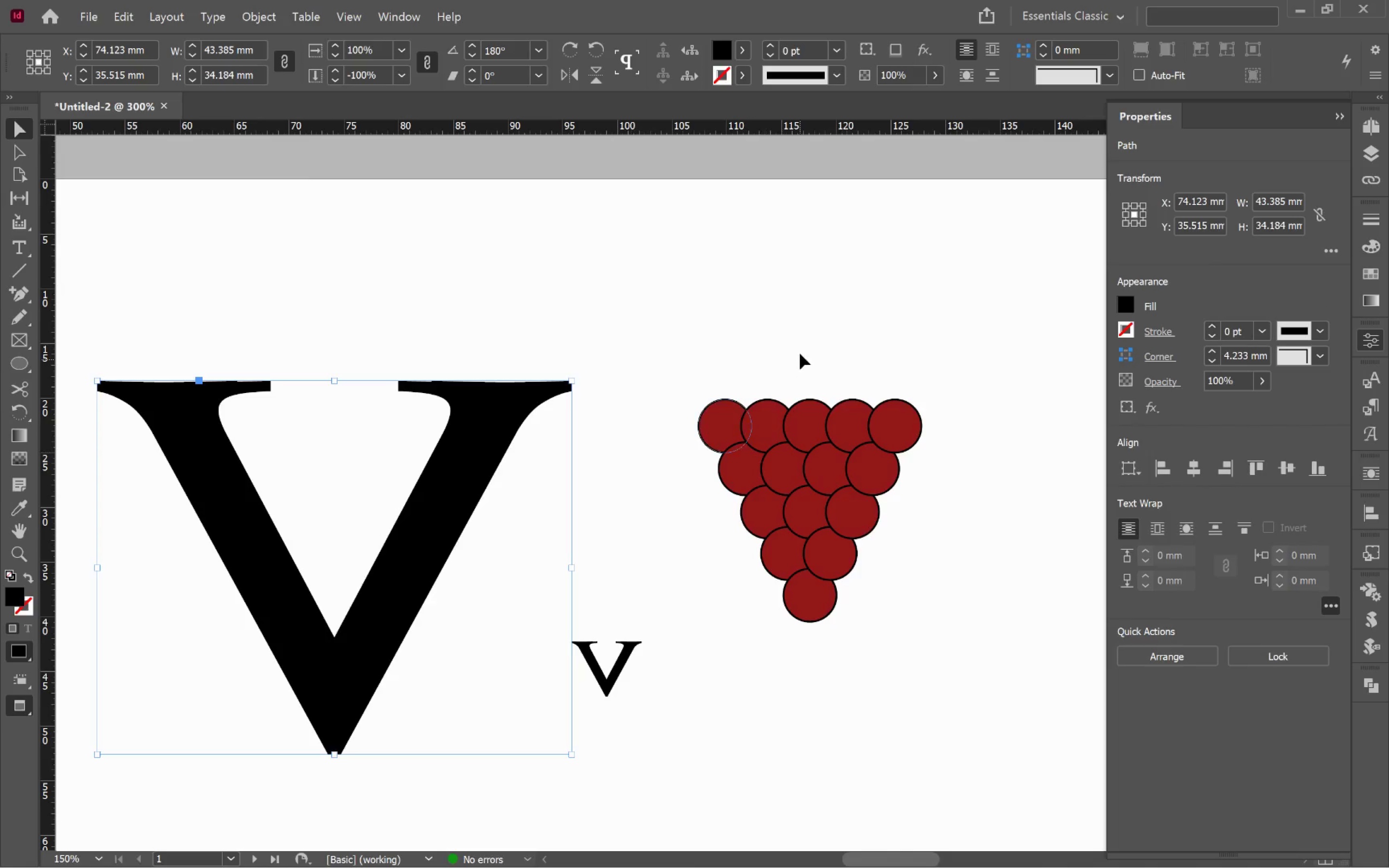 
left_click_drag(start_coordinate=[694, 359], to_coordinate=[958, 643])
 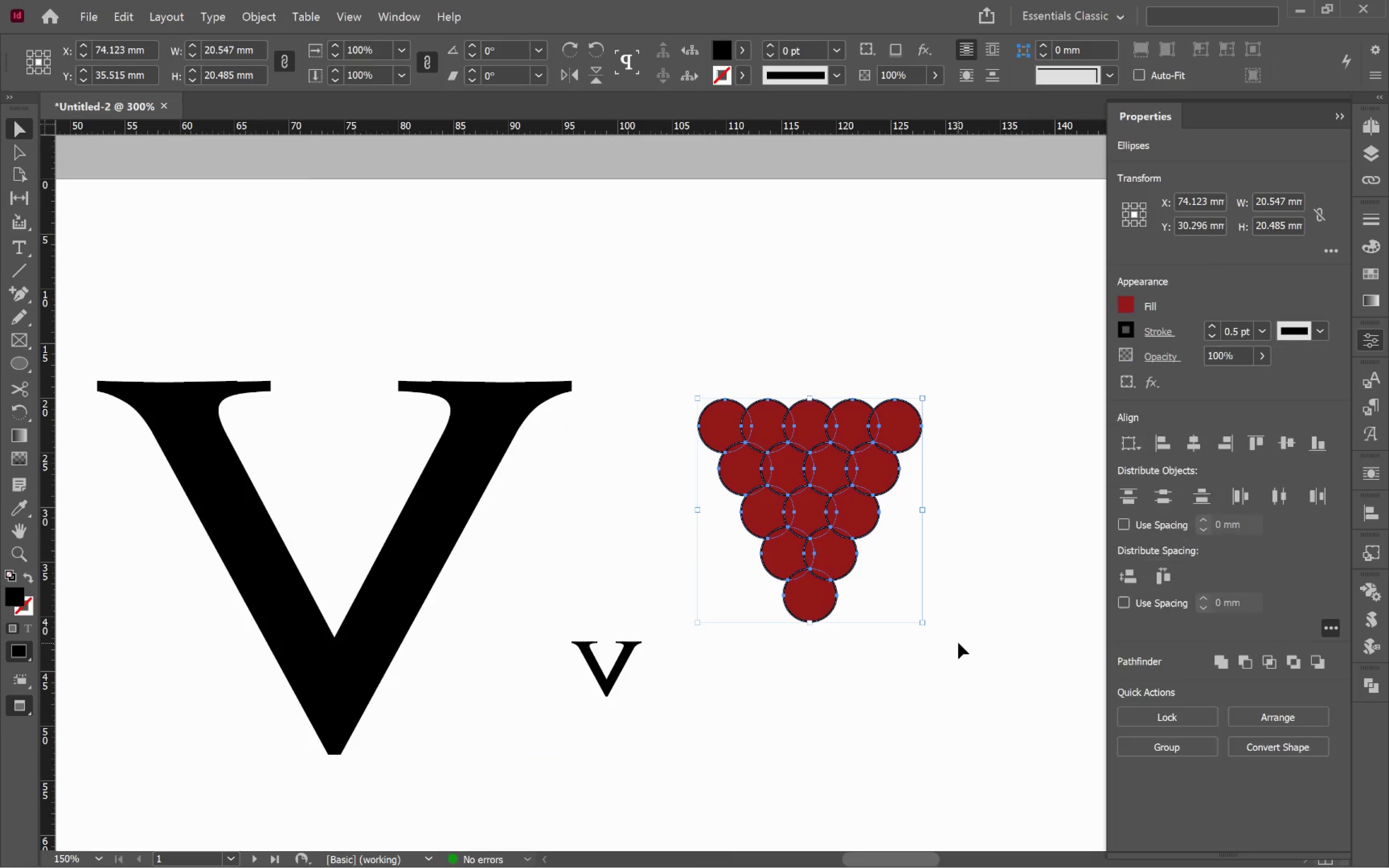 
key(Control+G)
 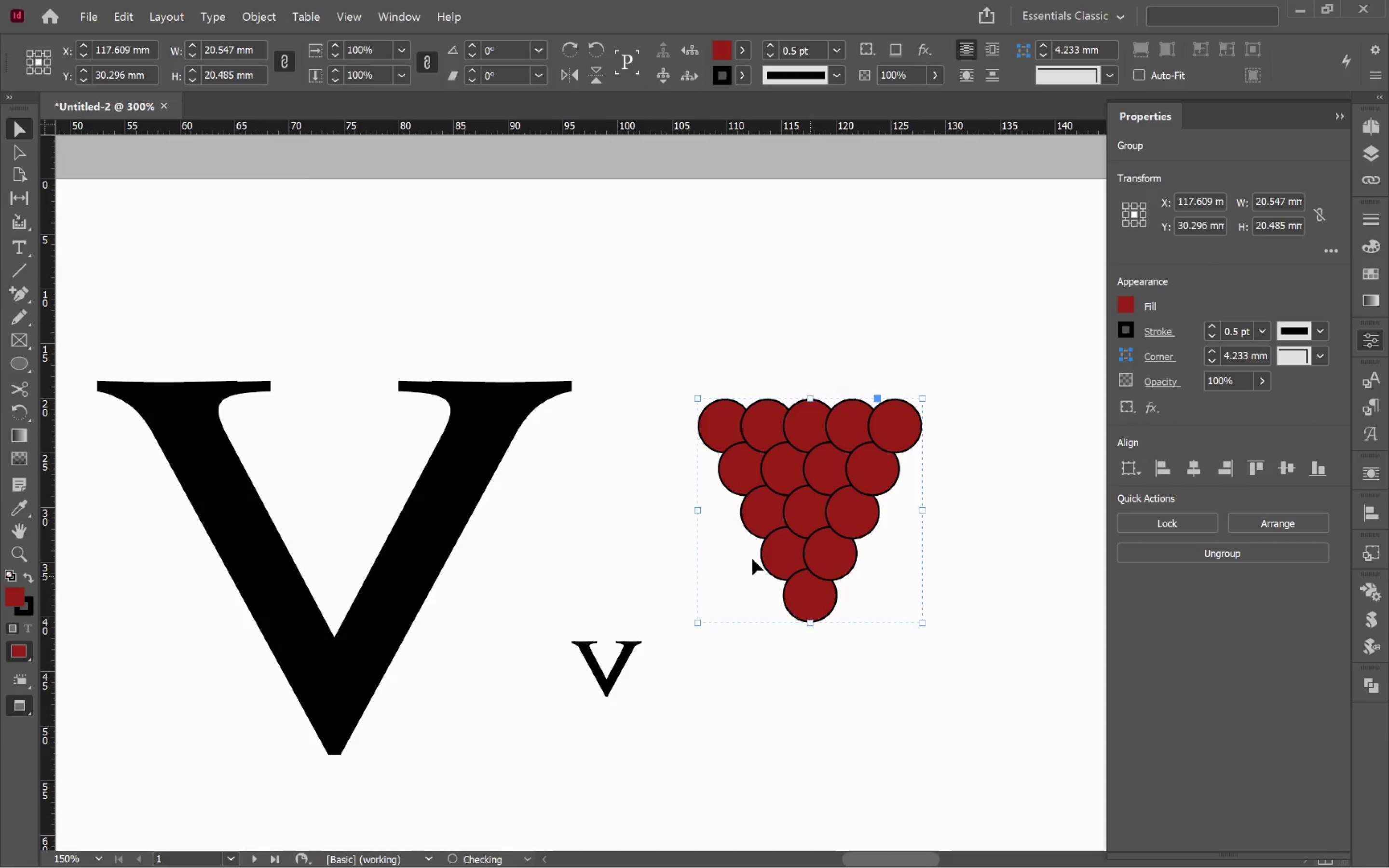 
hold_key(key=ShiftLeft, duration=0.52)
left_click([422, 519])
 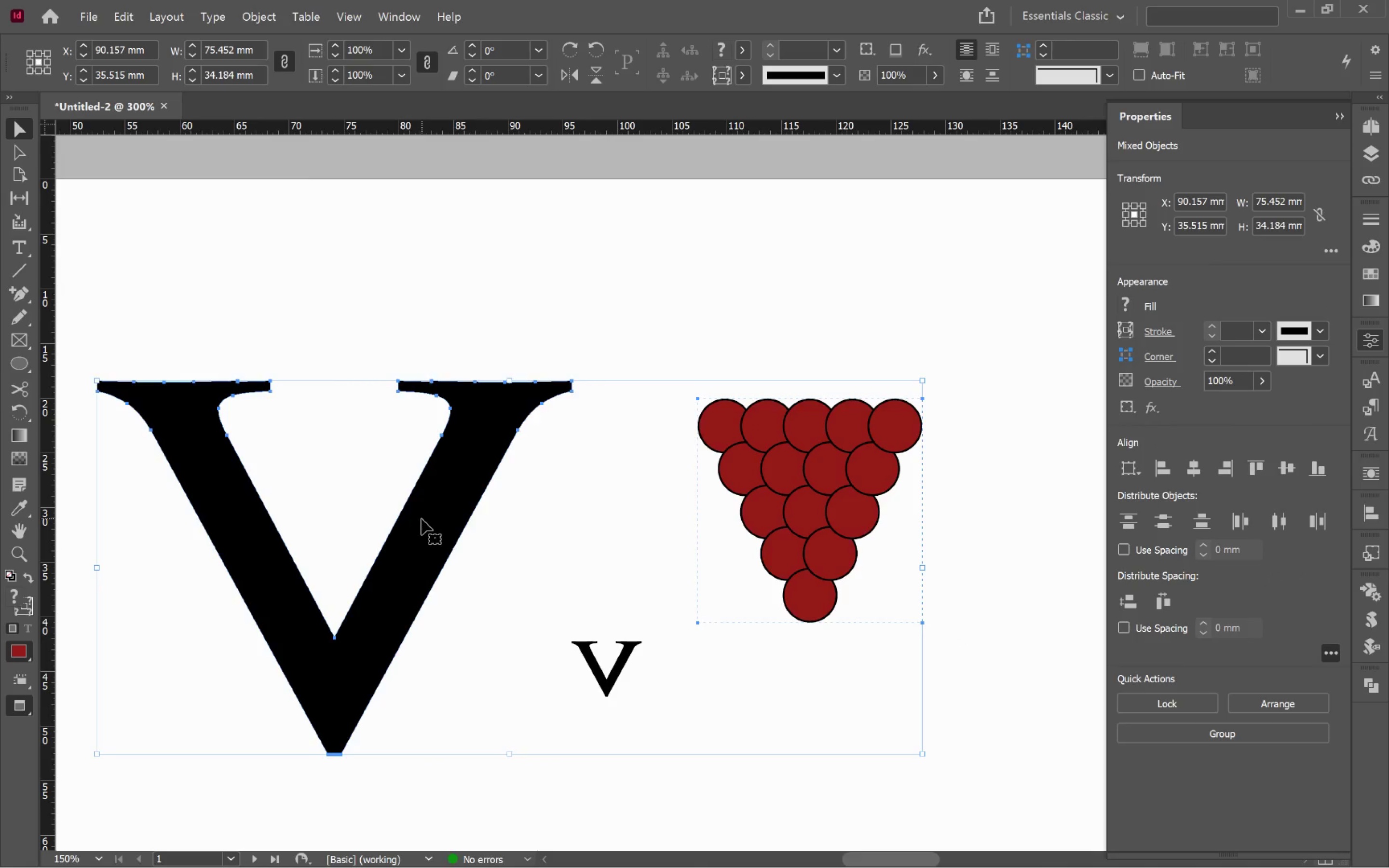 
left_click([422, 519])
 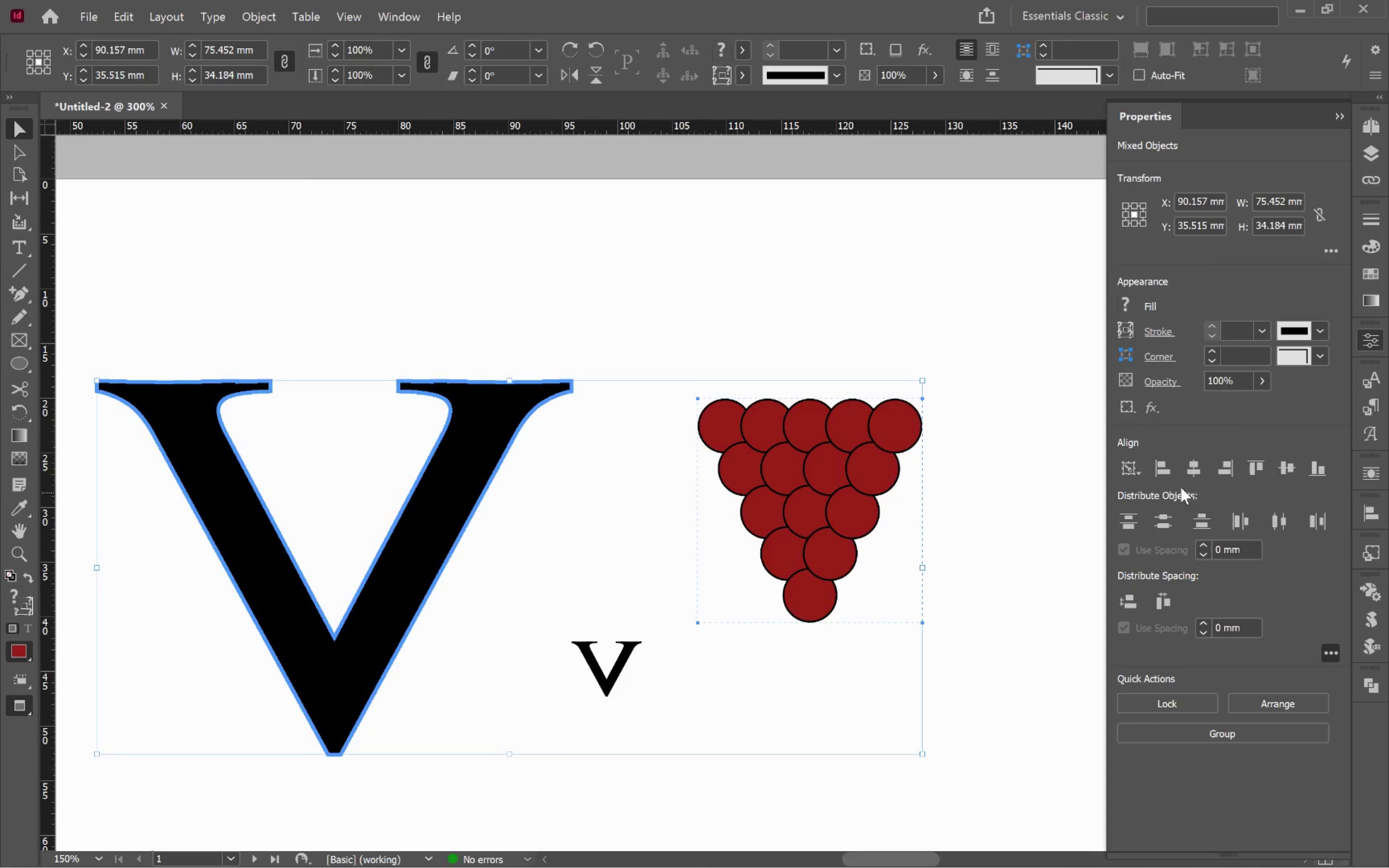 
left_click([1197, 466])
 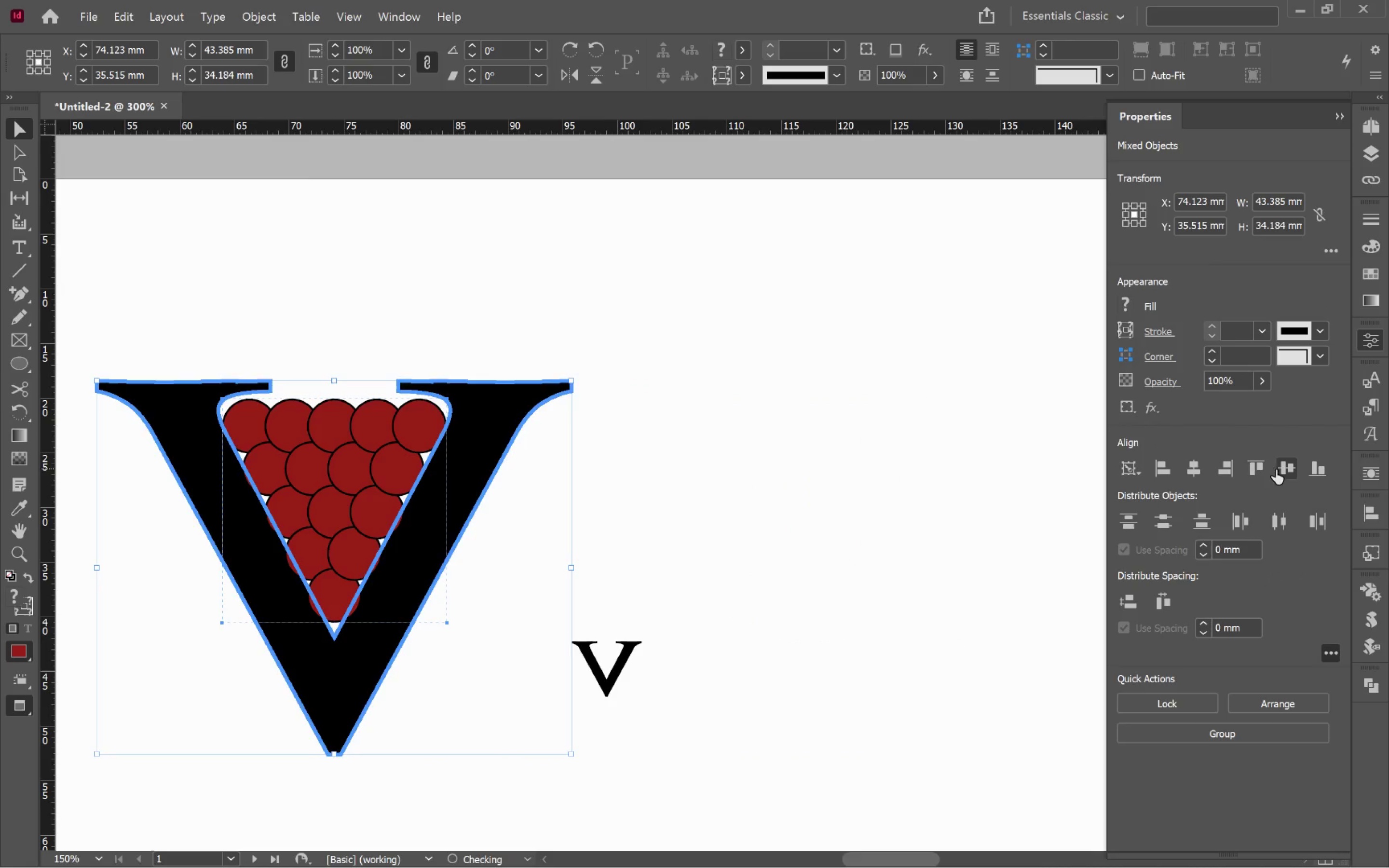 
left_click([1283, 469])
 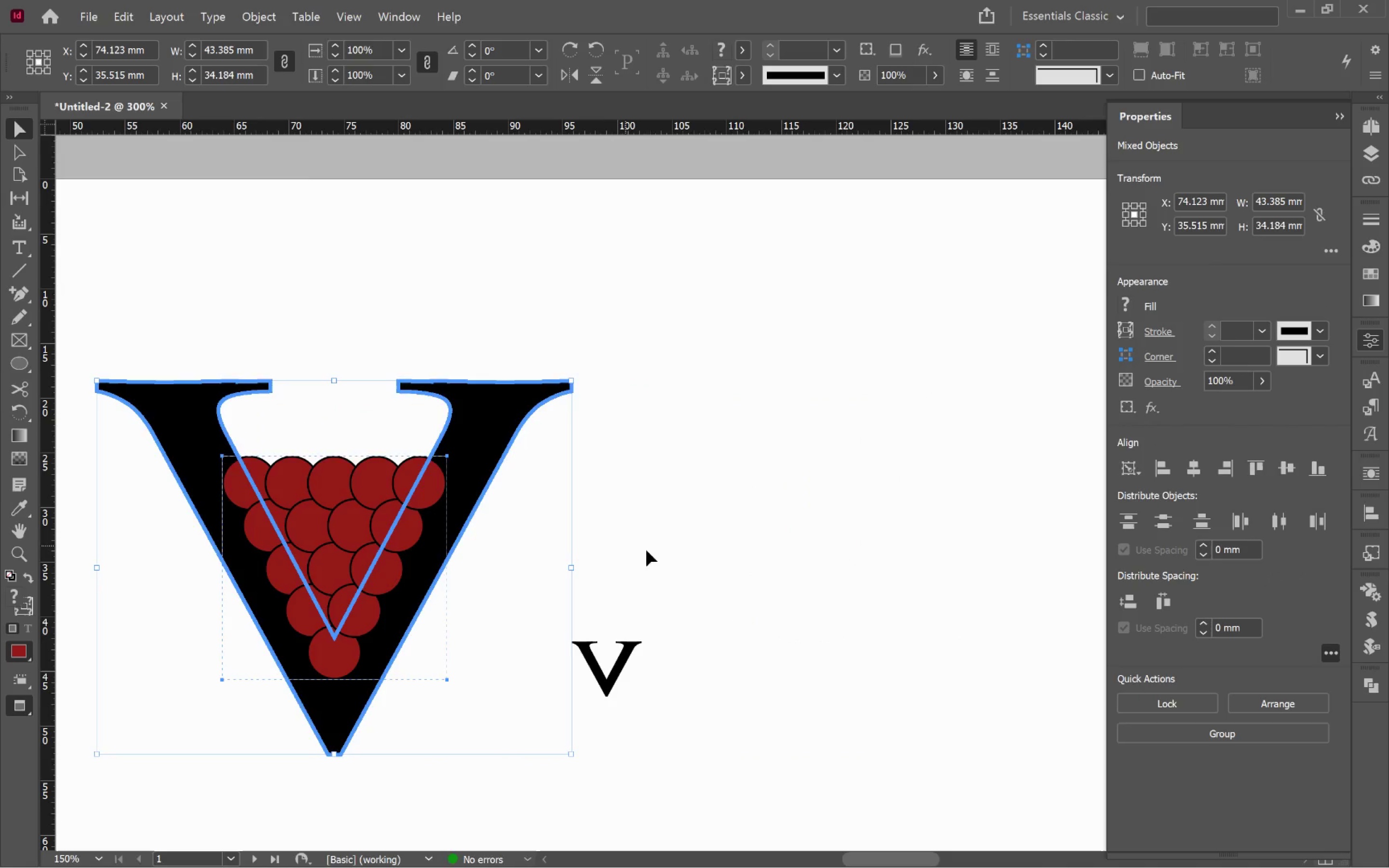 
left_click_drag(start_coordinate=[721, 547], to_coordinate=[723, 547])
 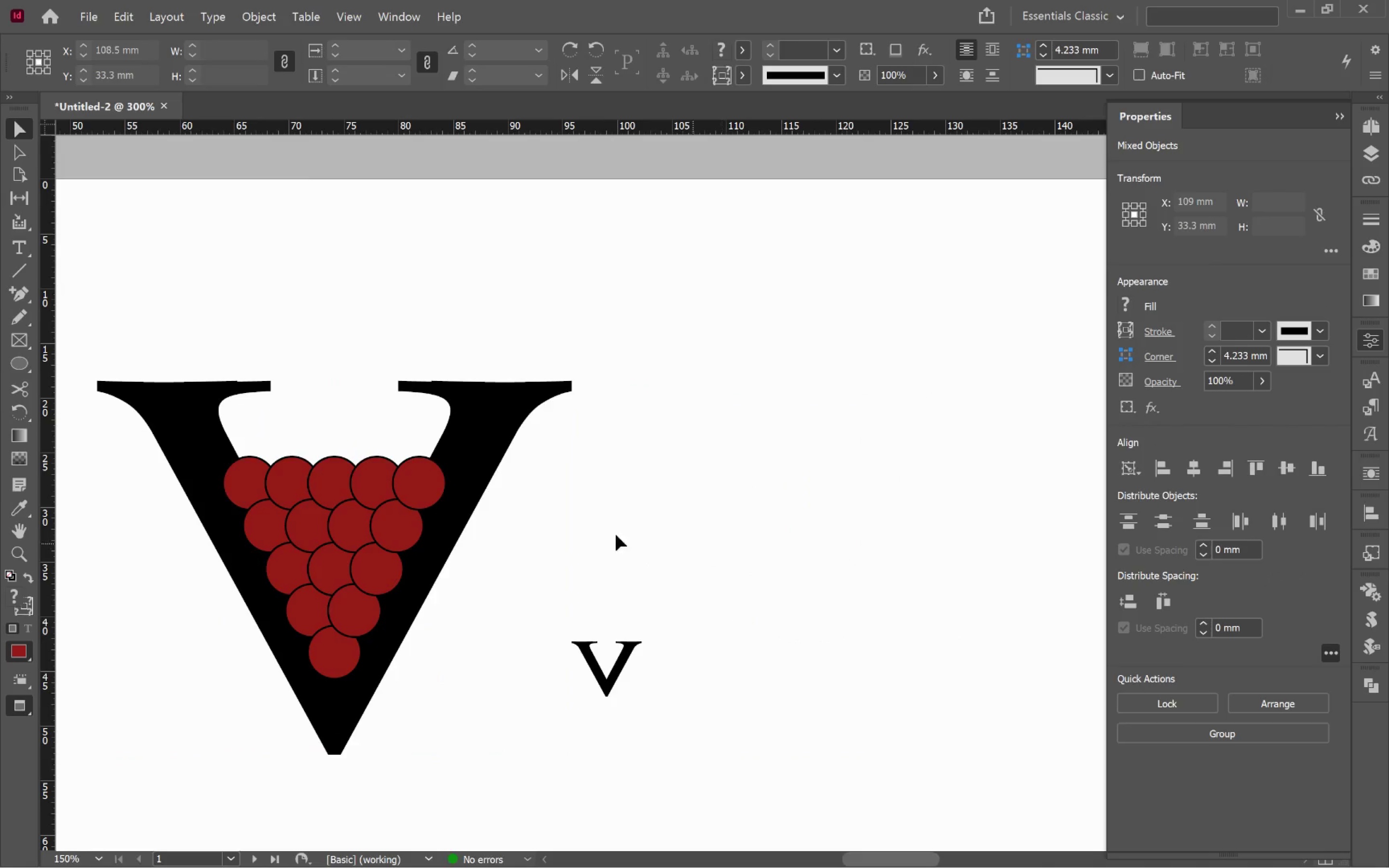 
hold_key(key=Space, duration=1.08)
 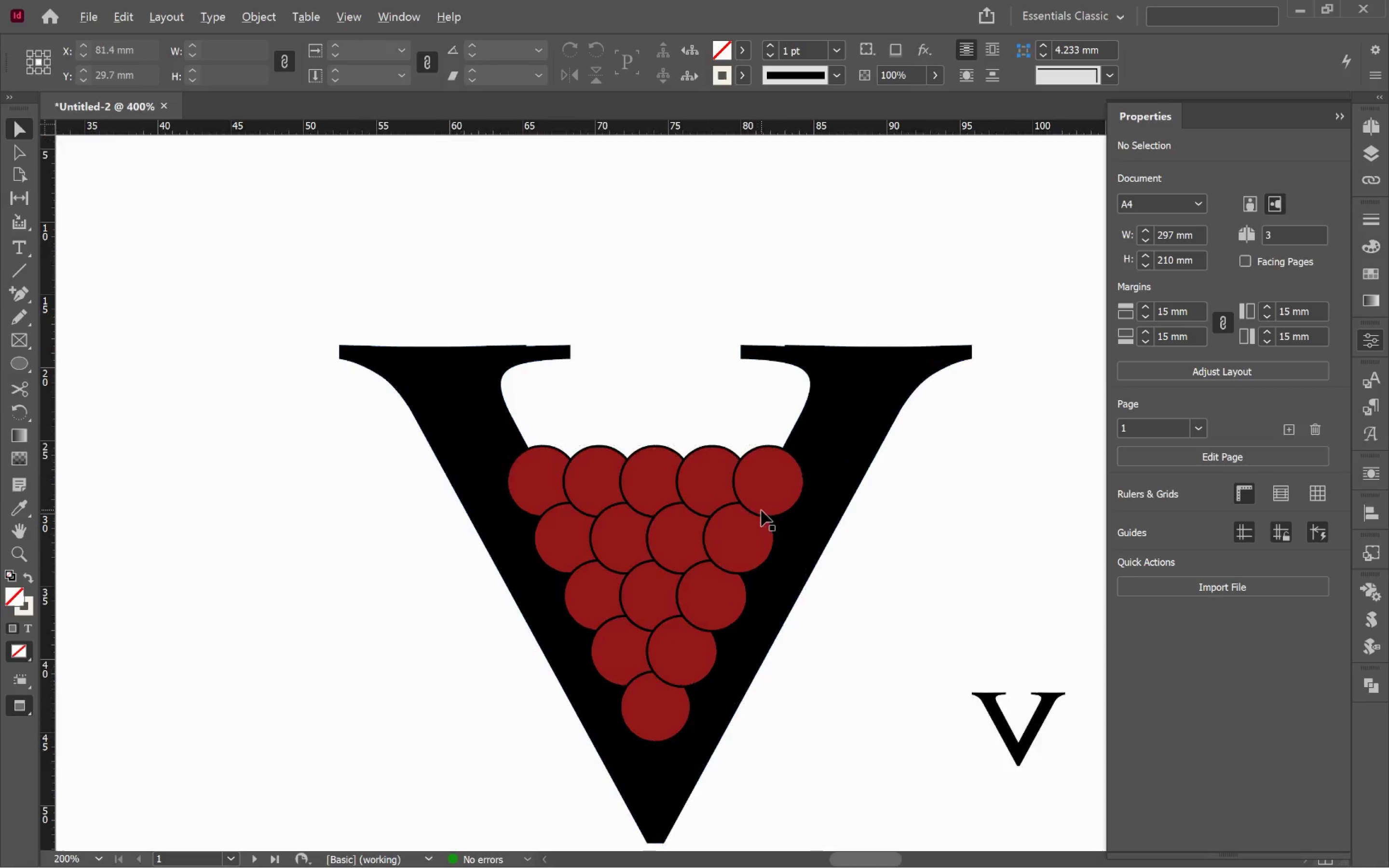 
left_click_drag(start_coordinate=[456, 504], to_coordinate=[803, 509])
 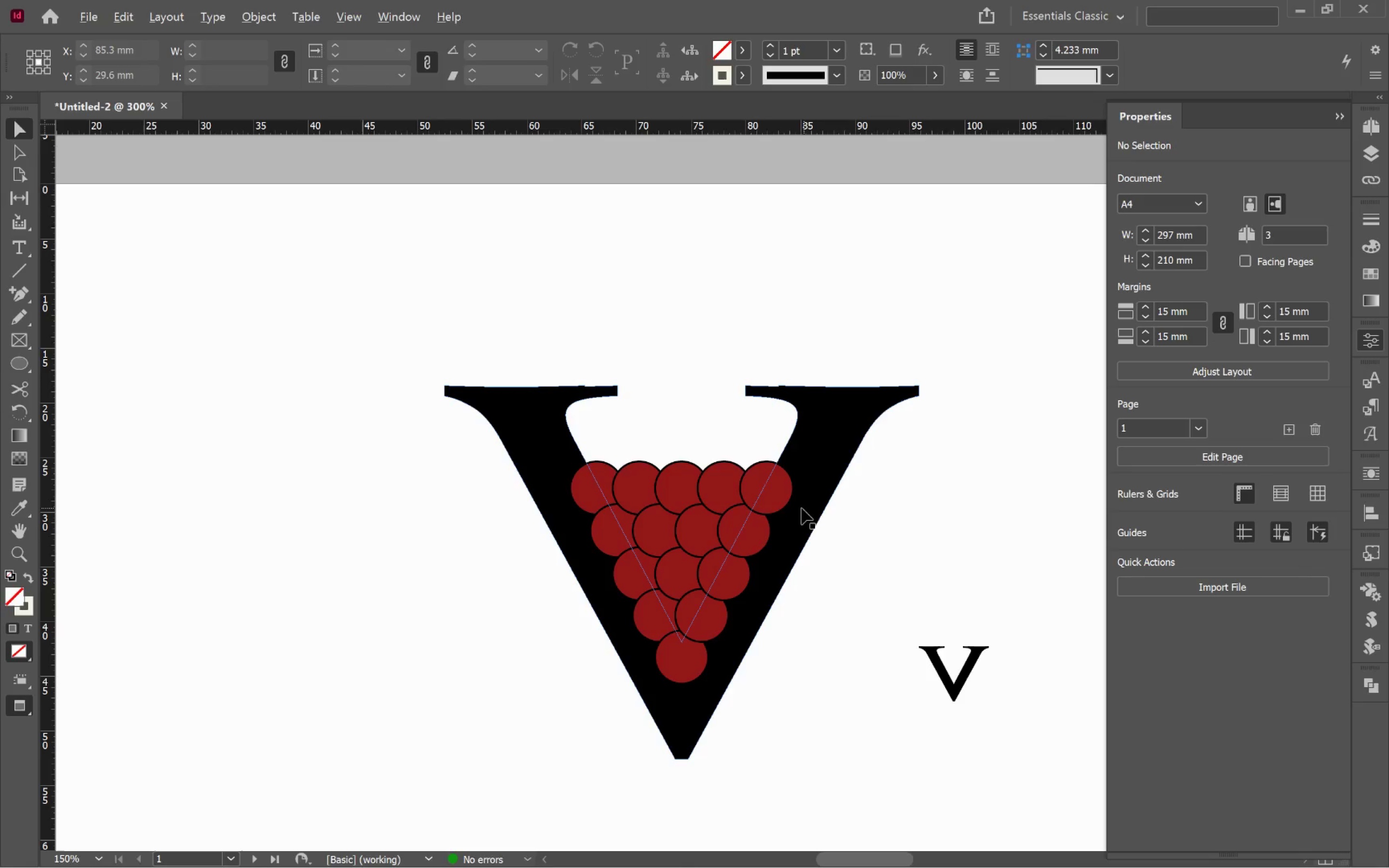 
hold_key(key=AltLeft, duration=0.76)
scroll: coordinate [761, 510], scroll_direction: up, amount: 3.0
 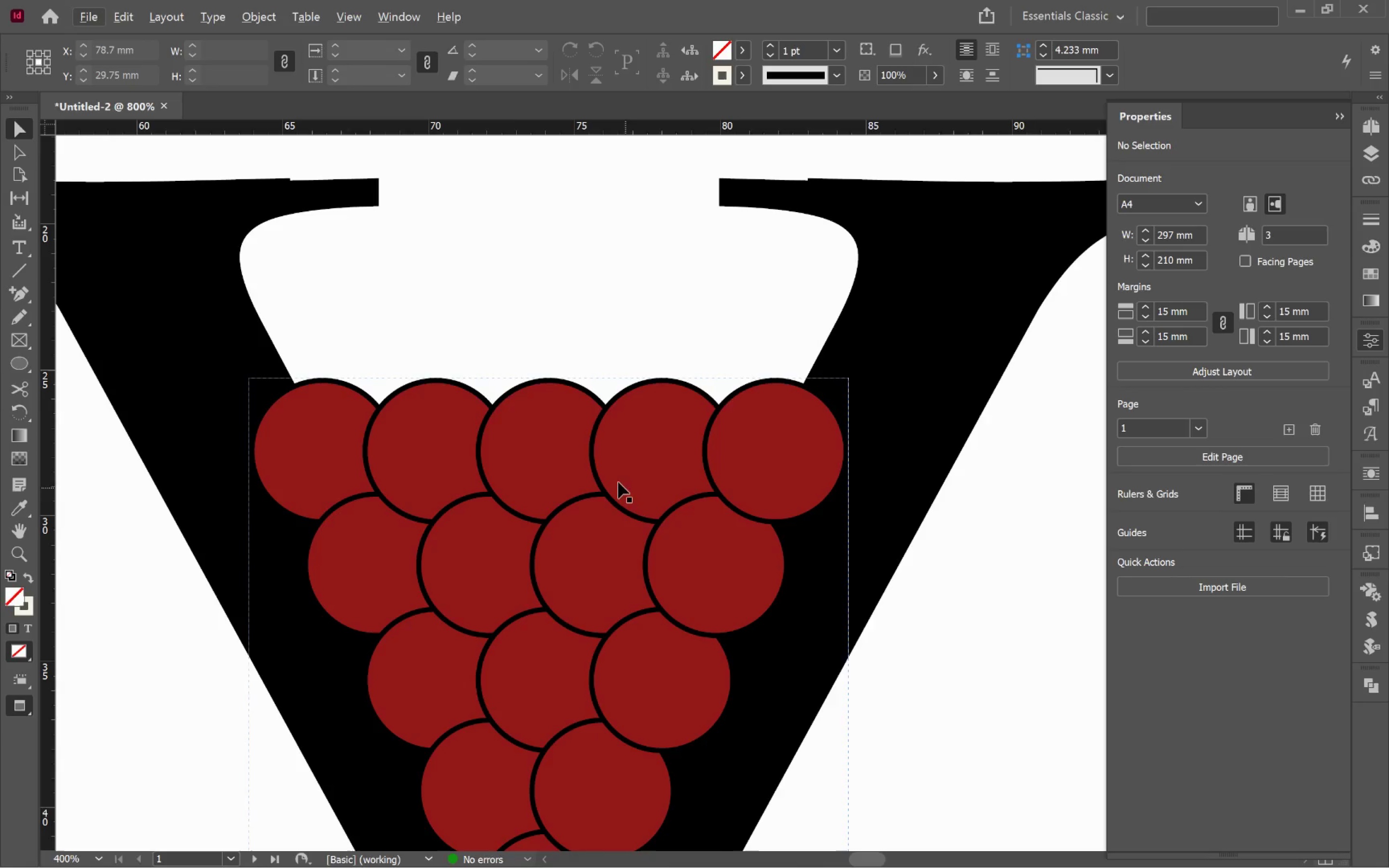 
left_click([604, 465])
 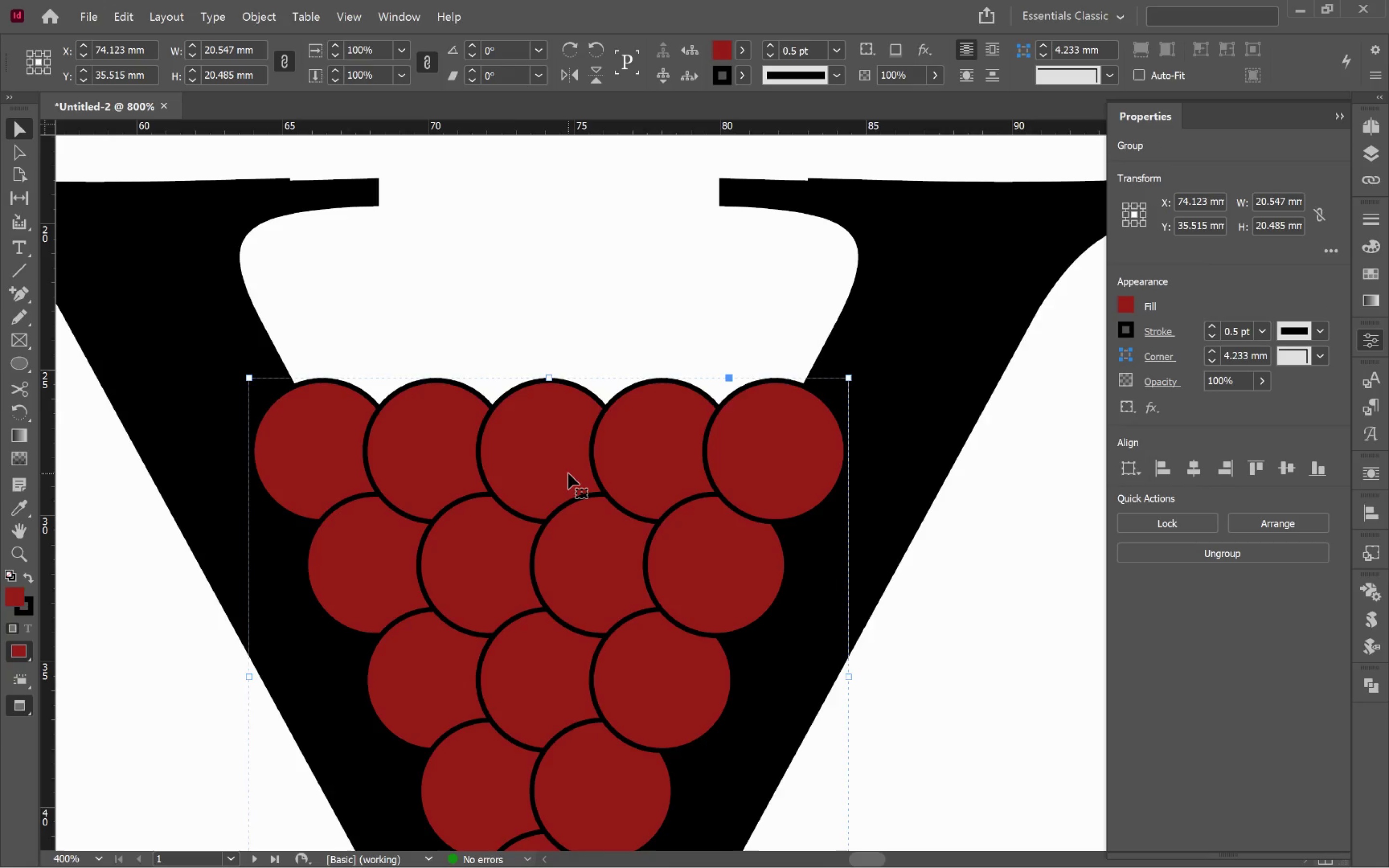 
hold_key(key=AltLeft, duration=0.38)
 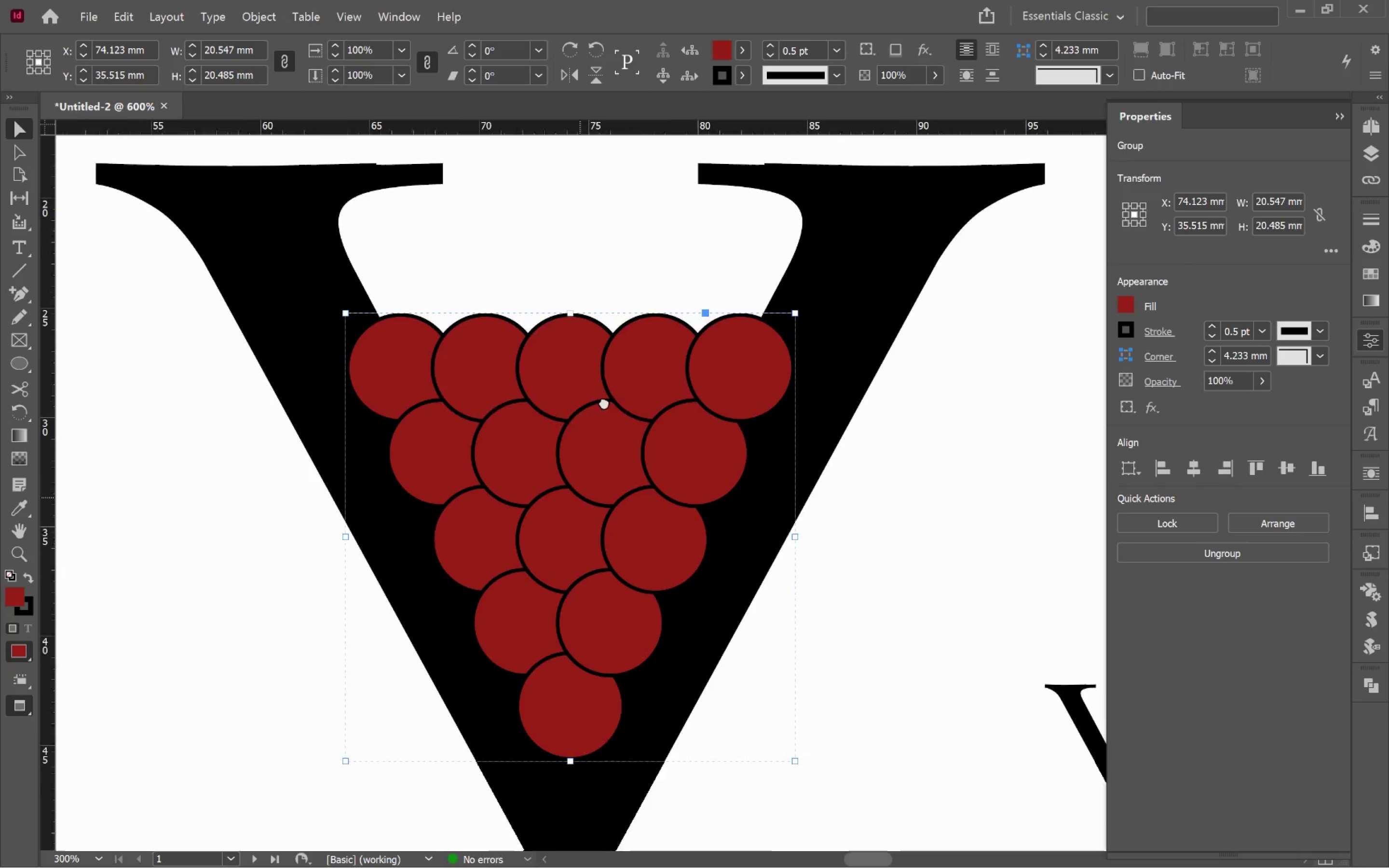 
hold_key(key=Space, duration=0.57)
 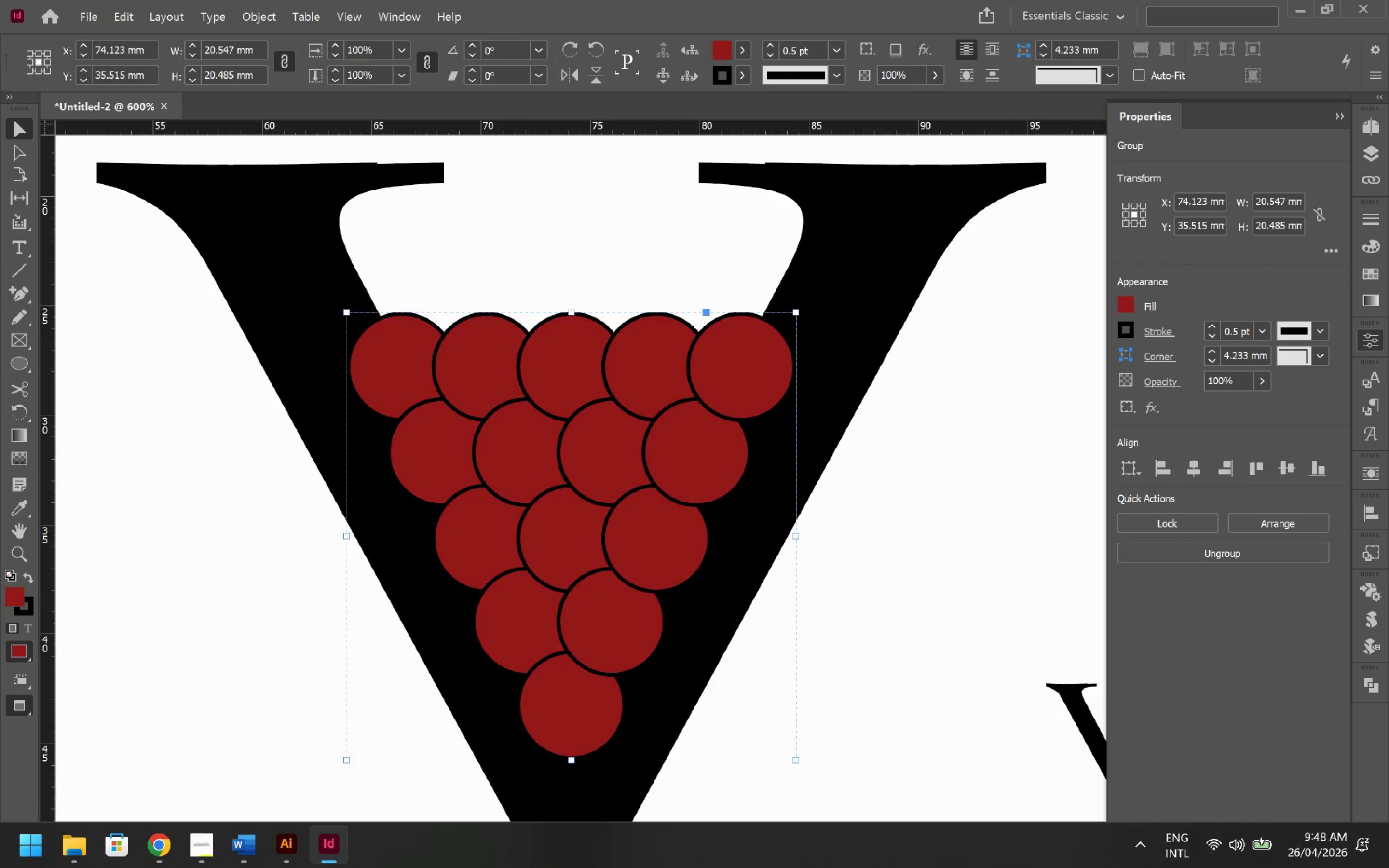 
scroll: coordinate [569, 473], scroll_direction: down, amount: 1.0
 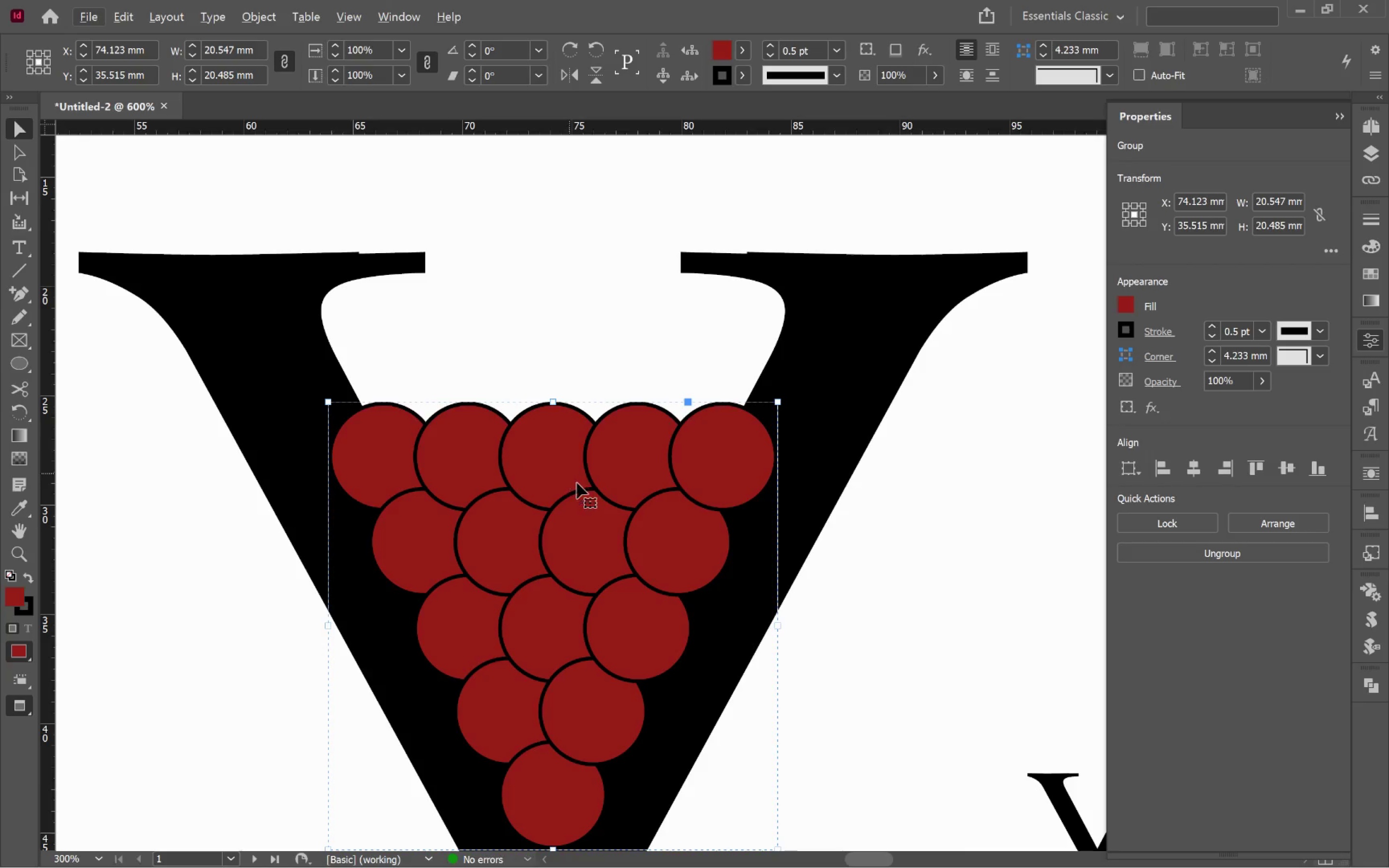 
left_click_drag(start_coordinate=[586, 491], to_coordinate=[605, 402])
 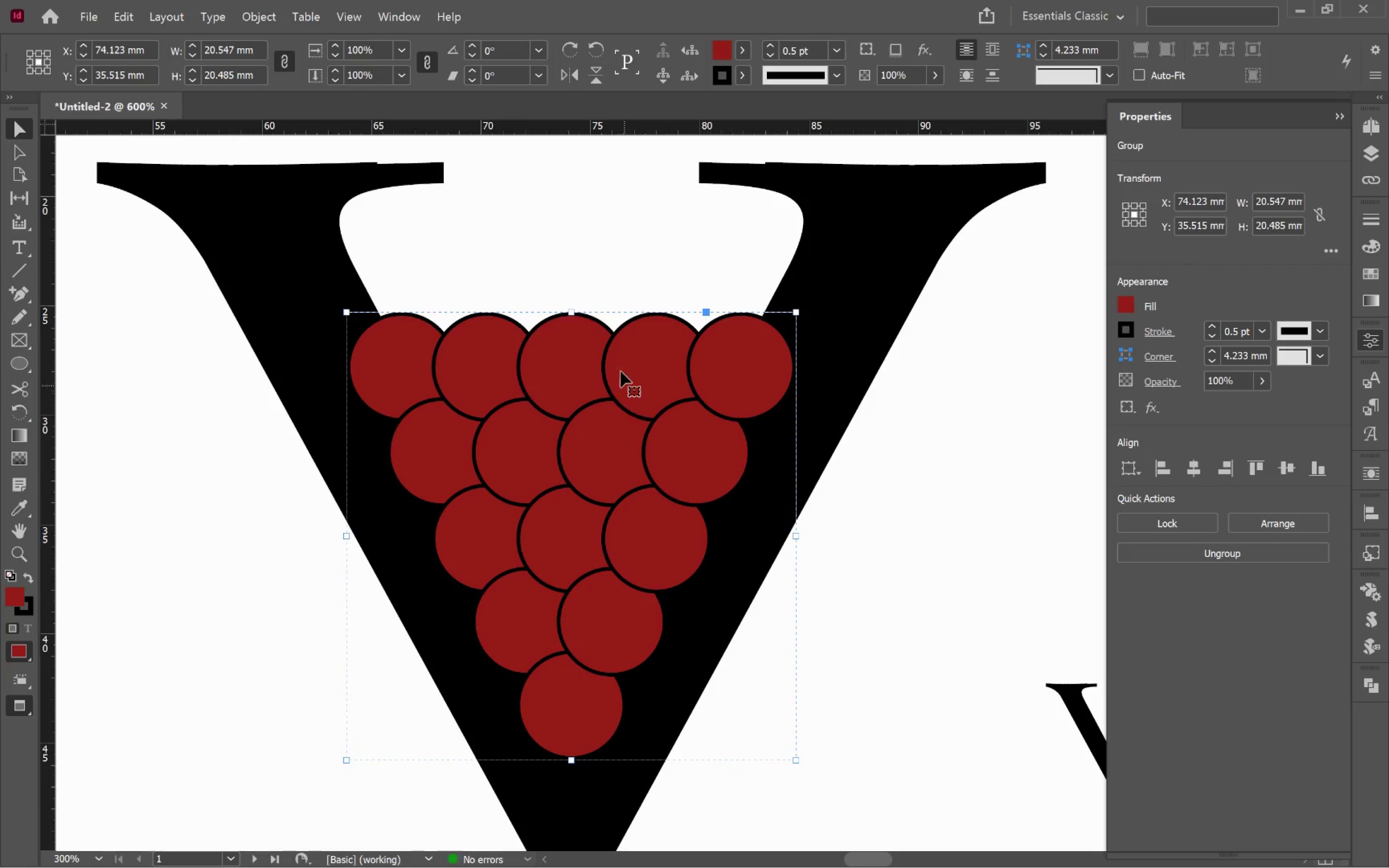 
left_click_drag(start_coordinate=[570, 309], to_coordinate=[581, 257])
 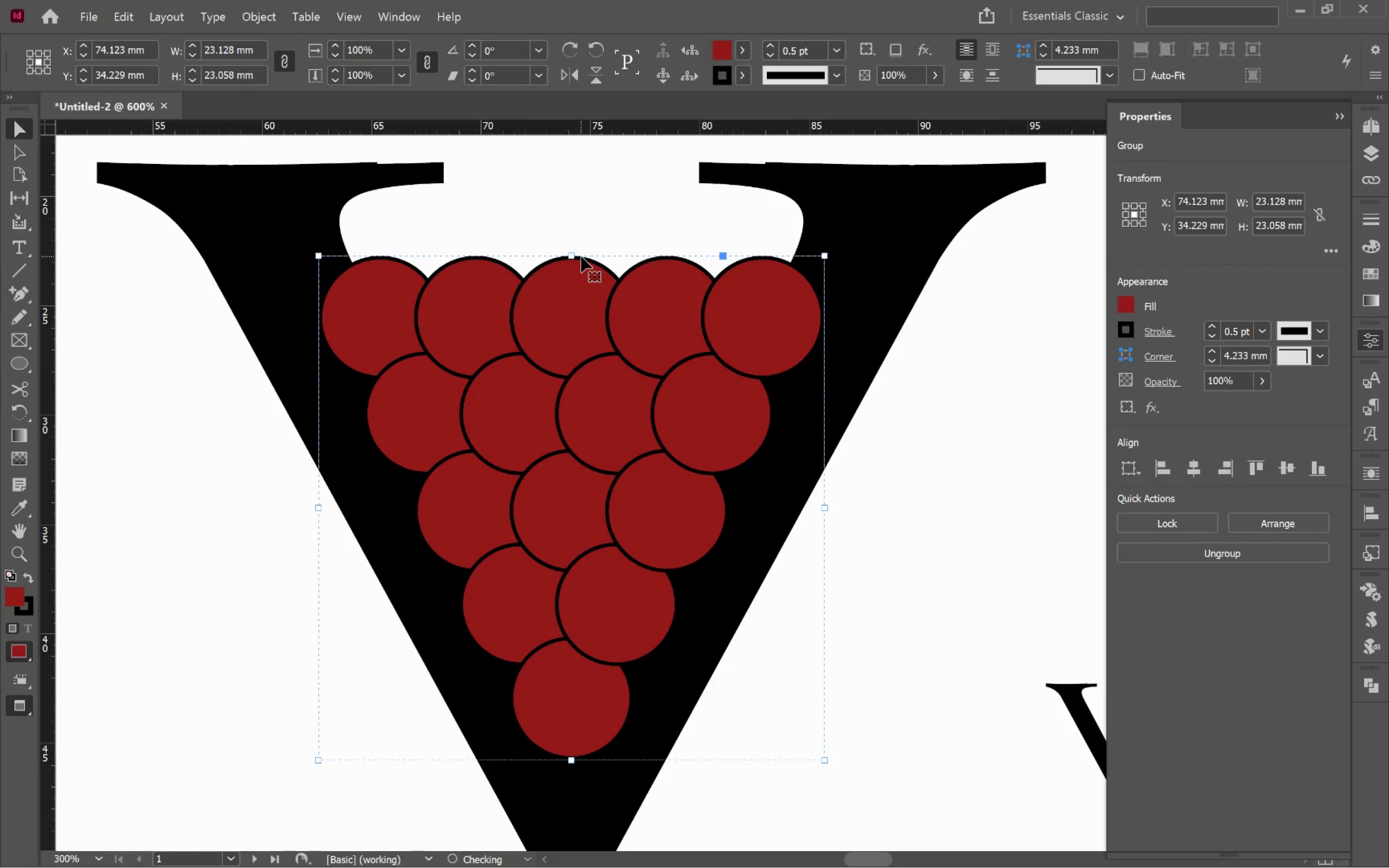 
hold_key(key=ShiftLeft, duration=1.86)
 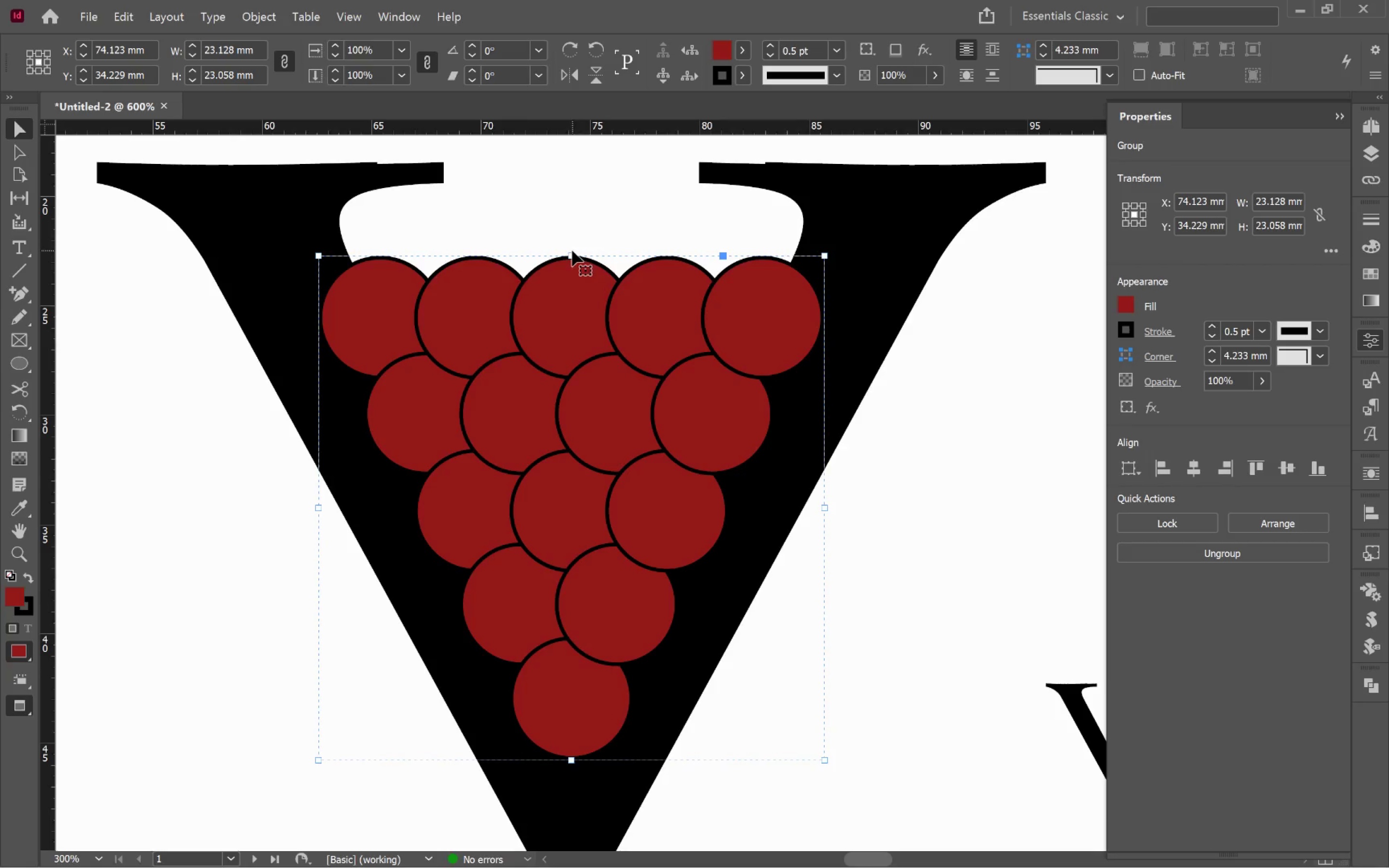 
left_click_drag(start_coordinate=[571, 252], to_coordinate=[575, 205])
 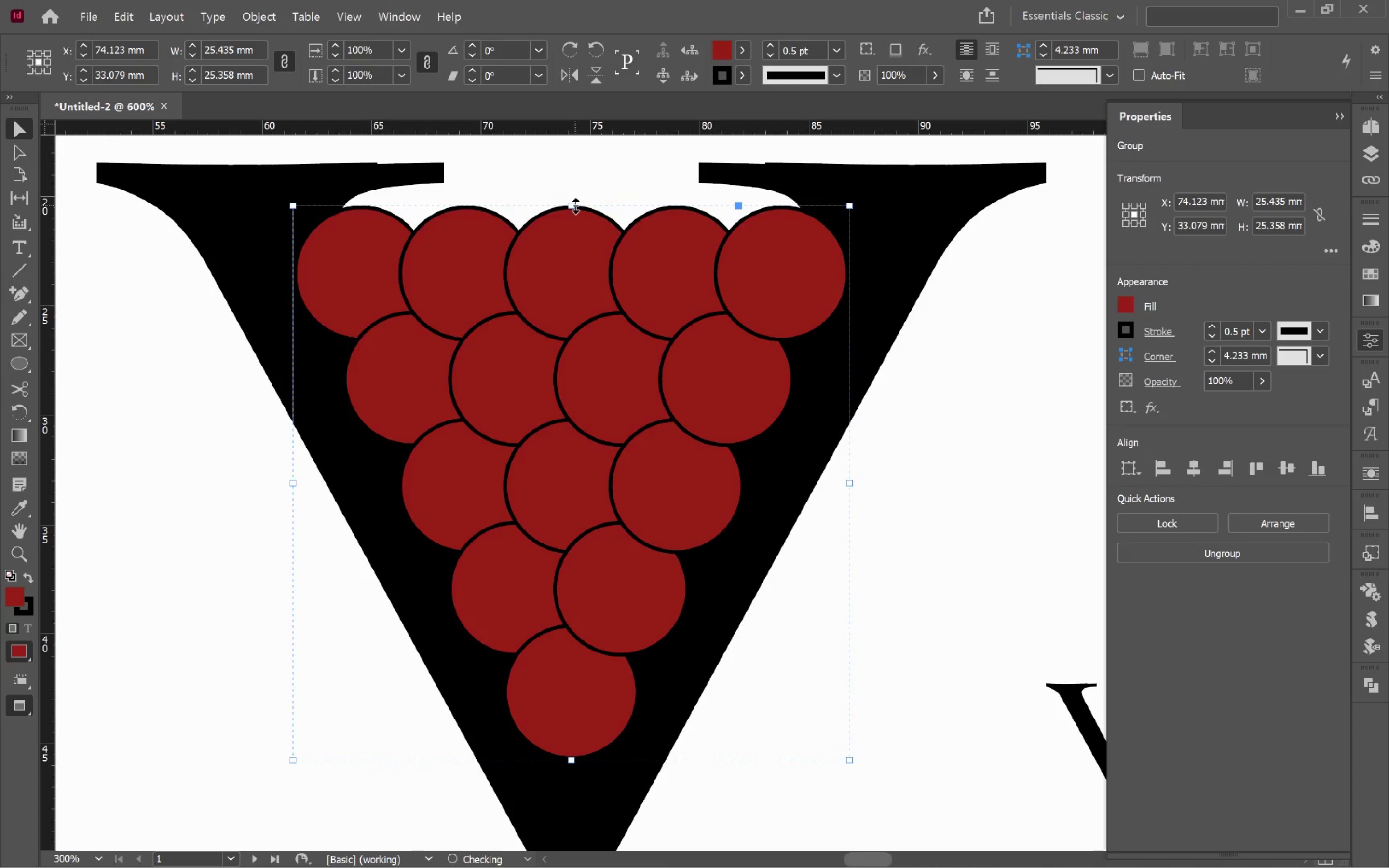 
hold_key(key=ShiftLeft, duration=1.49)
 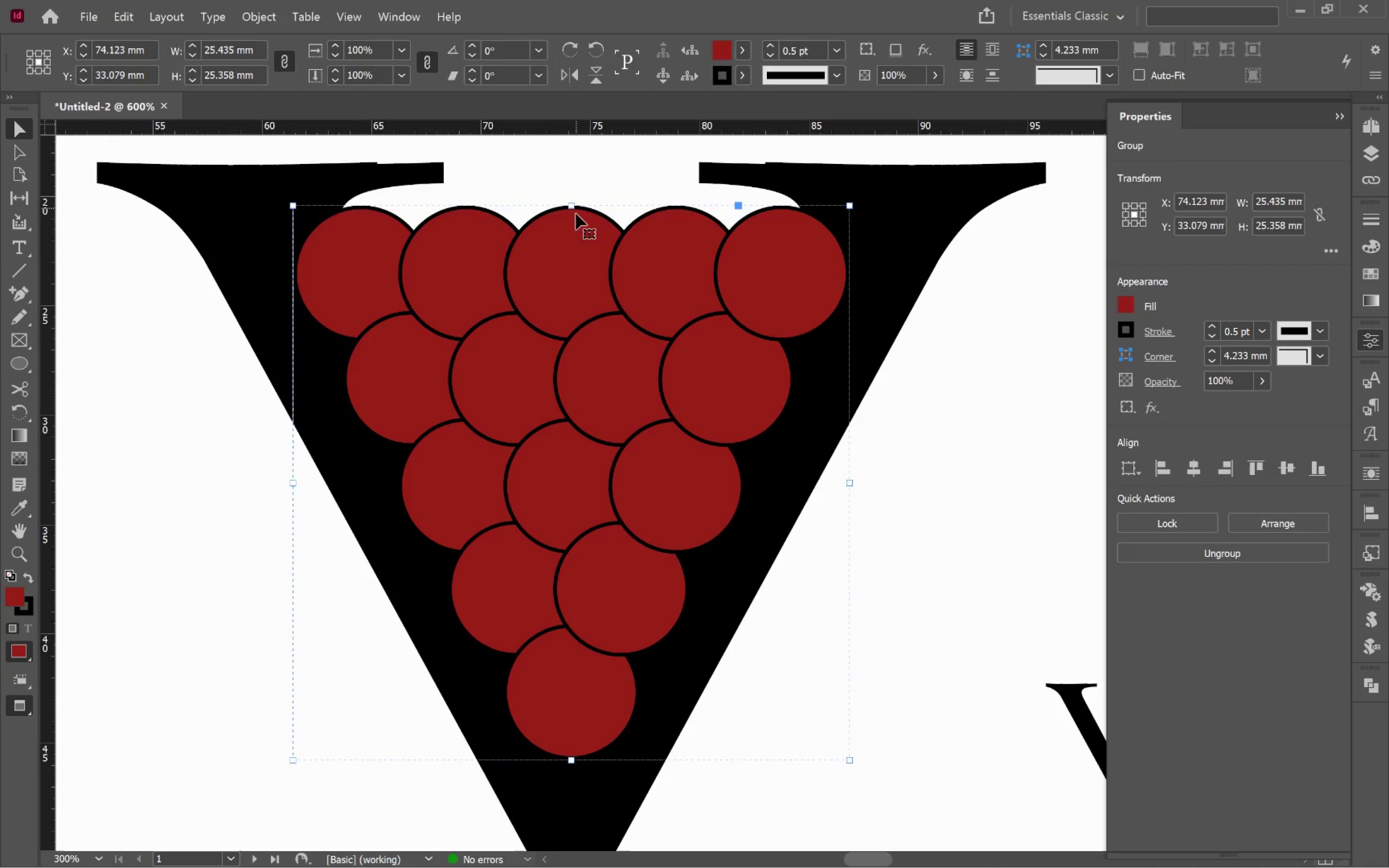 
hold_key(key=AltLeft, duration=0.41)
 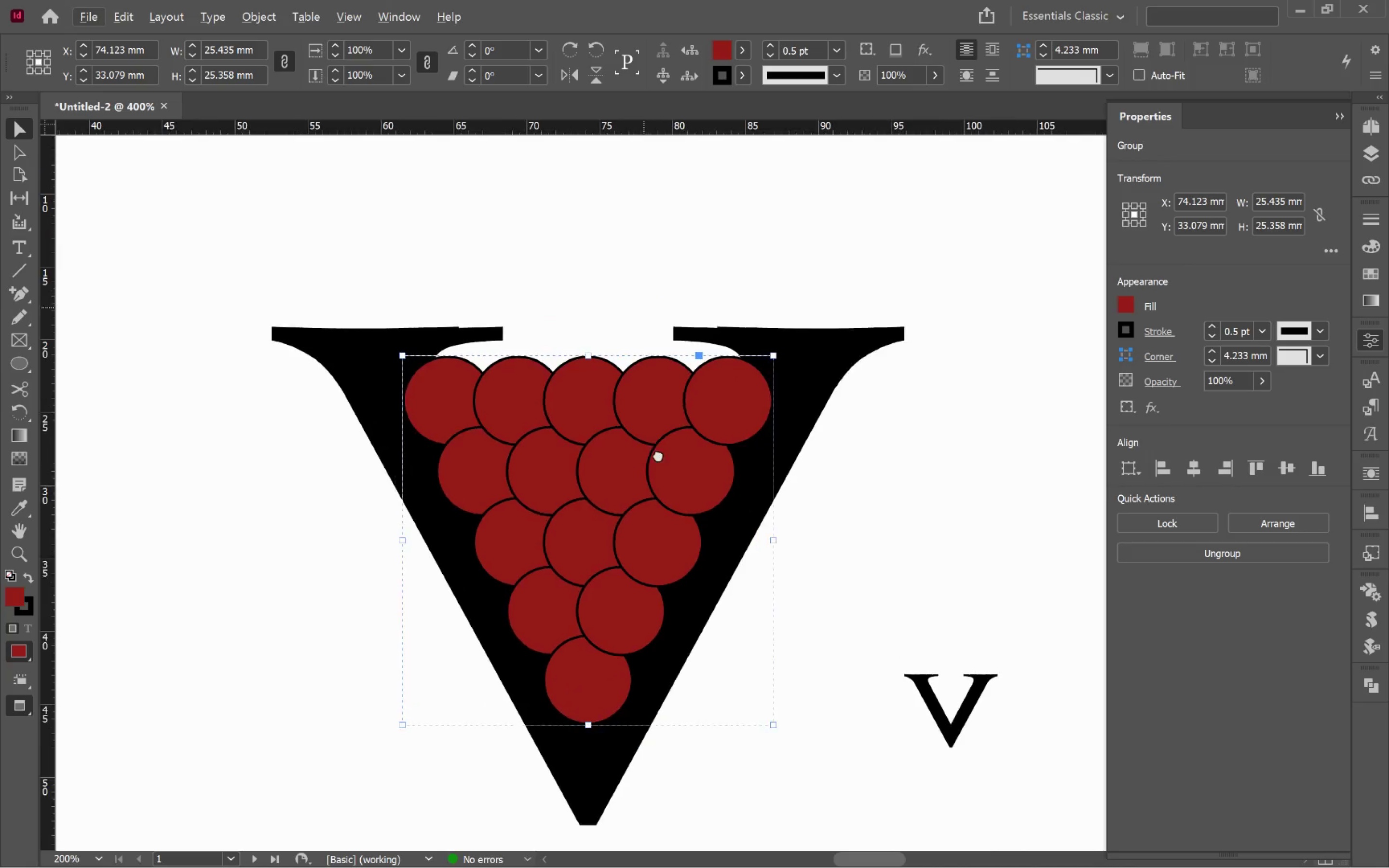 
hold_key(key=Space, duration=0.87)
 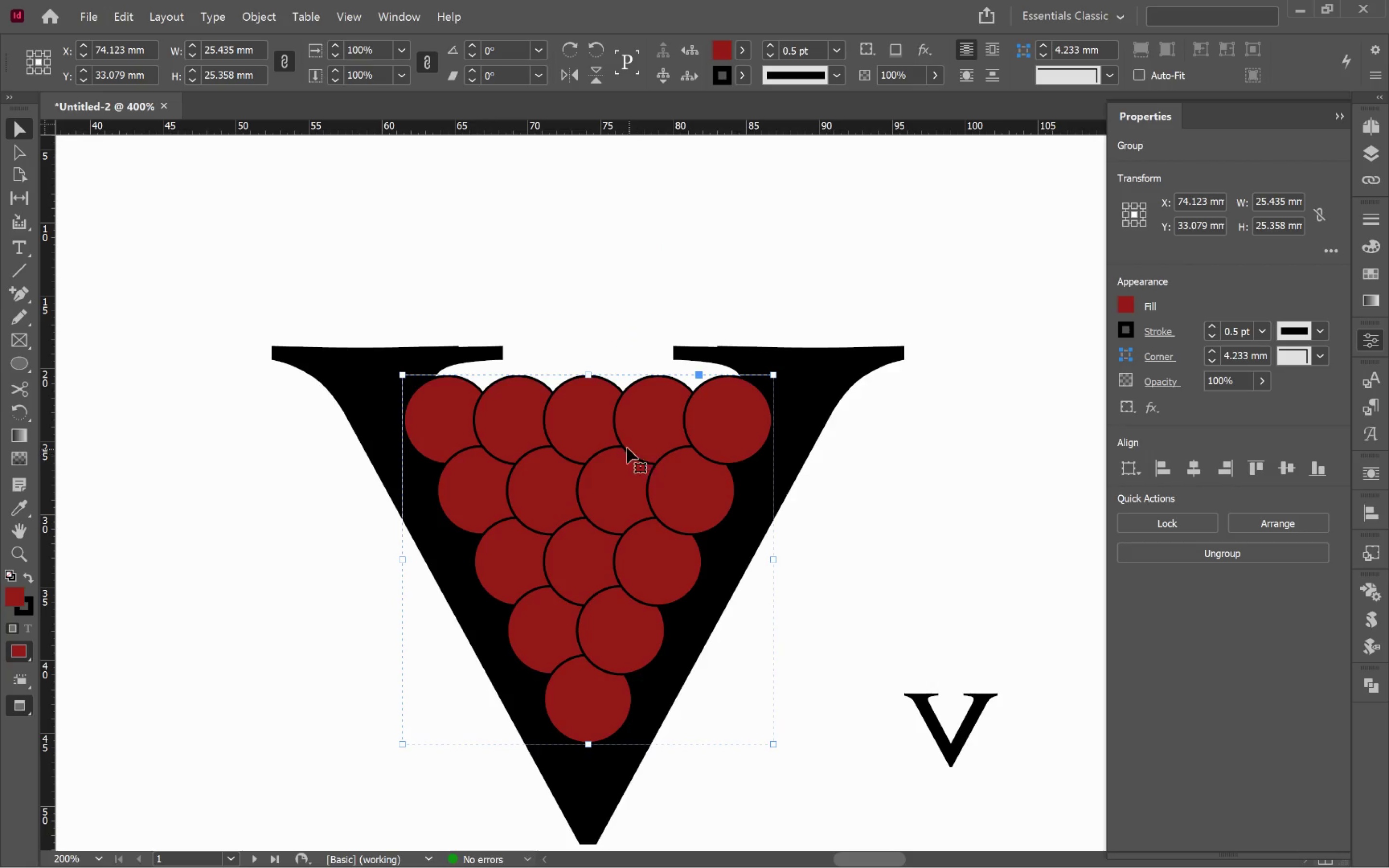 
left_click_drag(start_coordinate=[648, 316], to_coordinate=[658, 467])
 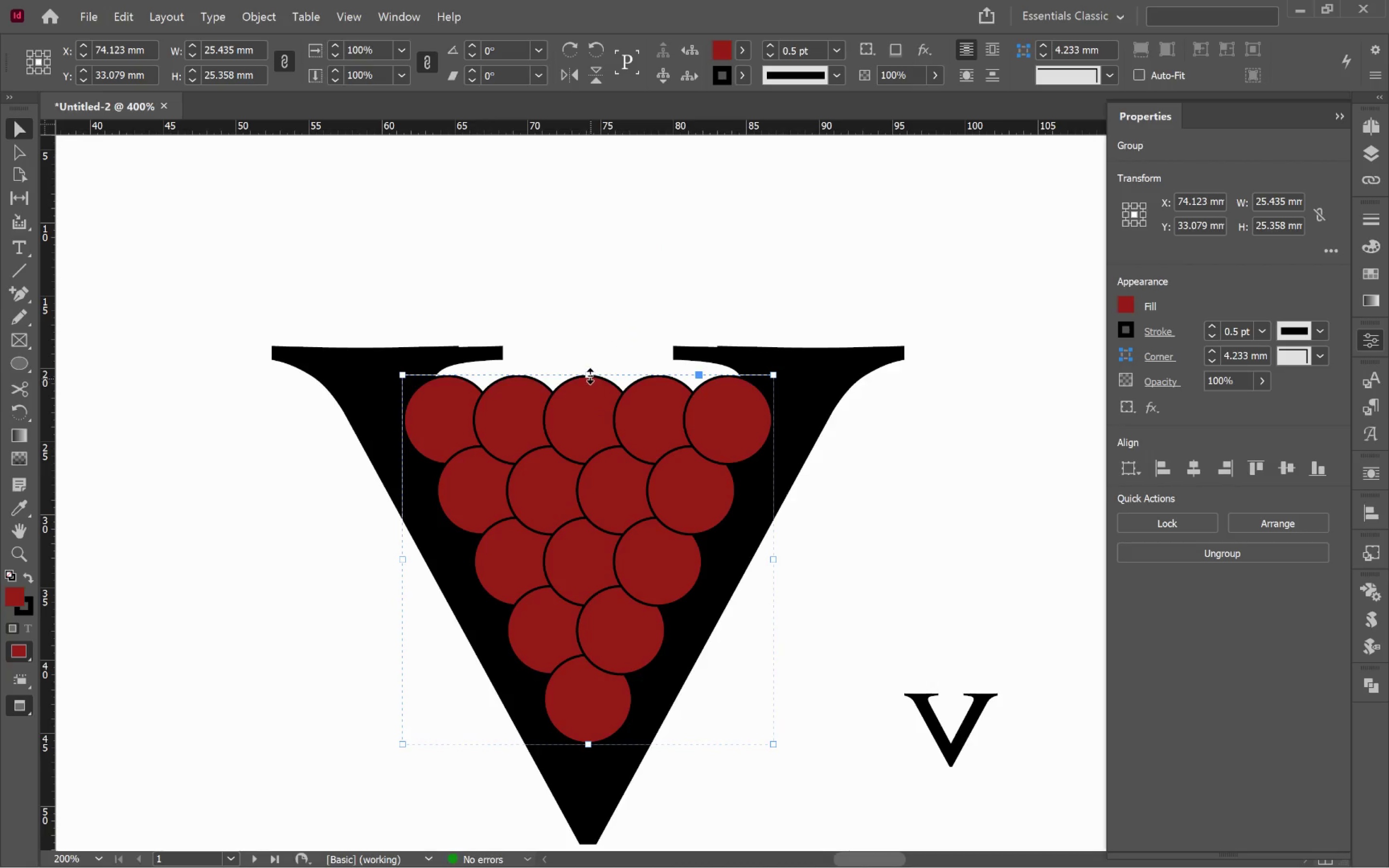 
scroll: coordinate [592, 258], scroll_direction: down, amount: 1.0
 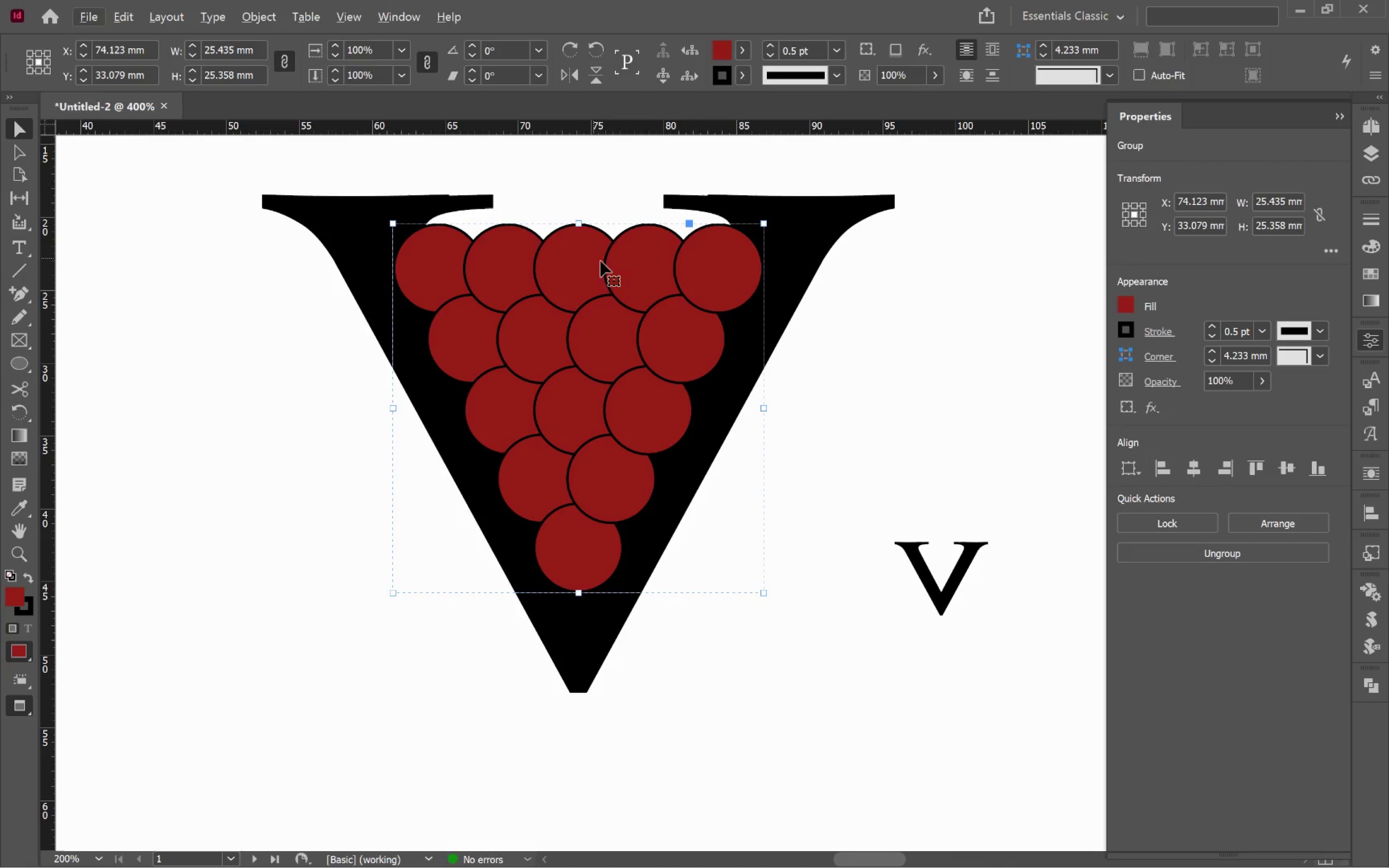 
left_click_drag(start_coordinate=[590, 374], to_coordinate=[594, 348])
 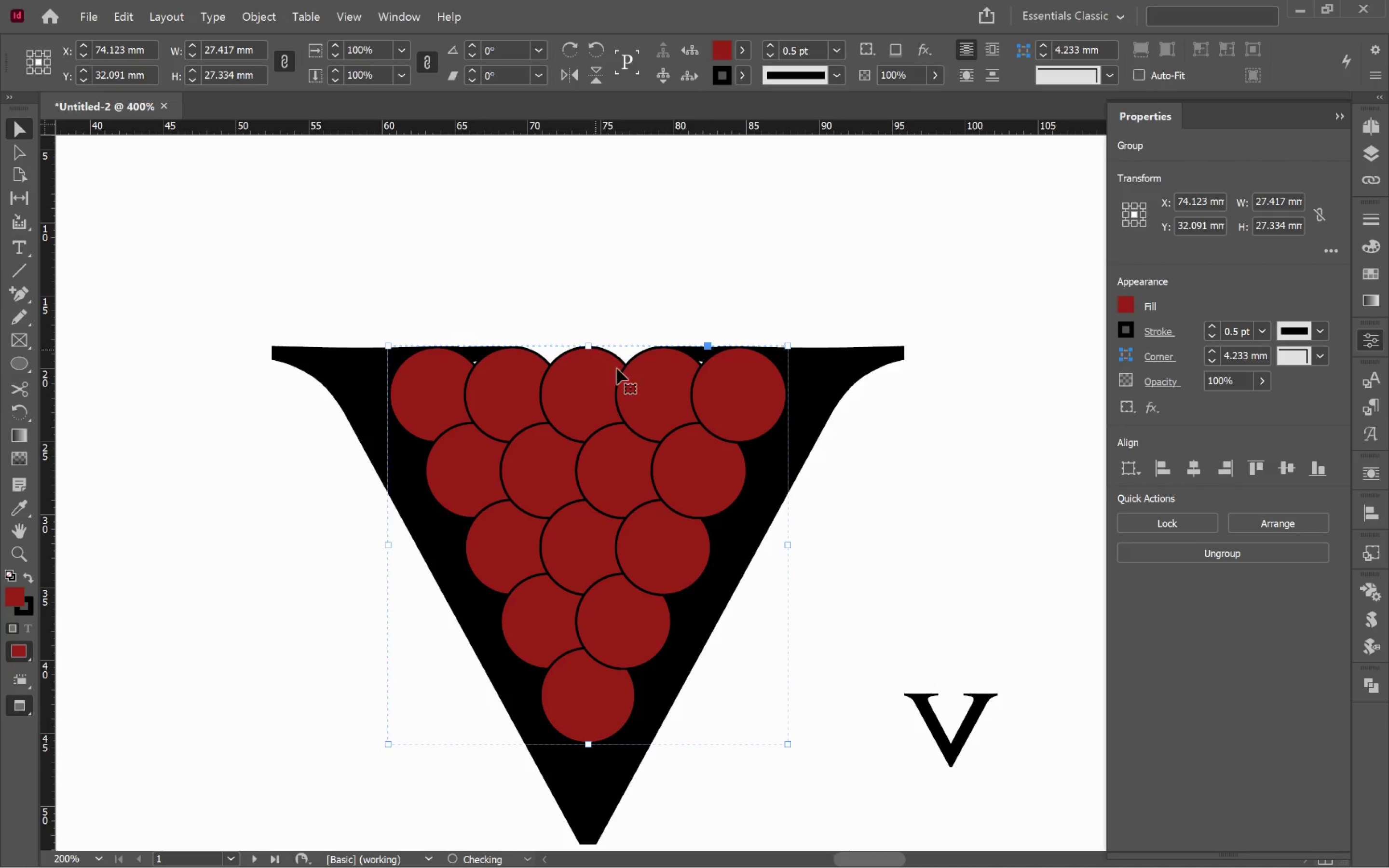 
hold_key(key=ShiftLeft, duration=3.15)
 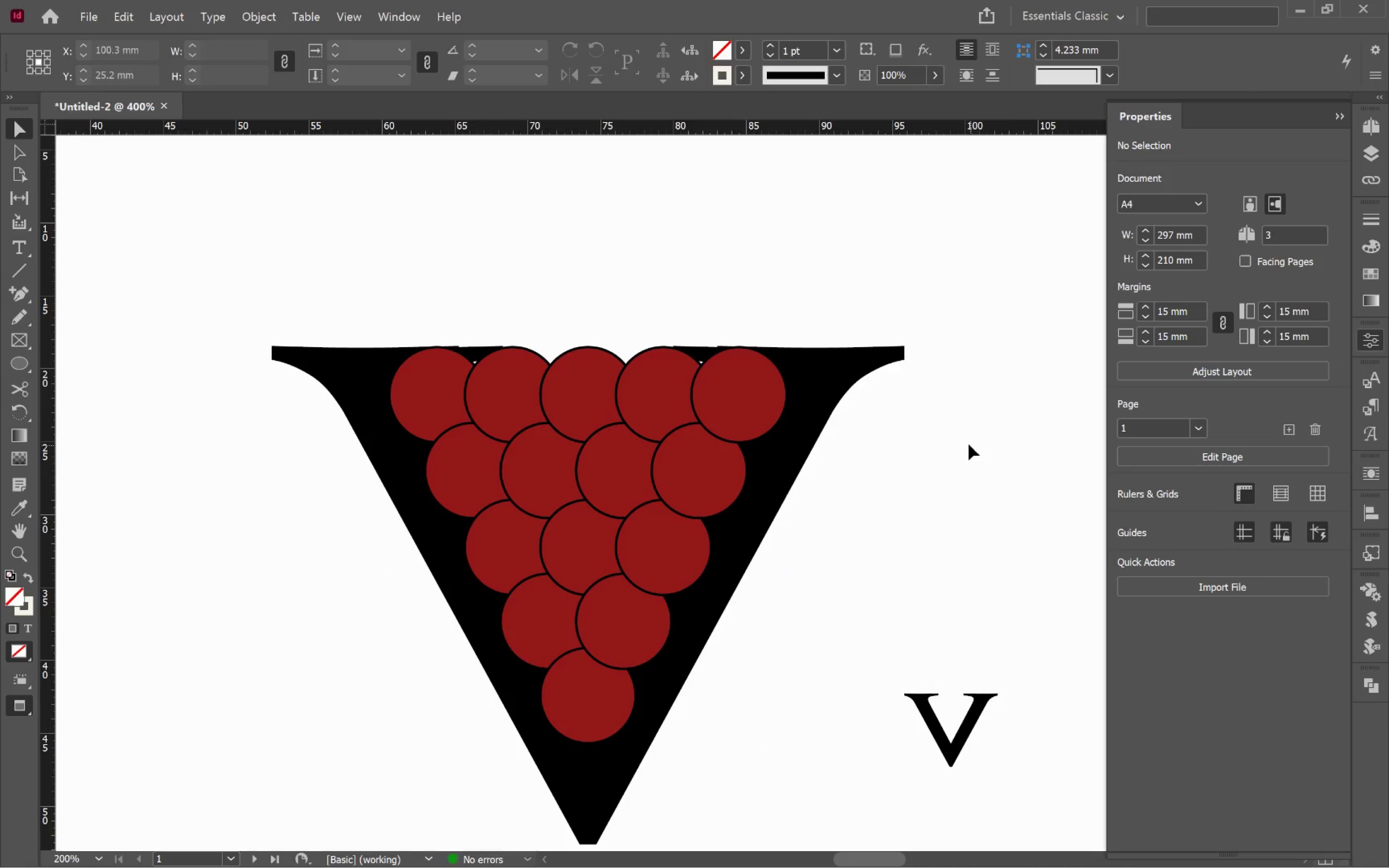 
left_click([554, 450])
 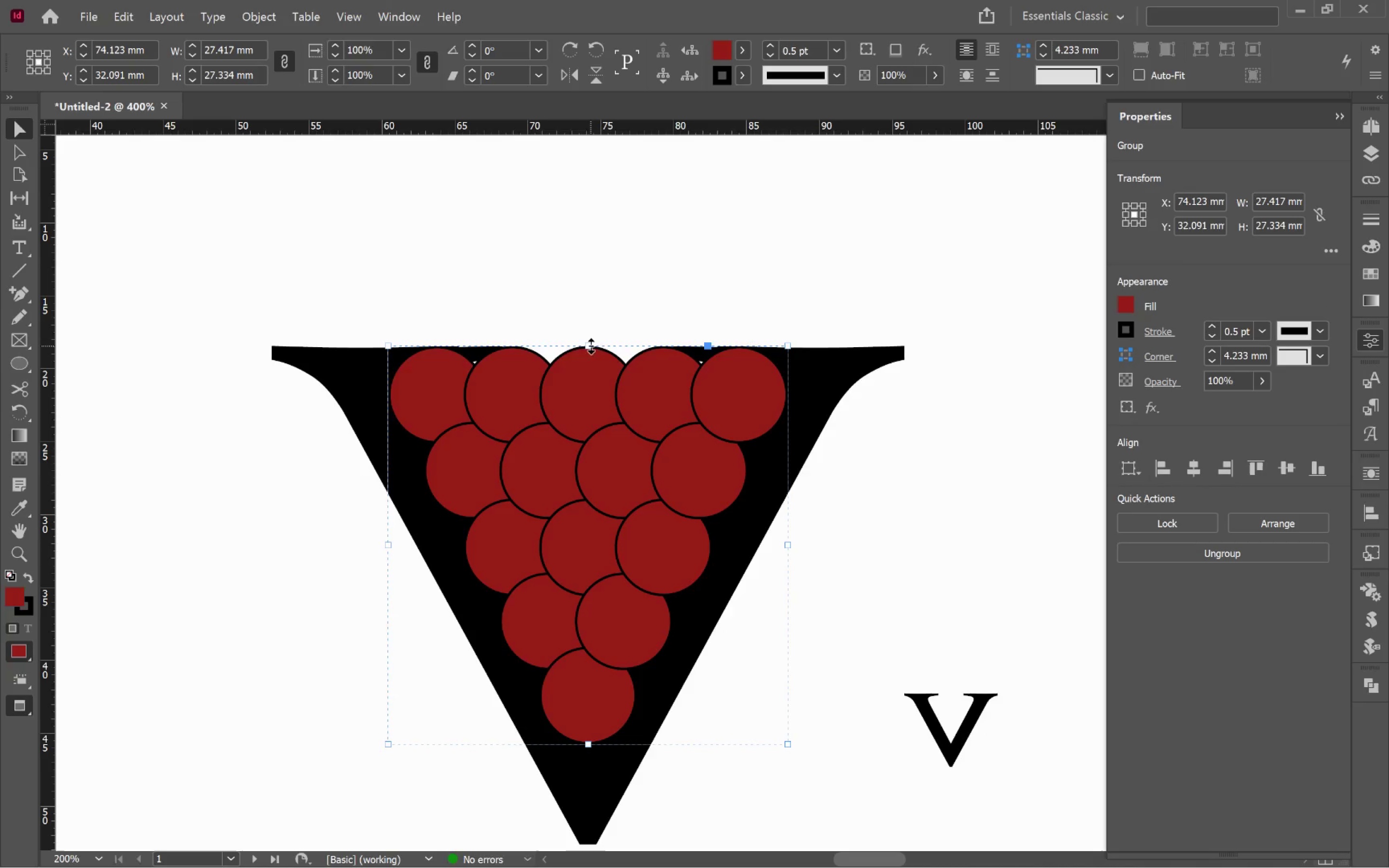 
left_click_drag(start_coordinate=[590, 344], to_coordinate=[600, 307])
 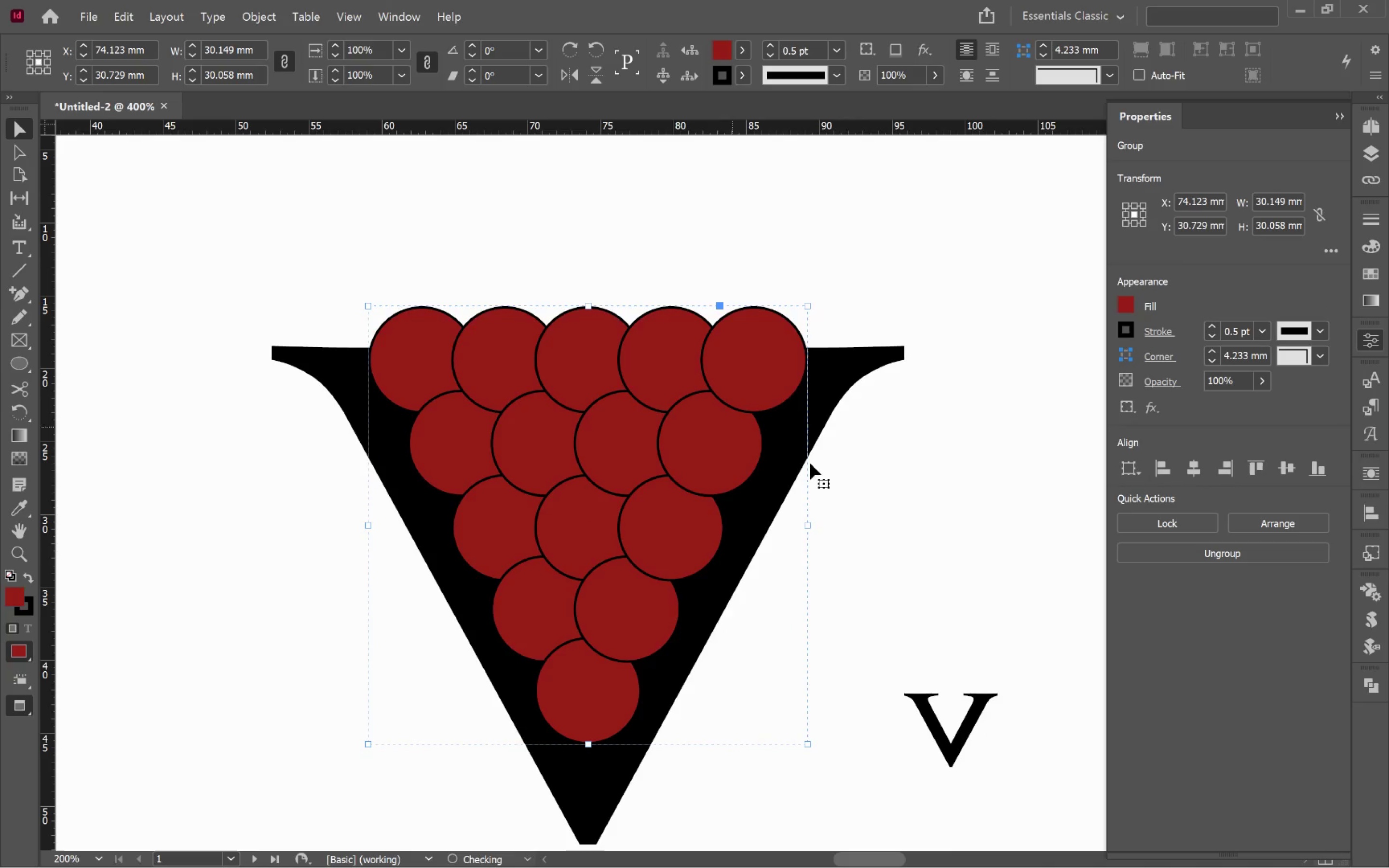 
hold_key(key=ShiftLeft, duration=1.05)
 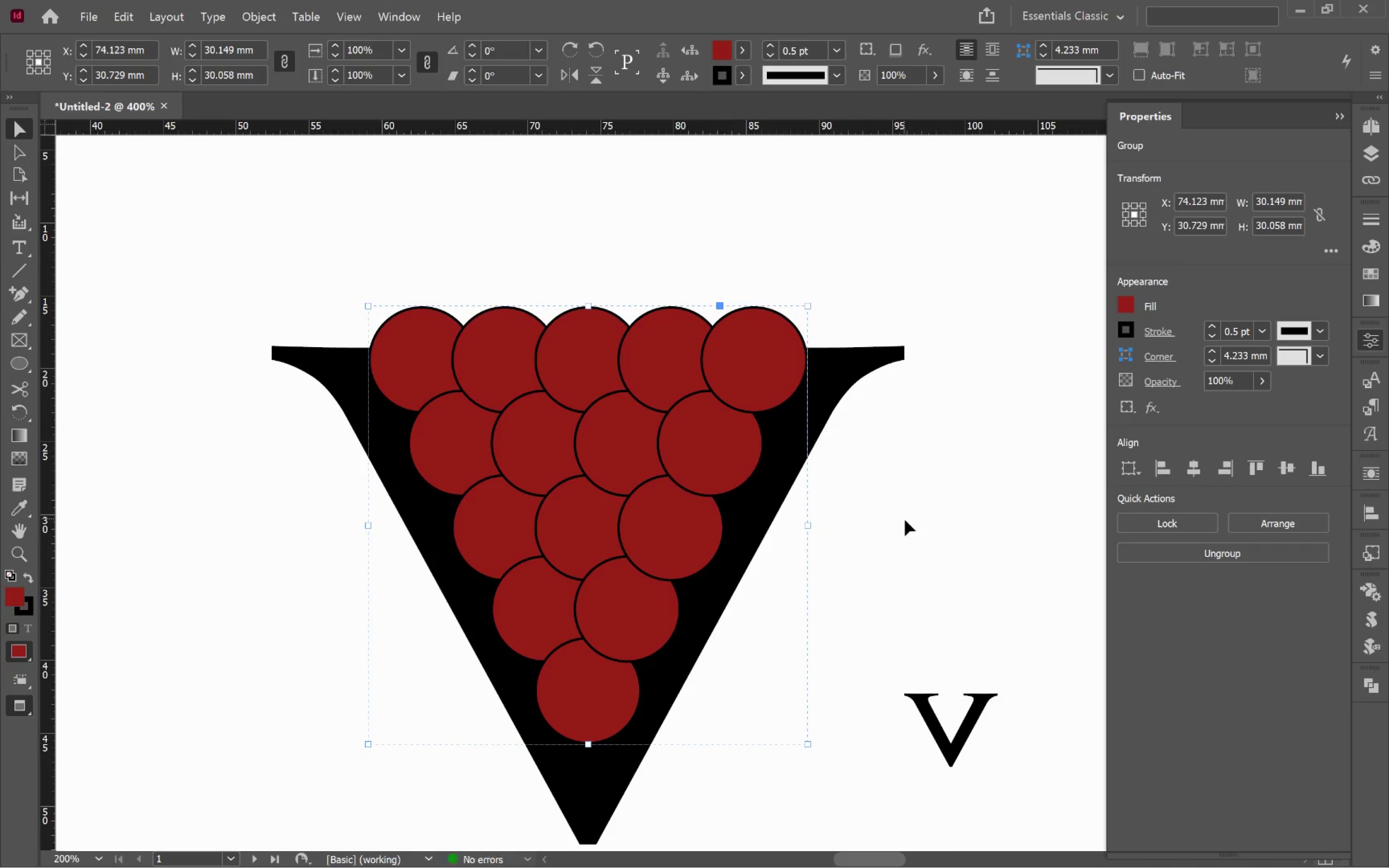 
left_click([905, 520])
 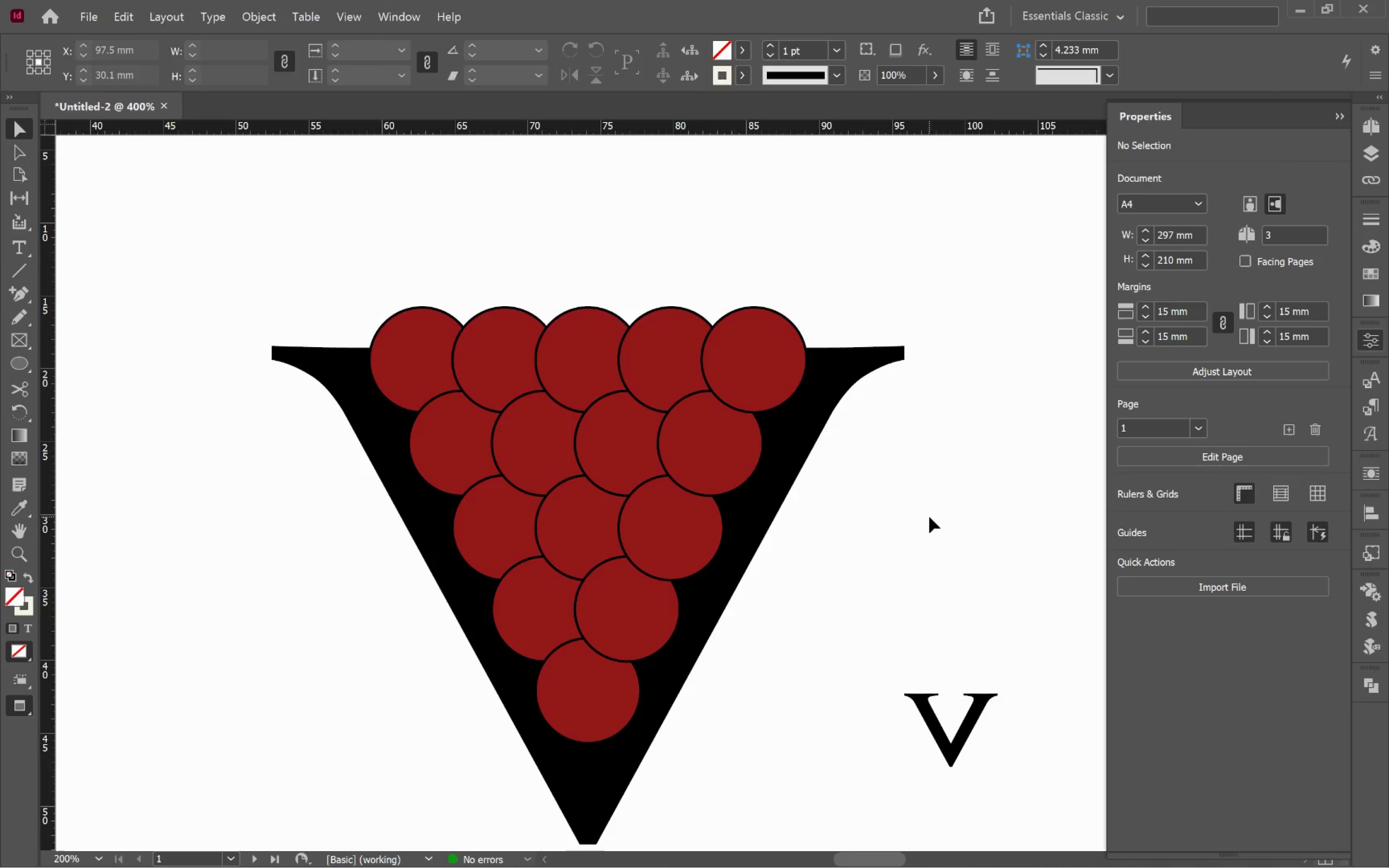 
hold_key(key=AltLeft, duration=0.5)
 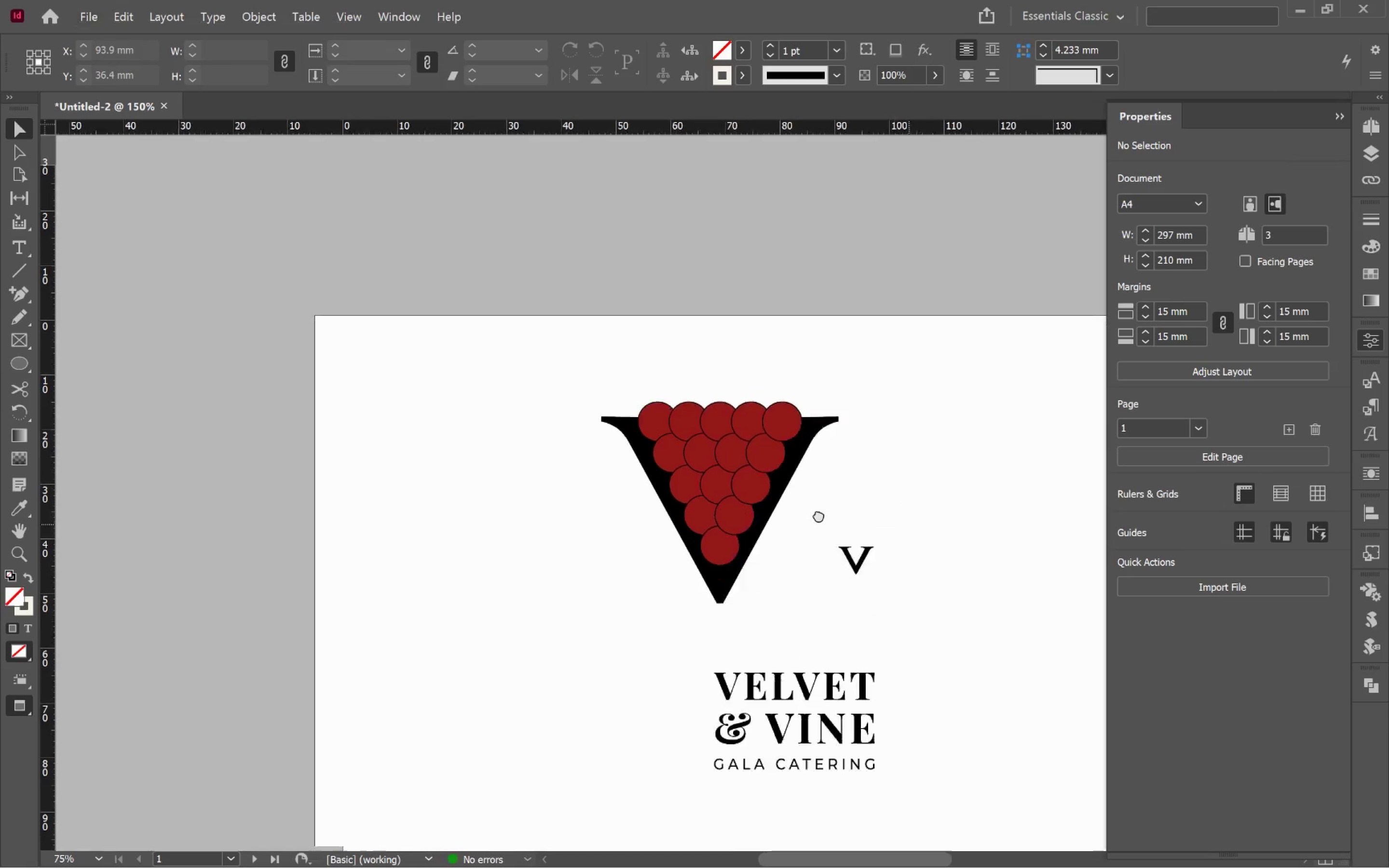 
hold_key(key=Space, duration=1.04)
 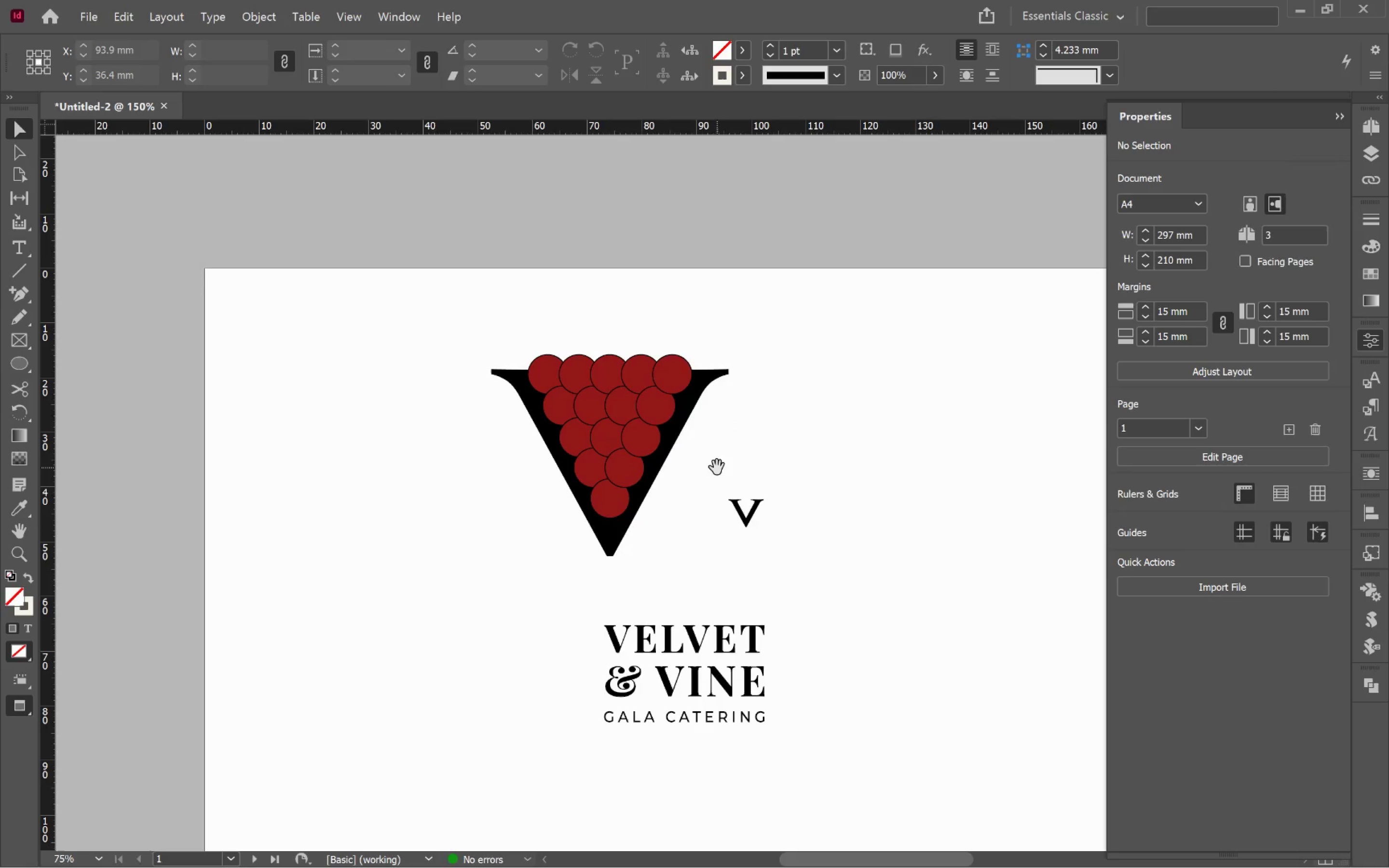 
left_click_drag(start_coordinate=[907, 524], to_coordinate=[717, 467])
 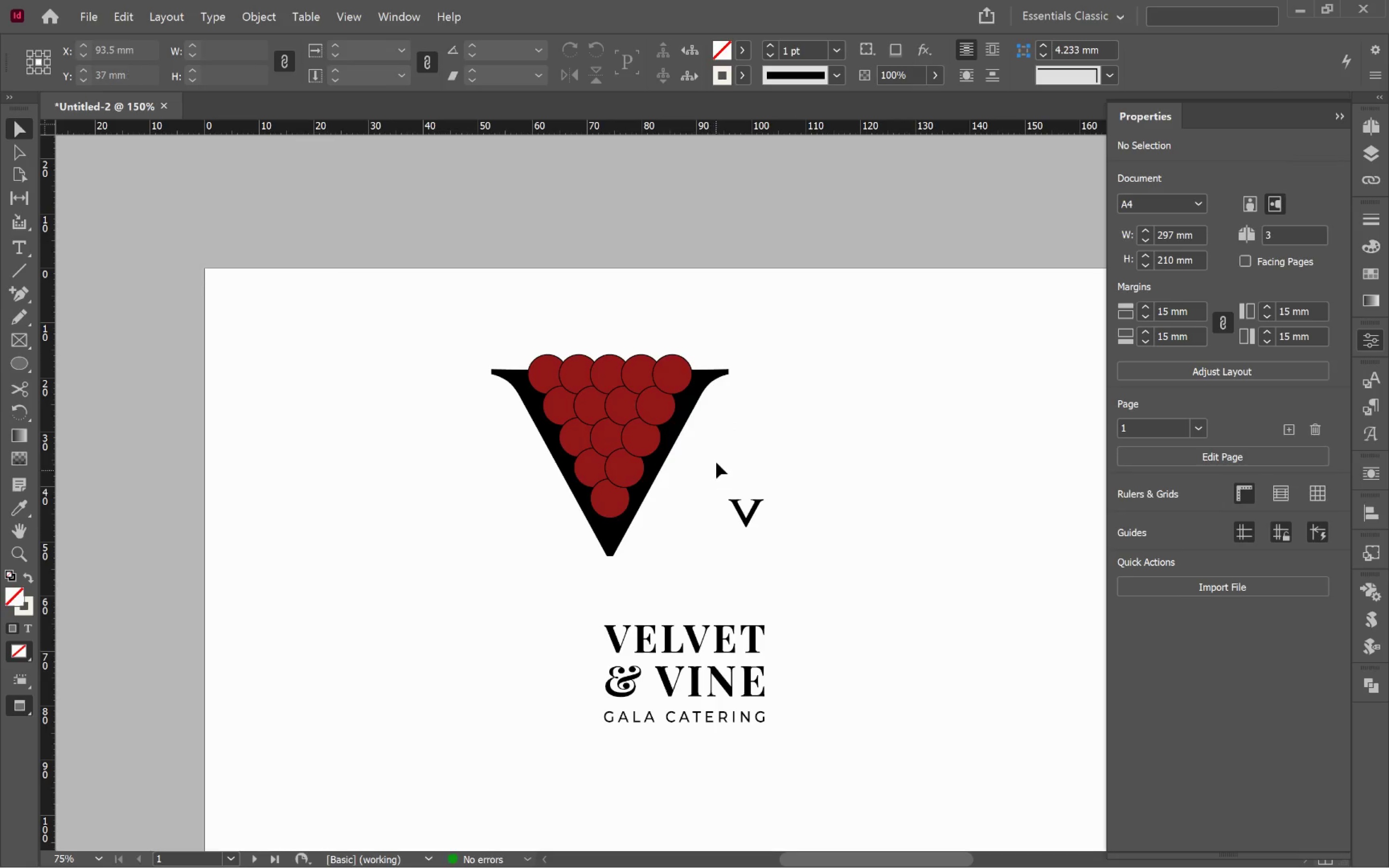 
scroll: coordinate [929, 517], scroll_direction: down, amount: 3.0
 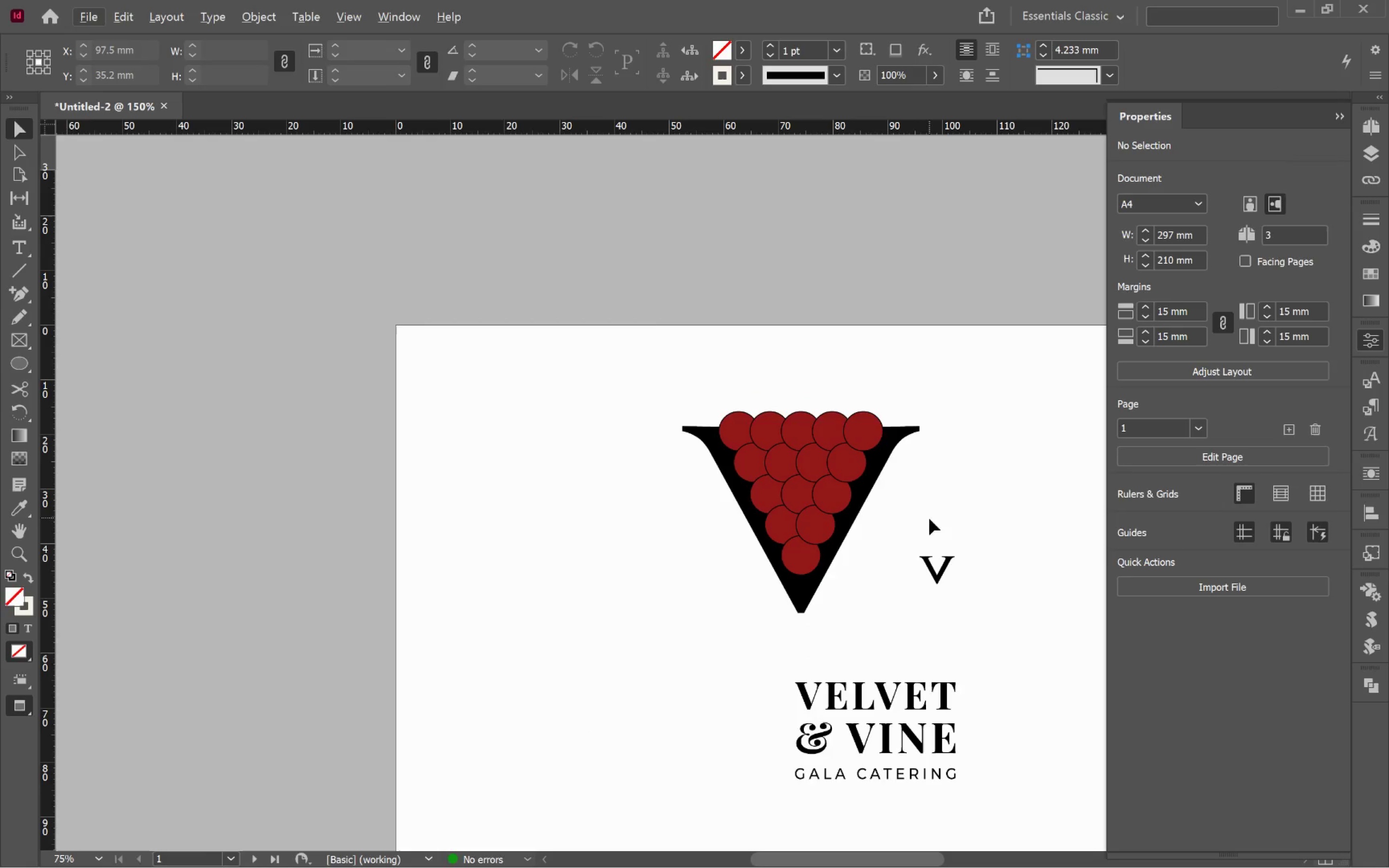 
left_click([627, 433])
 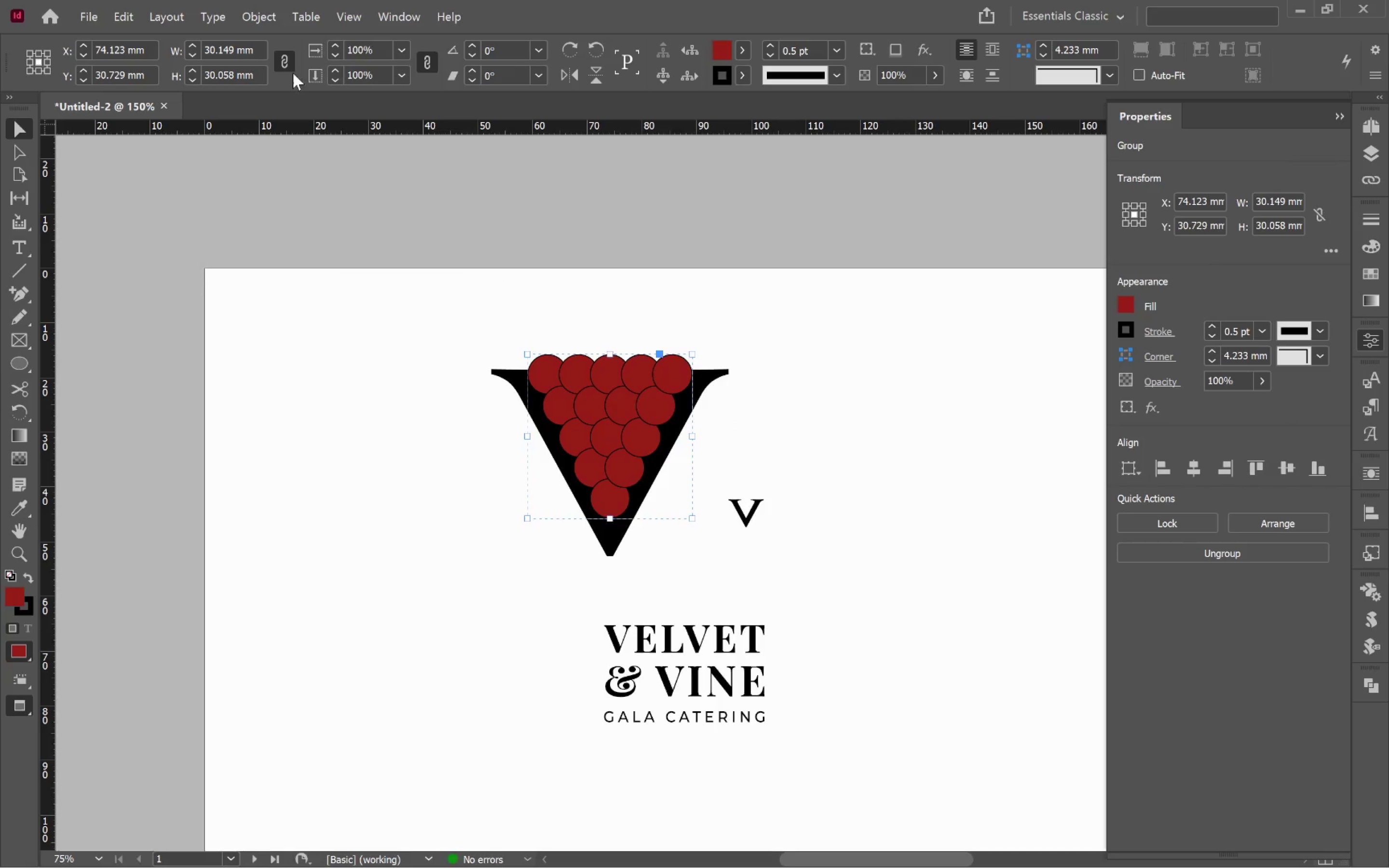 
left_click([266, 17])
 